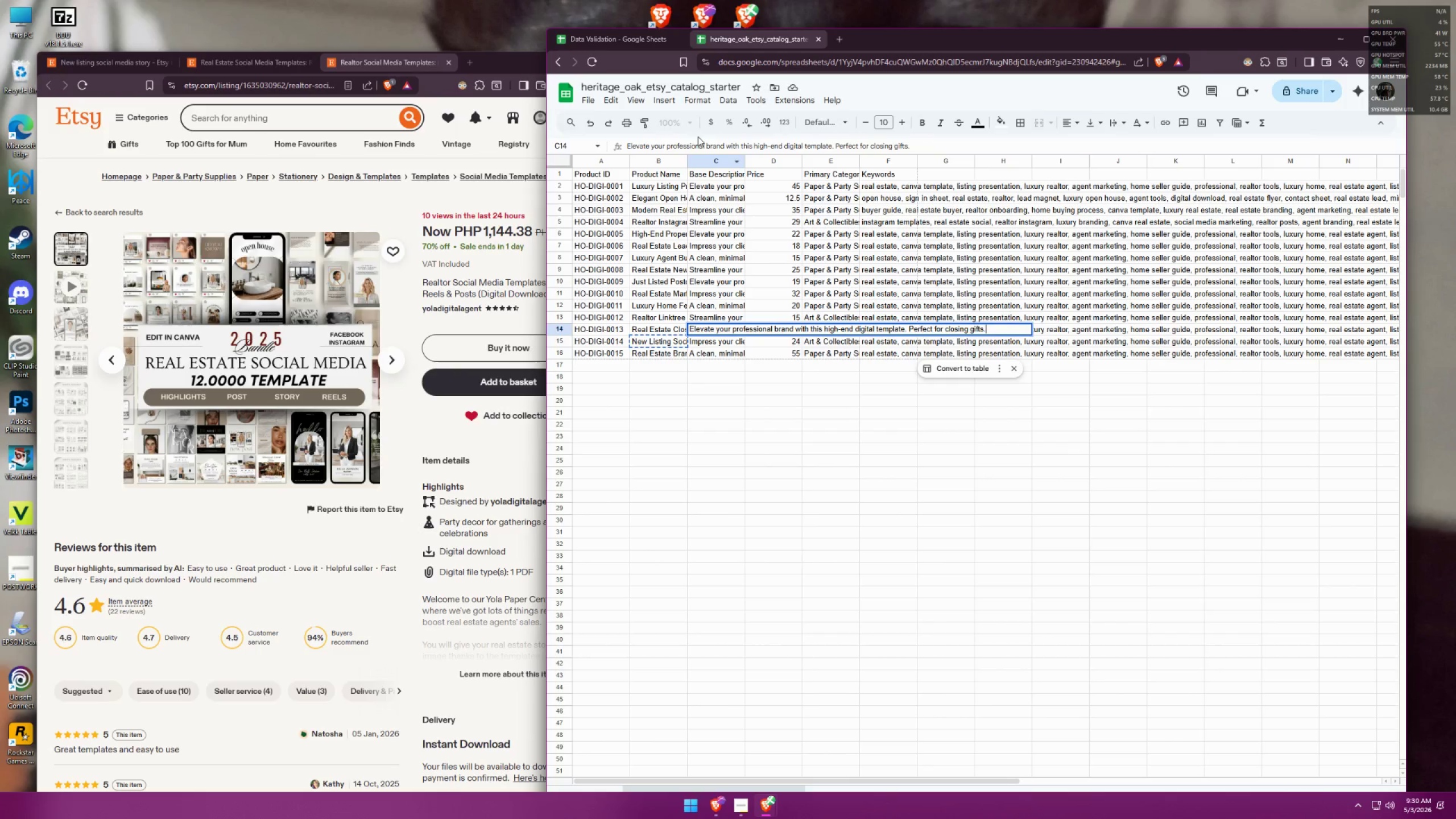 
left_click([638, 38])
 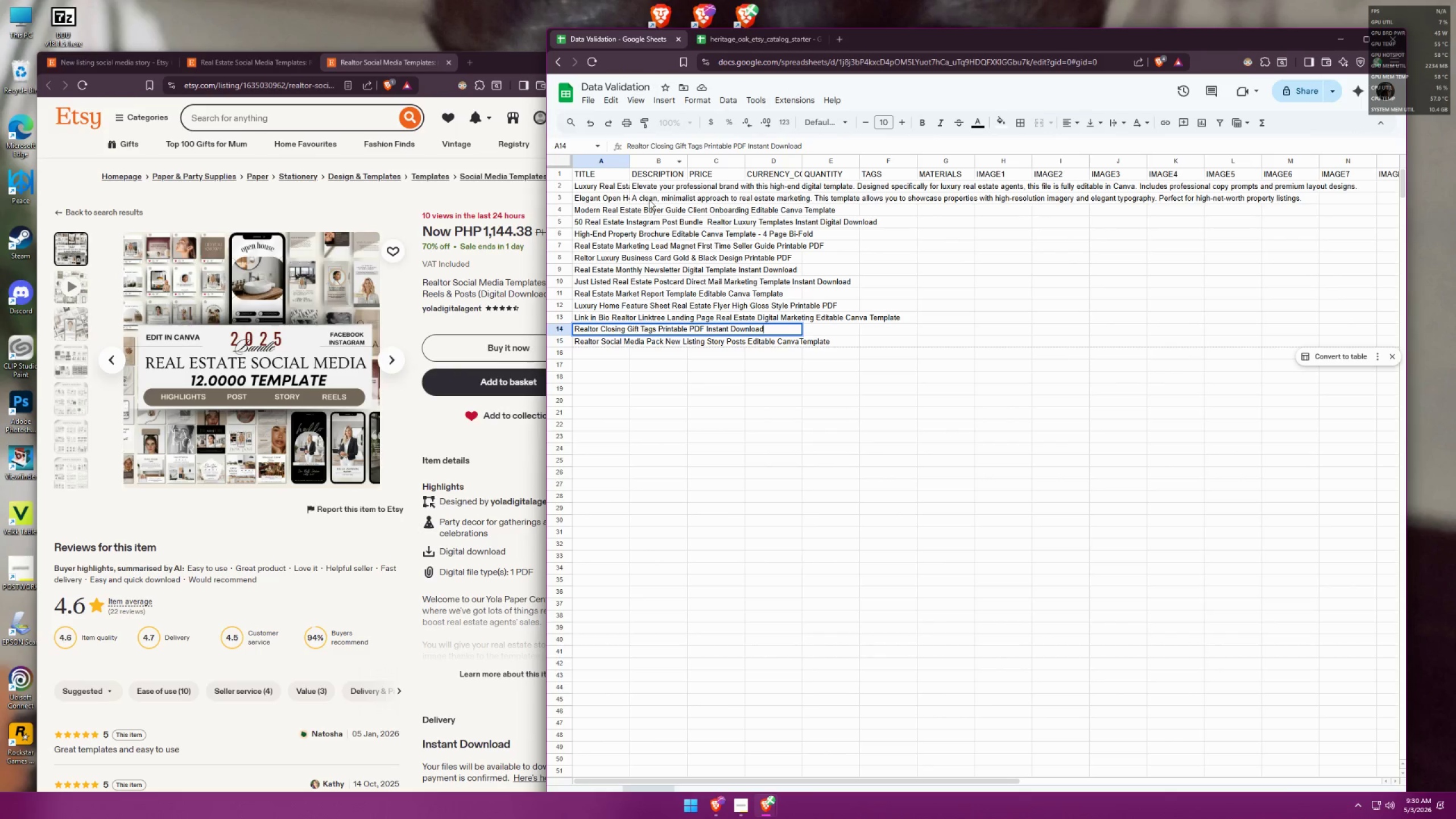 
wait(6.05)
 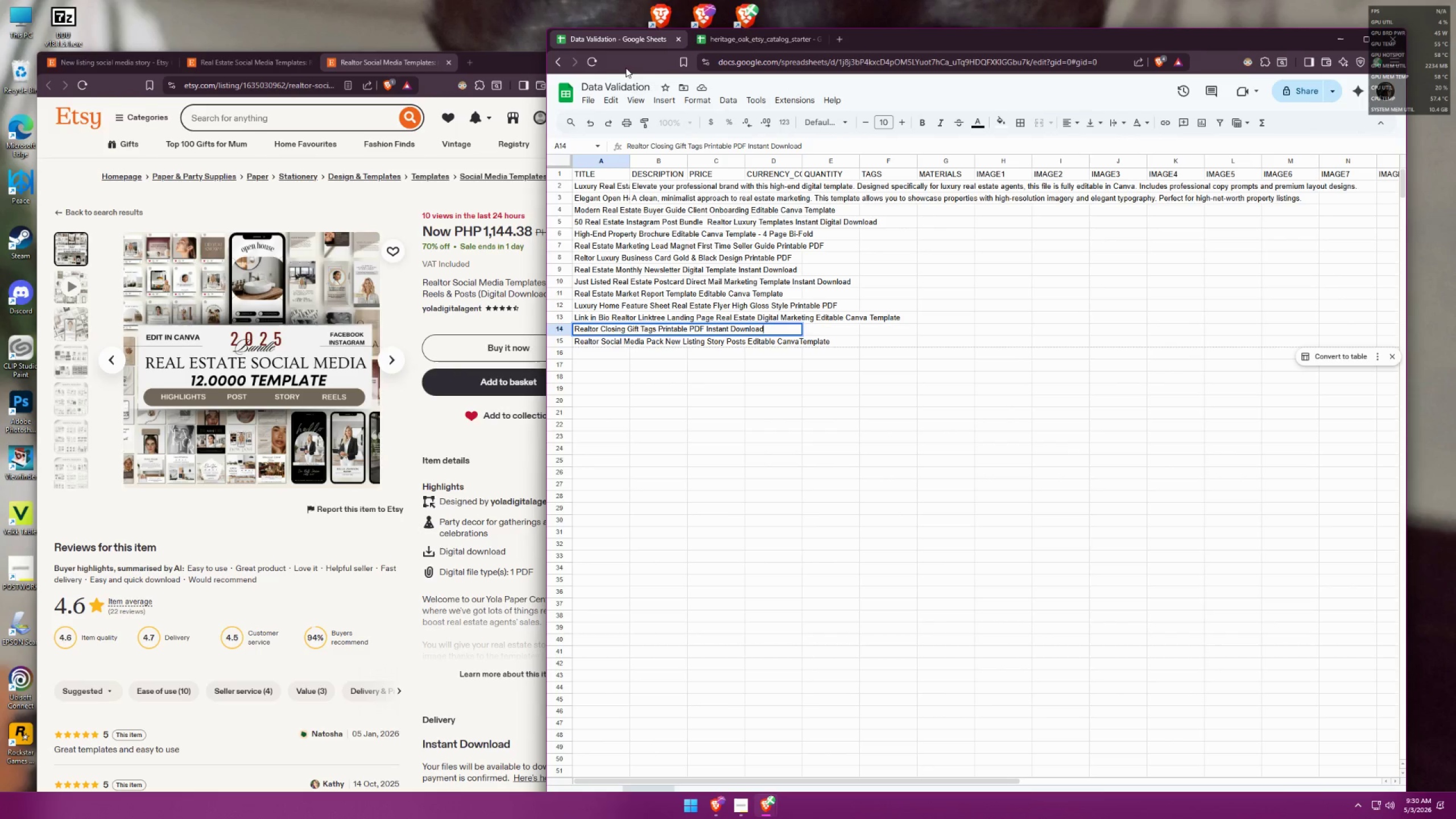 
double_click([597, 343])
 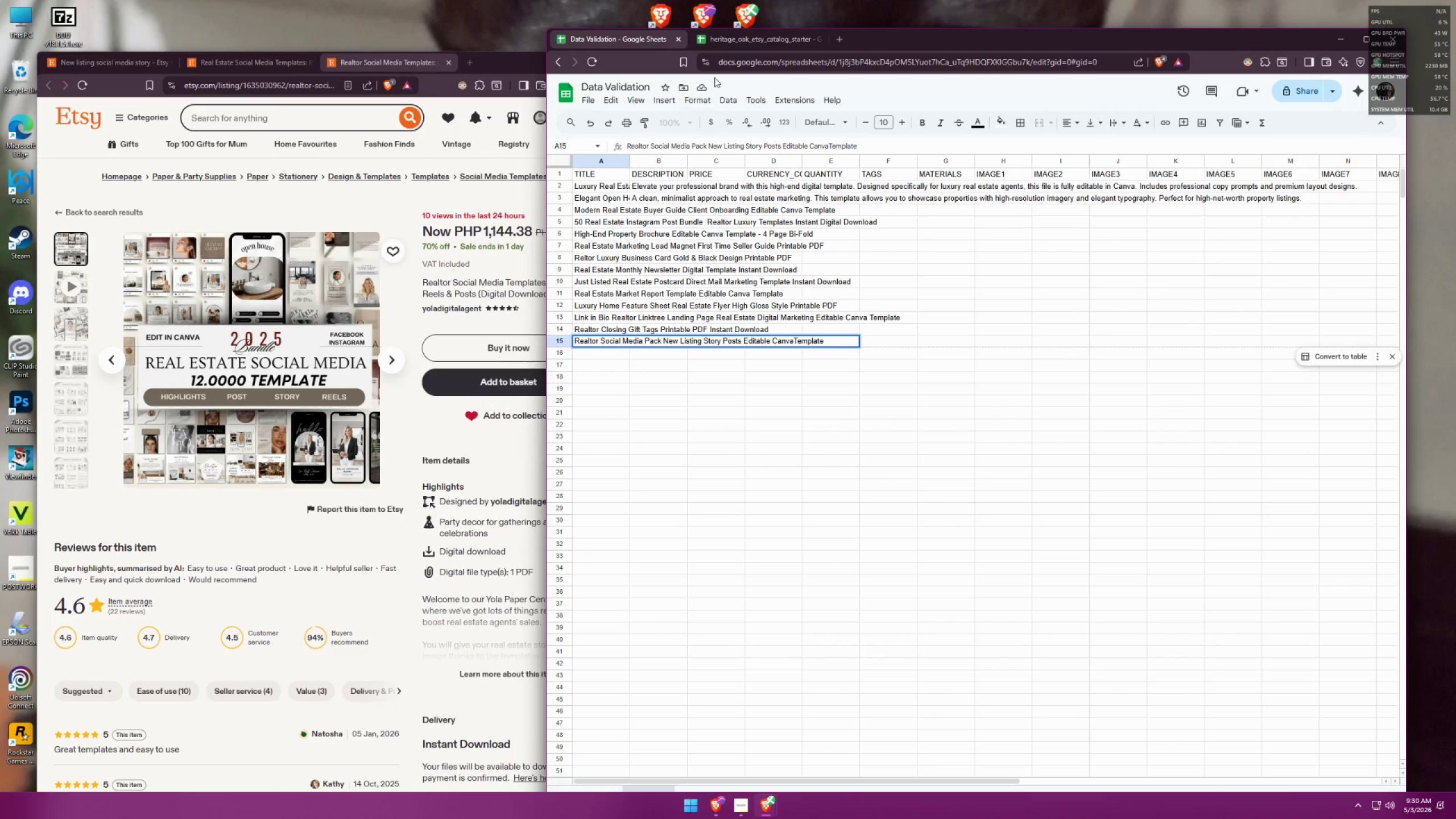 
left_click([736, 46])
 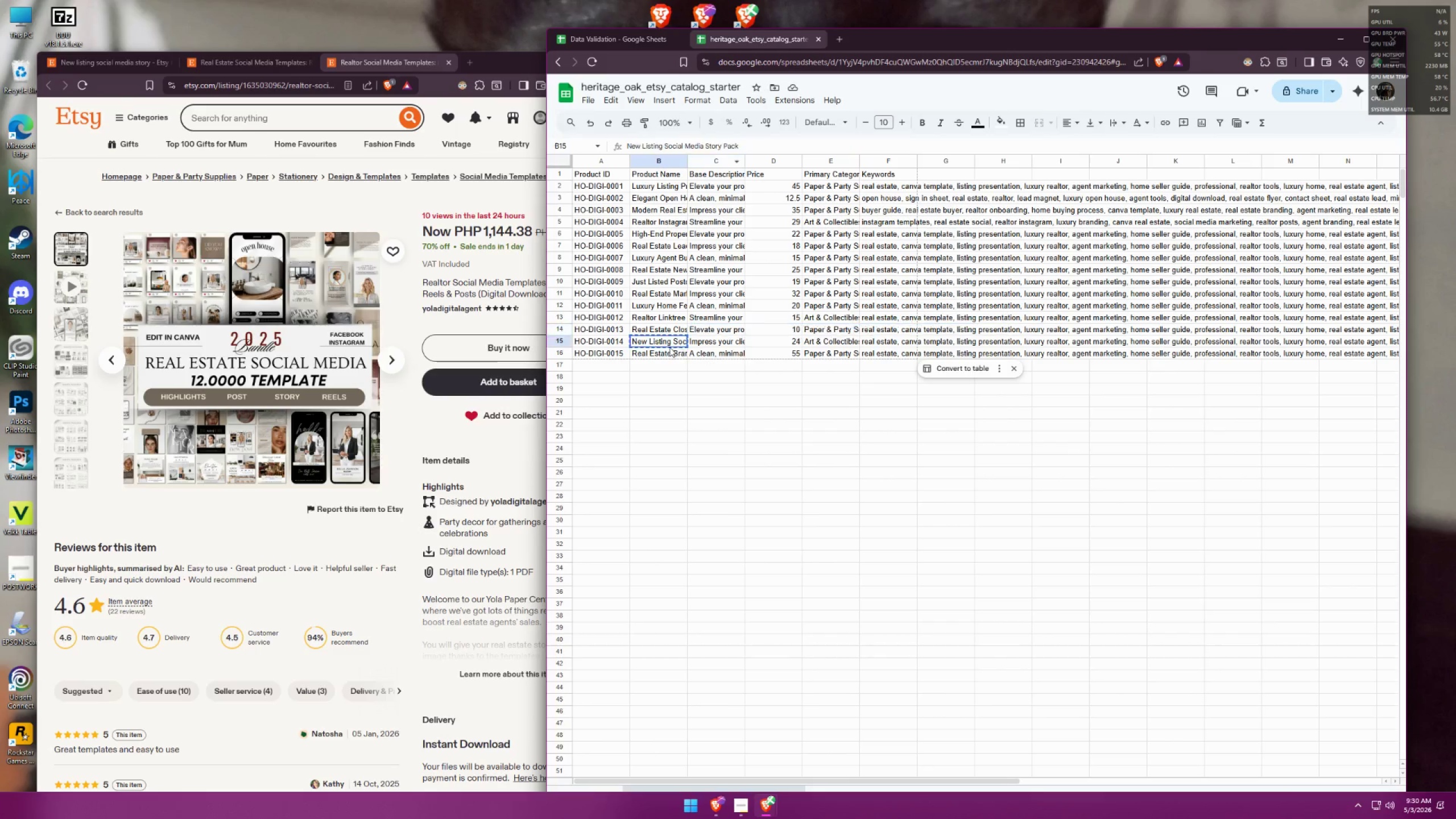 
double_click([669, 347])
 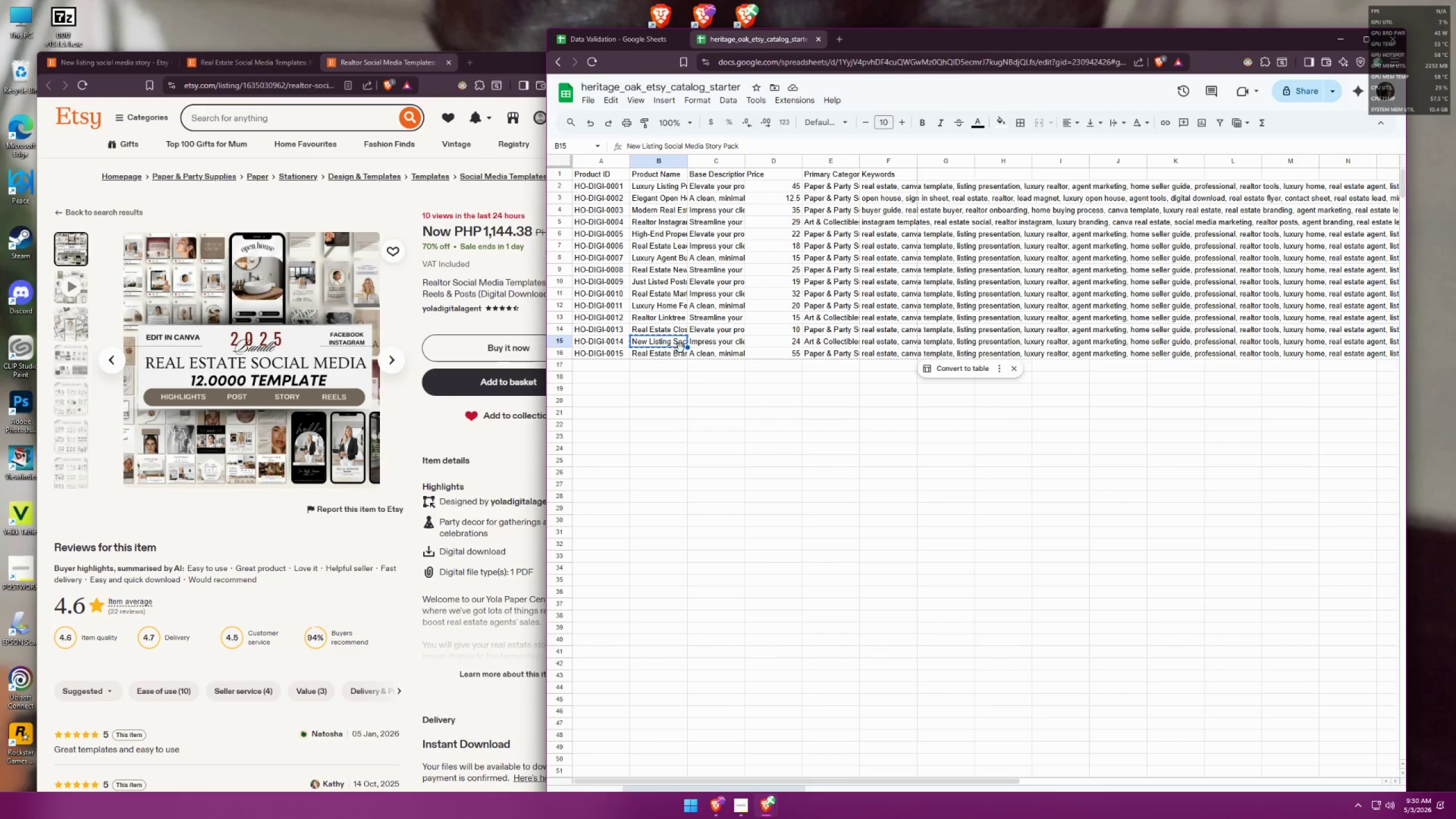 
triple_click([680, 348])
 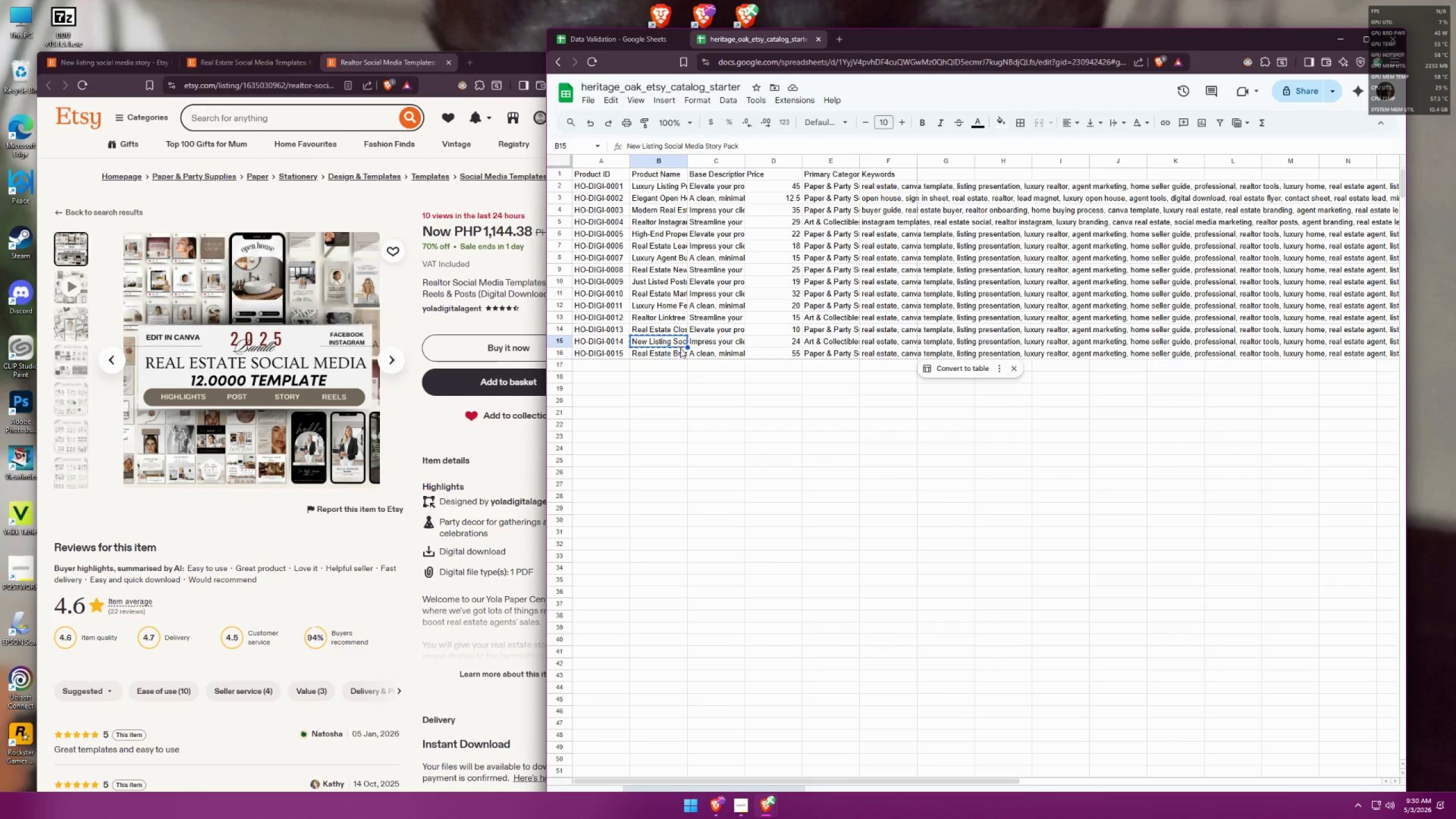 
triple_click([680, 348])
 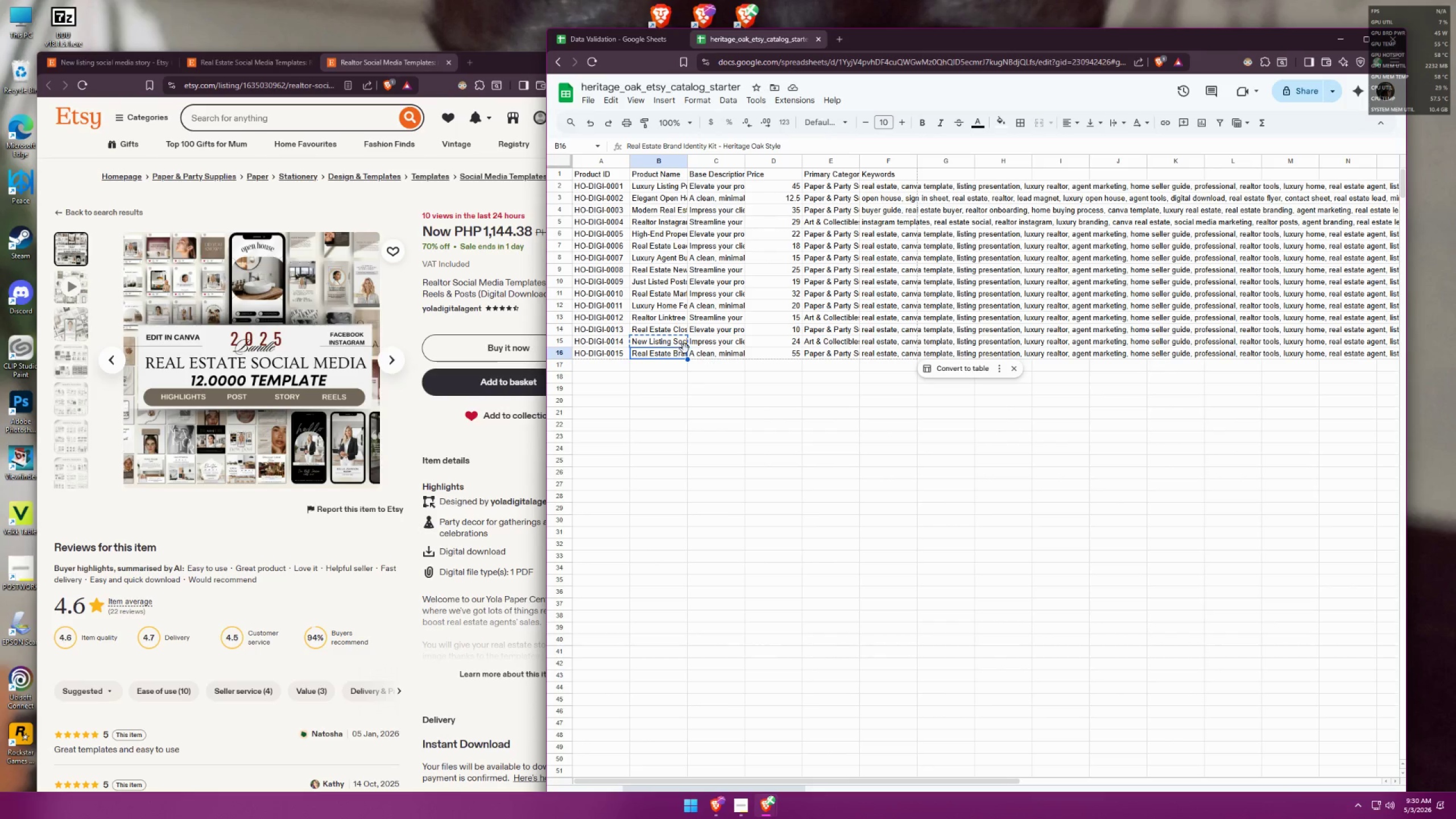 
triple_click([697, 348])
 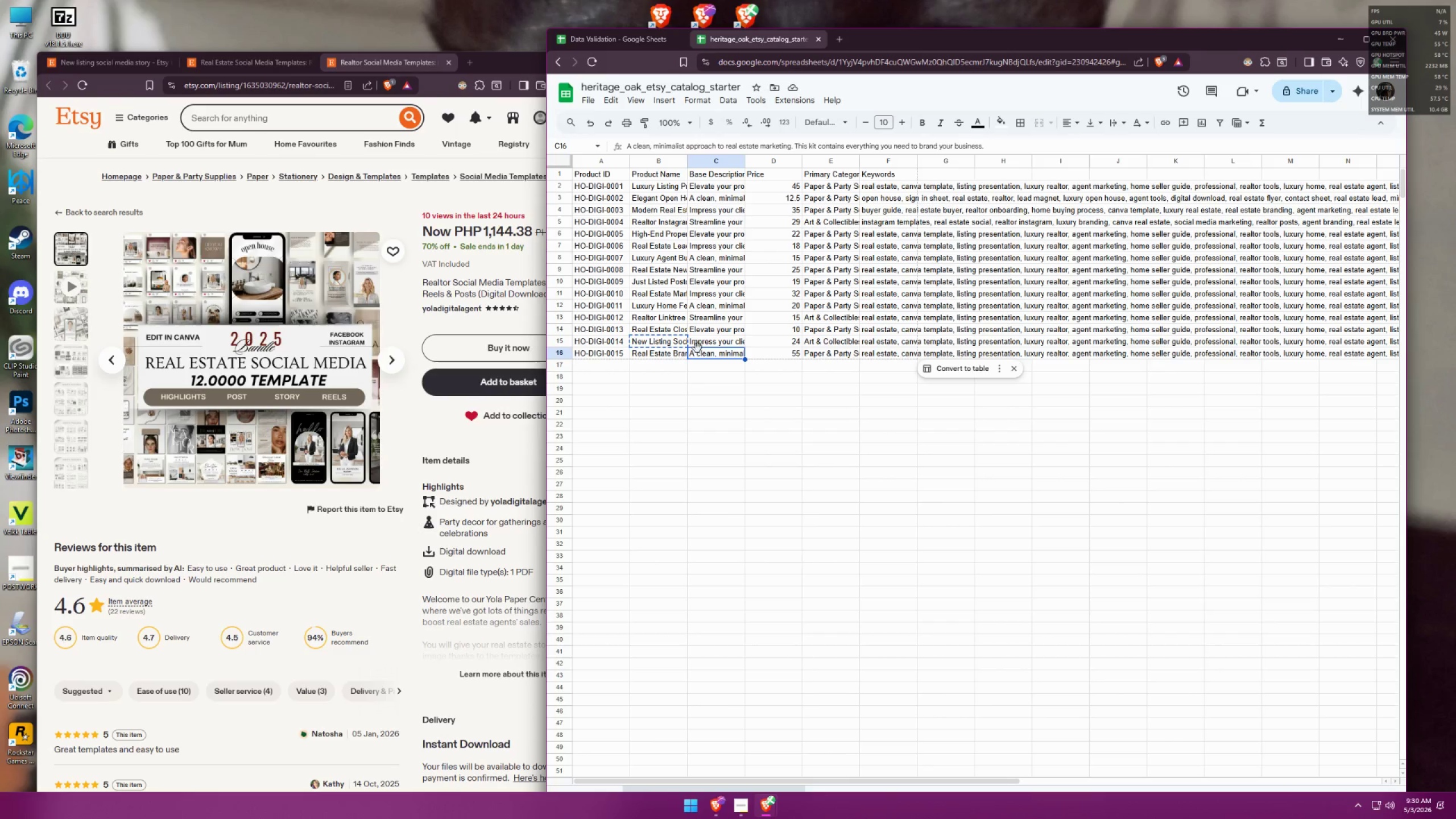 
triple_click([697, 348])
 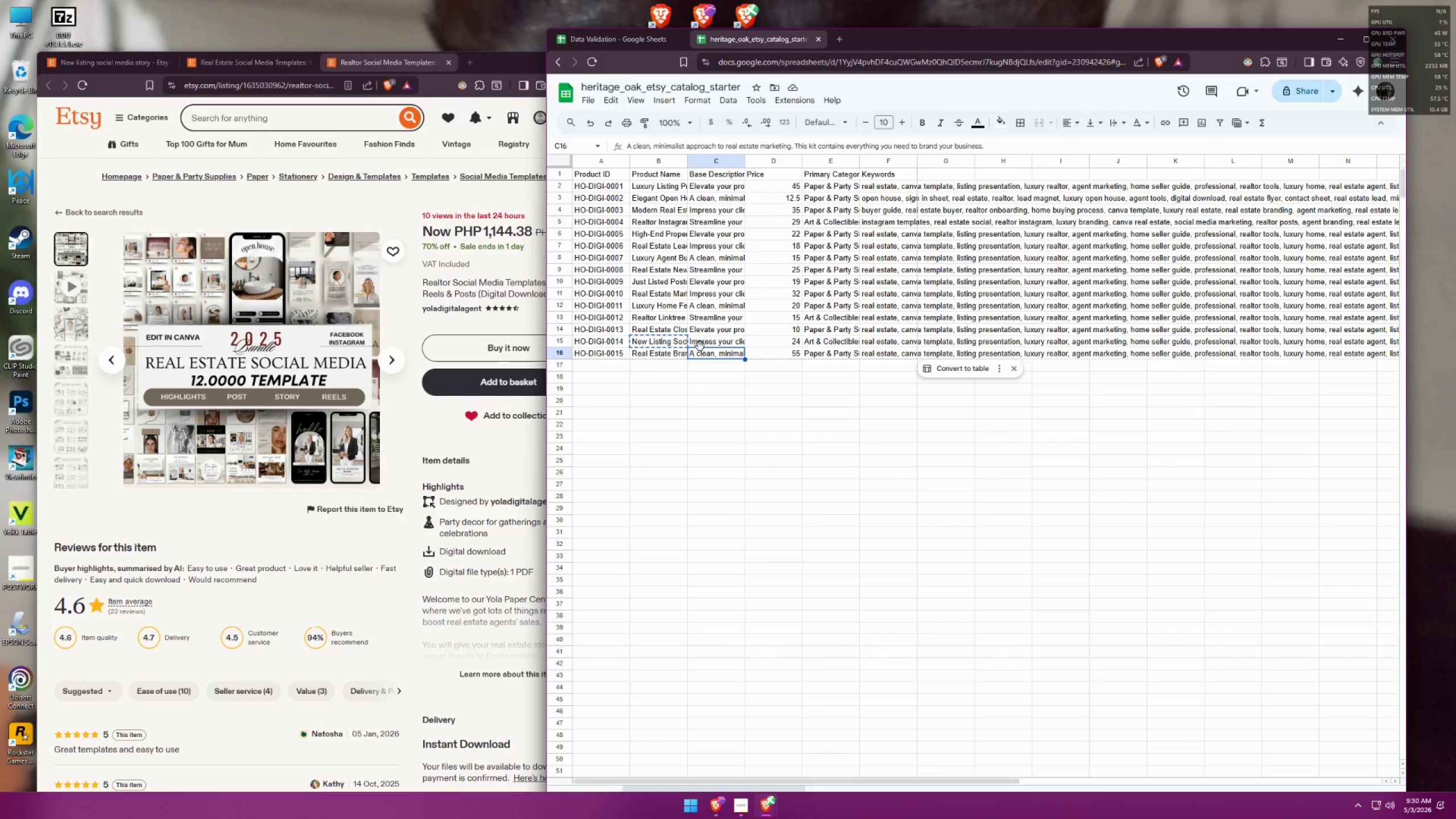 
triple_click([706, 343])
 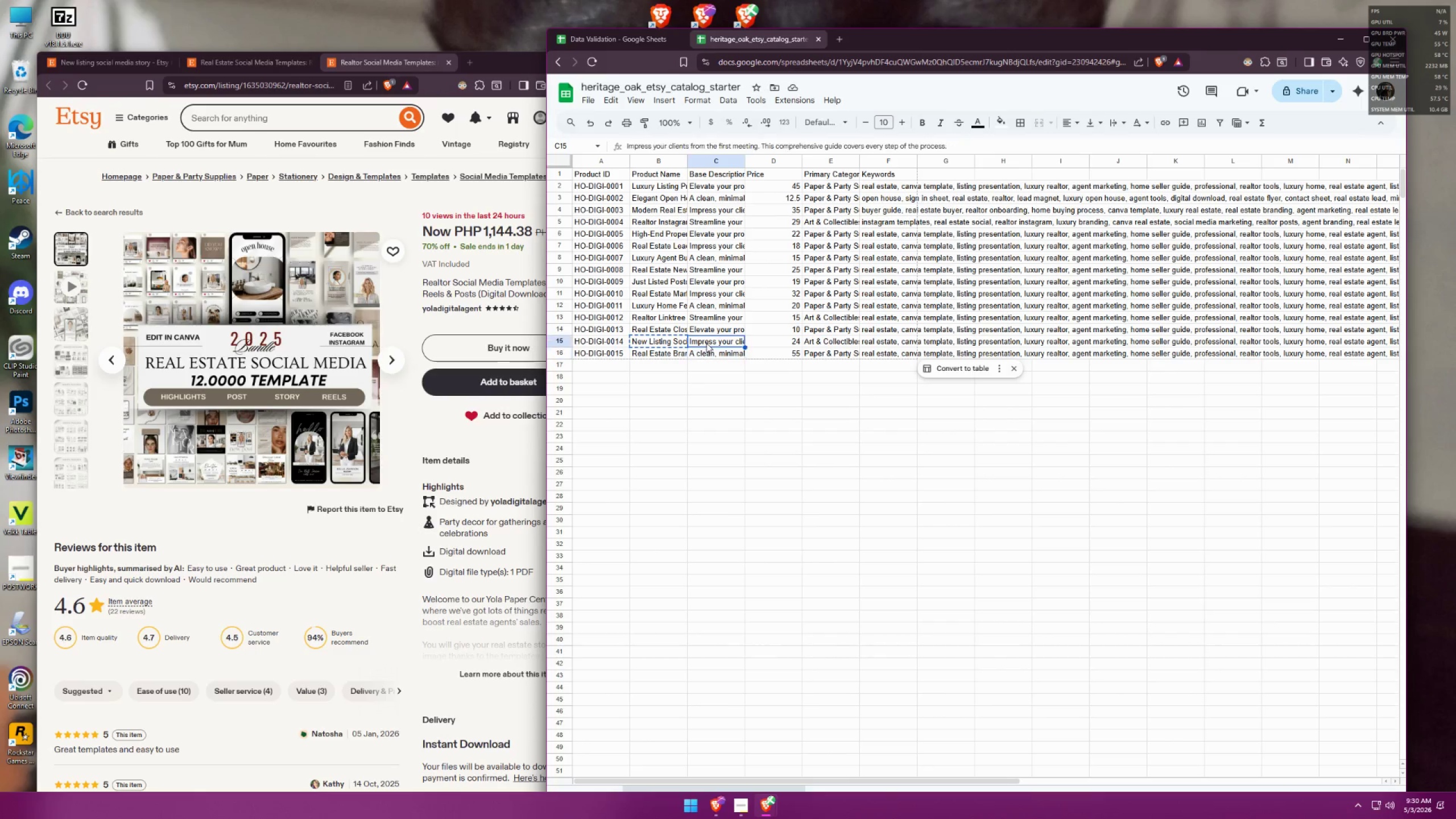 
triple_click([706, 343])
 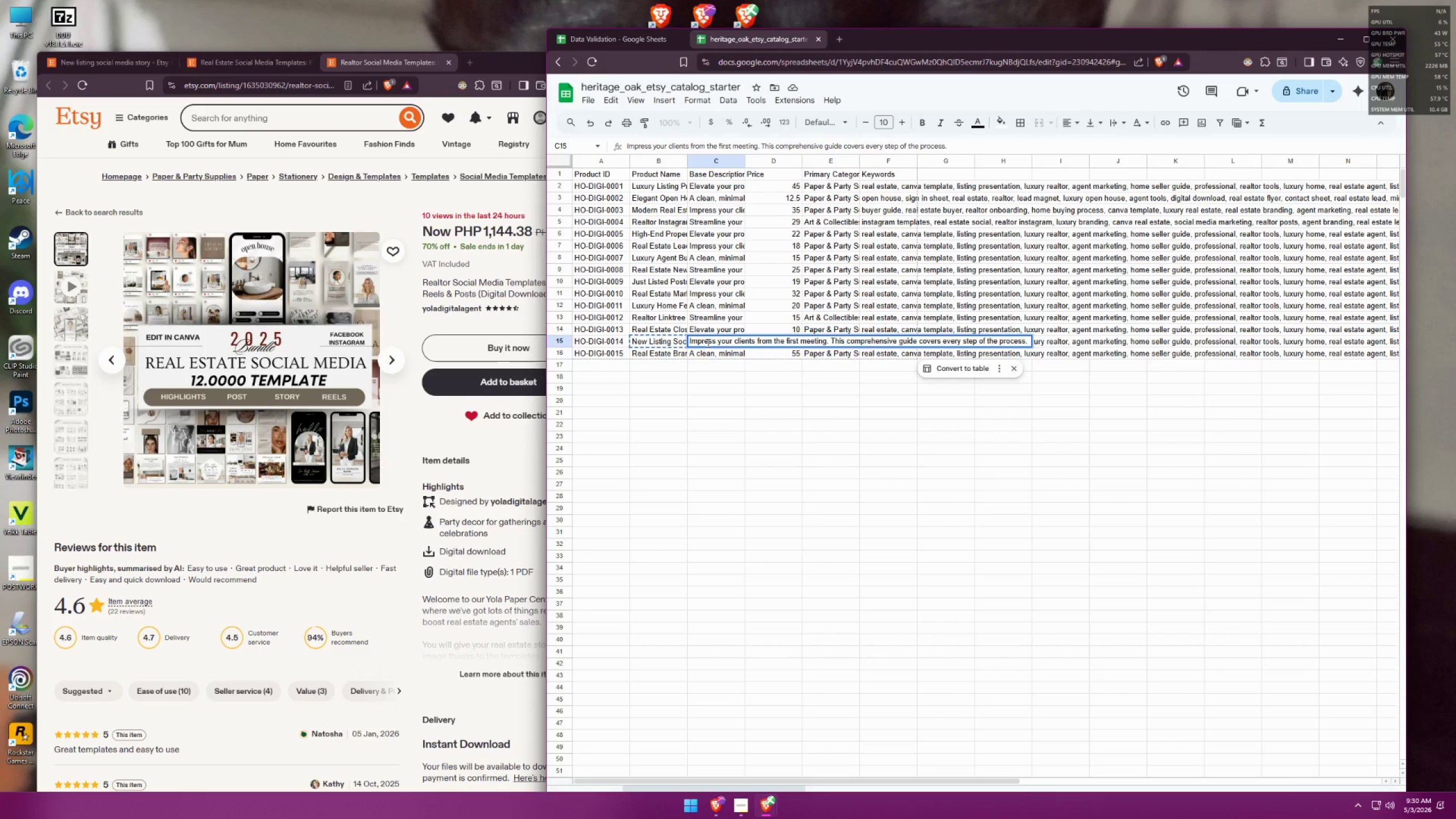 
left_click([617, 43])
 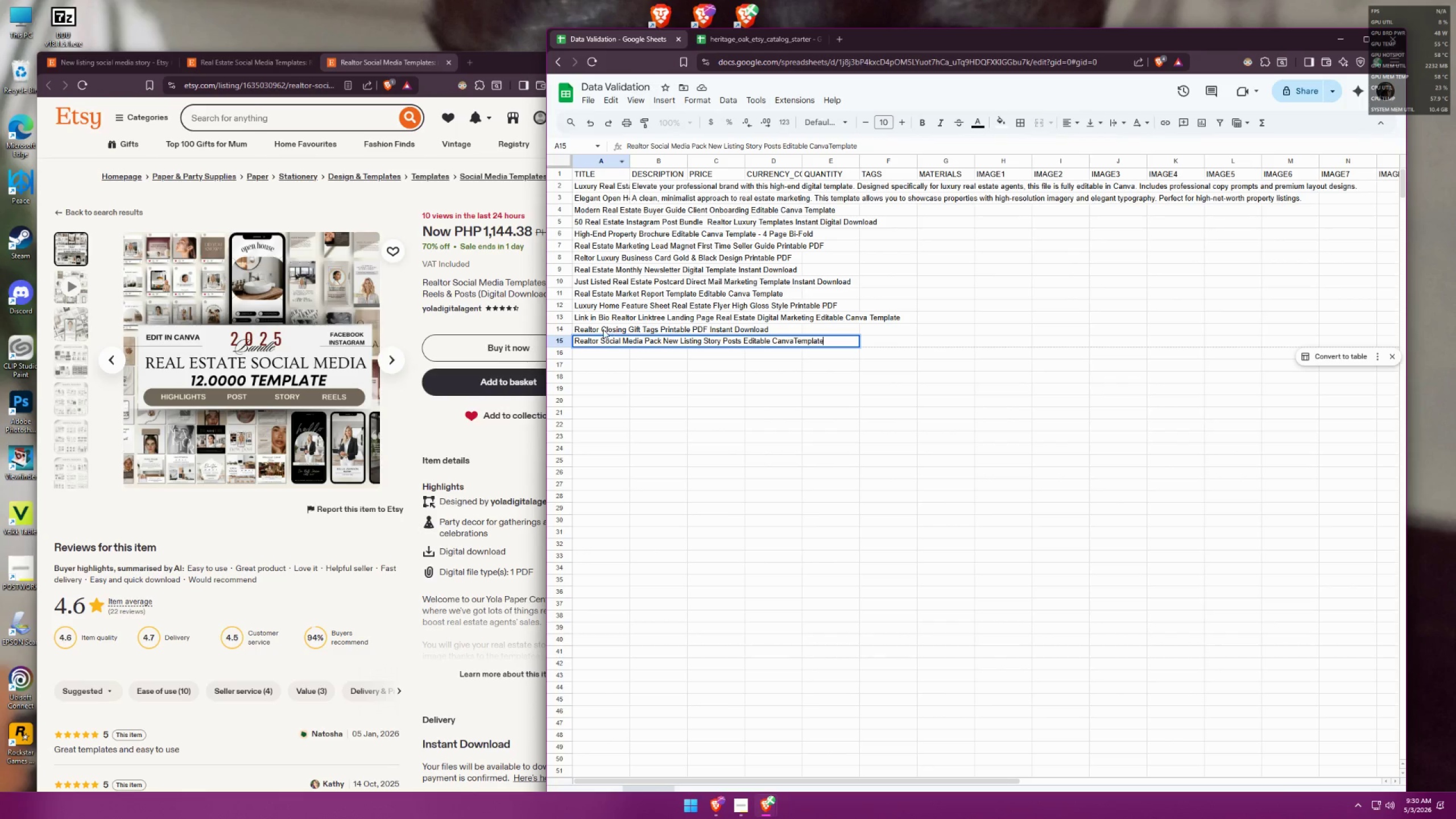 
double_click([603, 329])
 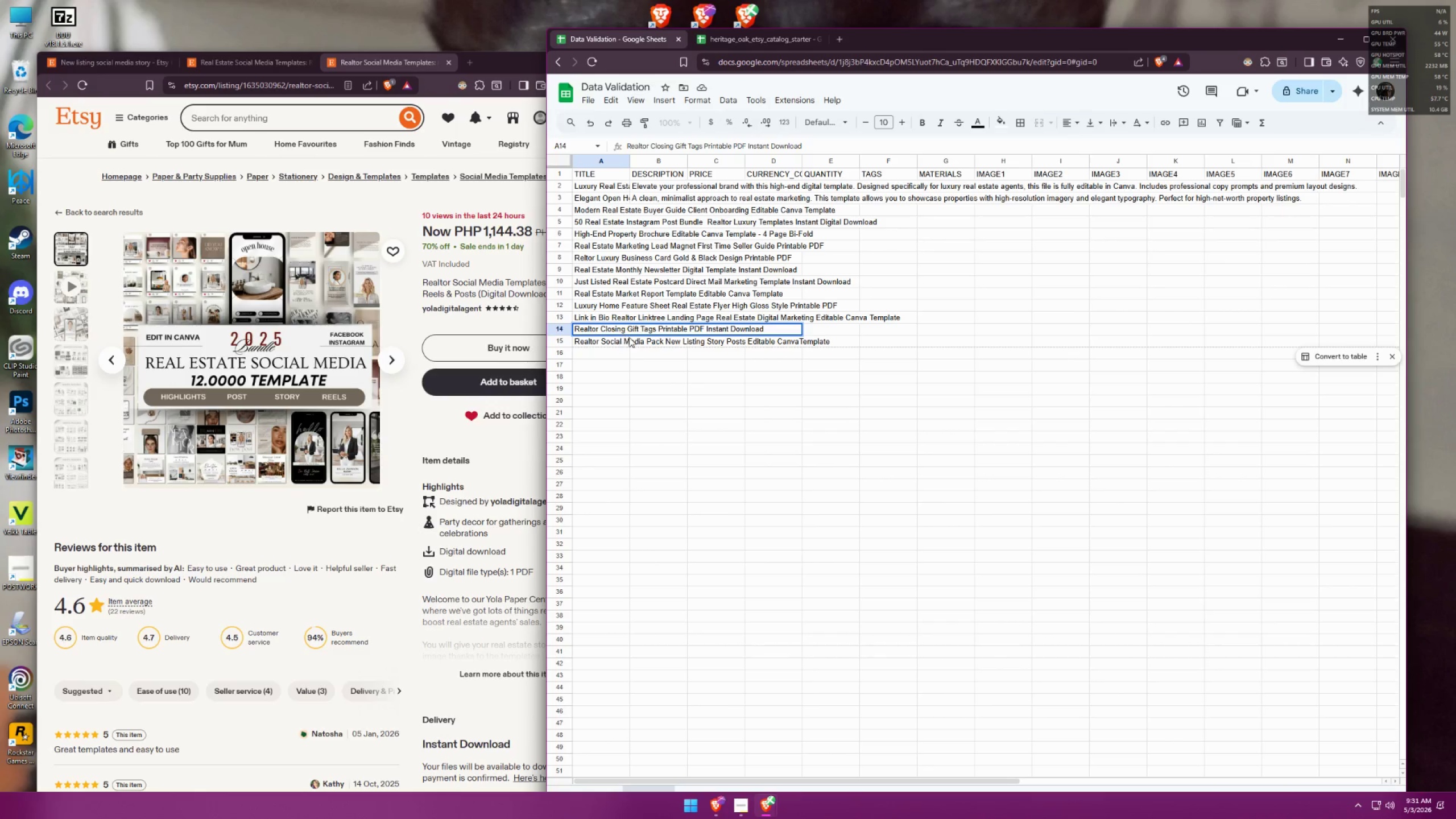 
double_click([600, 341])
 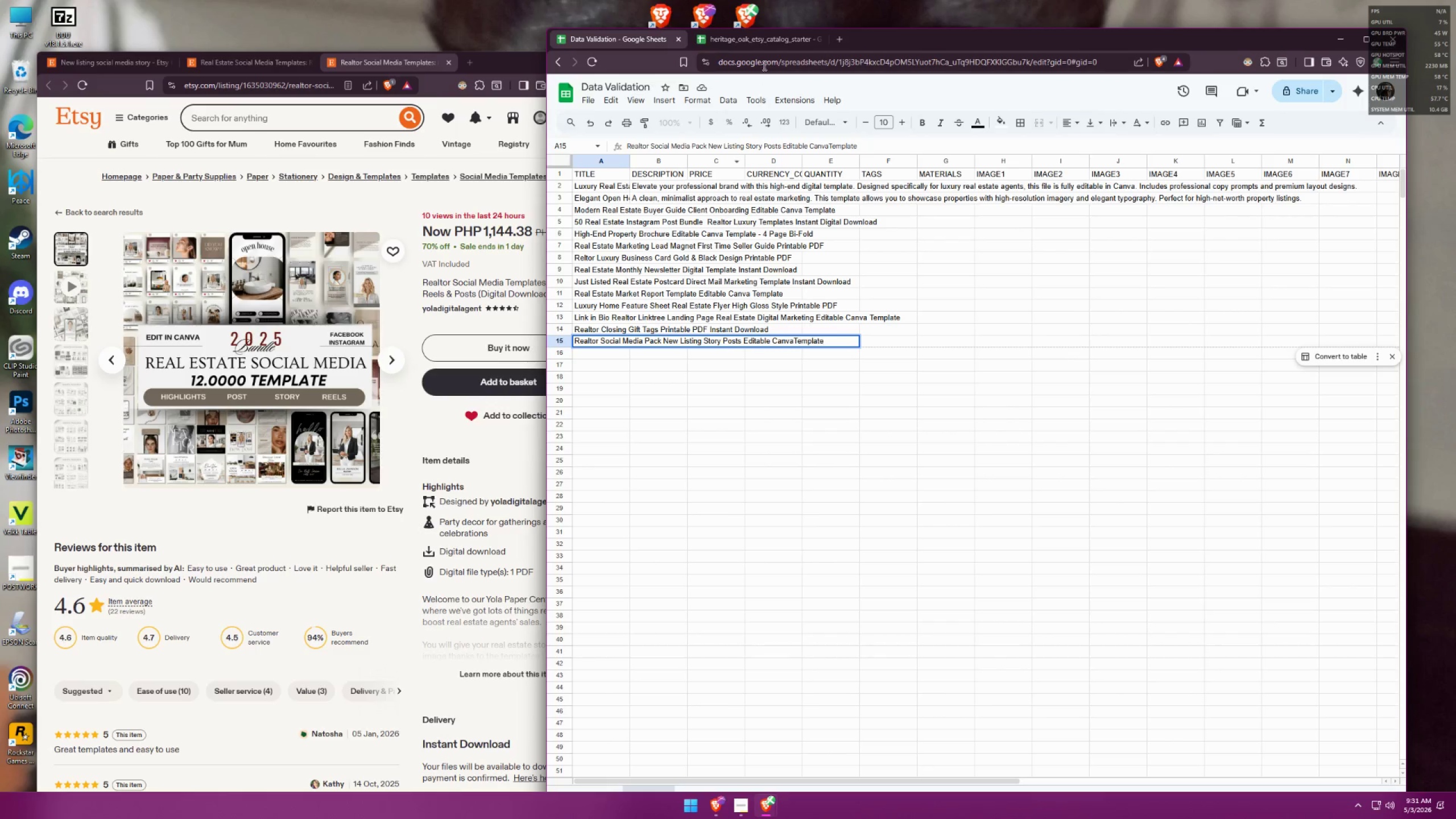 
left_click([765, 44])
 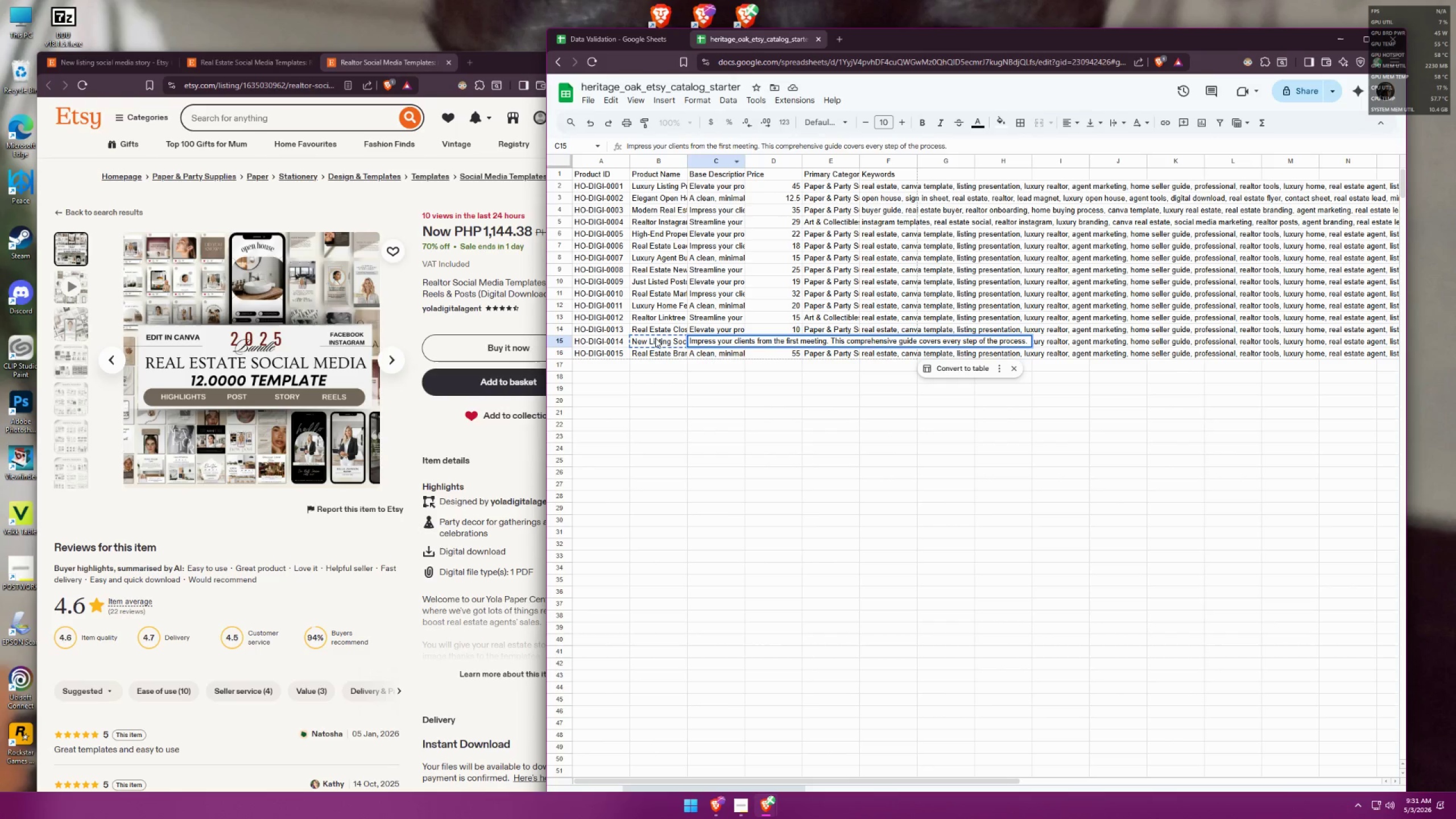 
double_click([655, 338])
 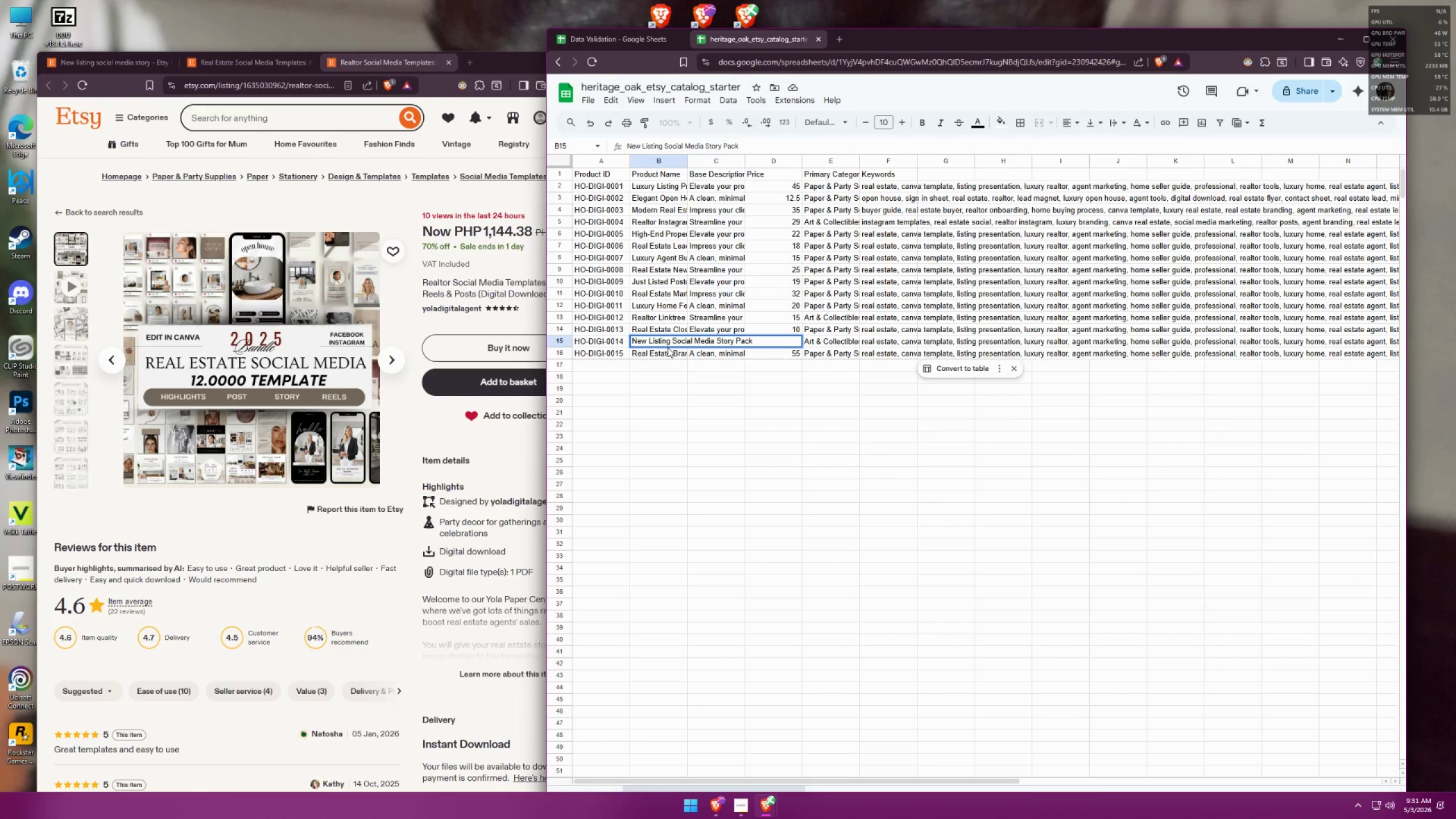 
left_click([685, 366])
 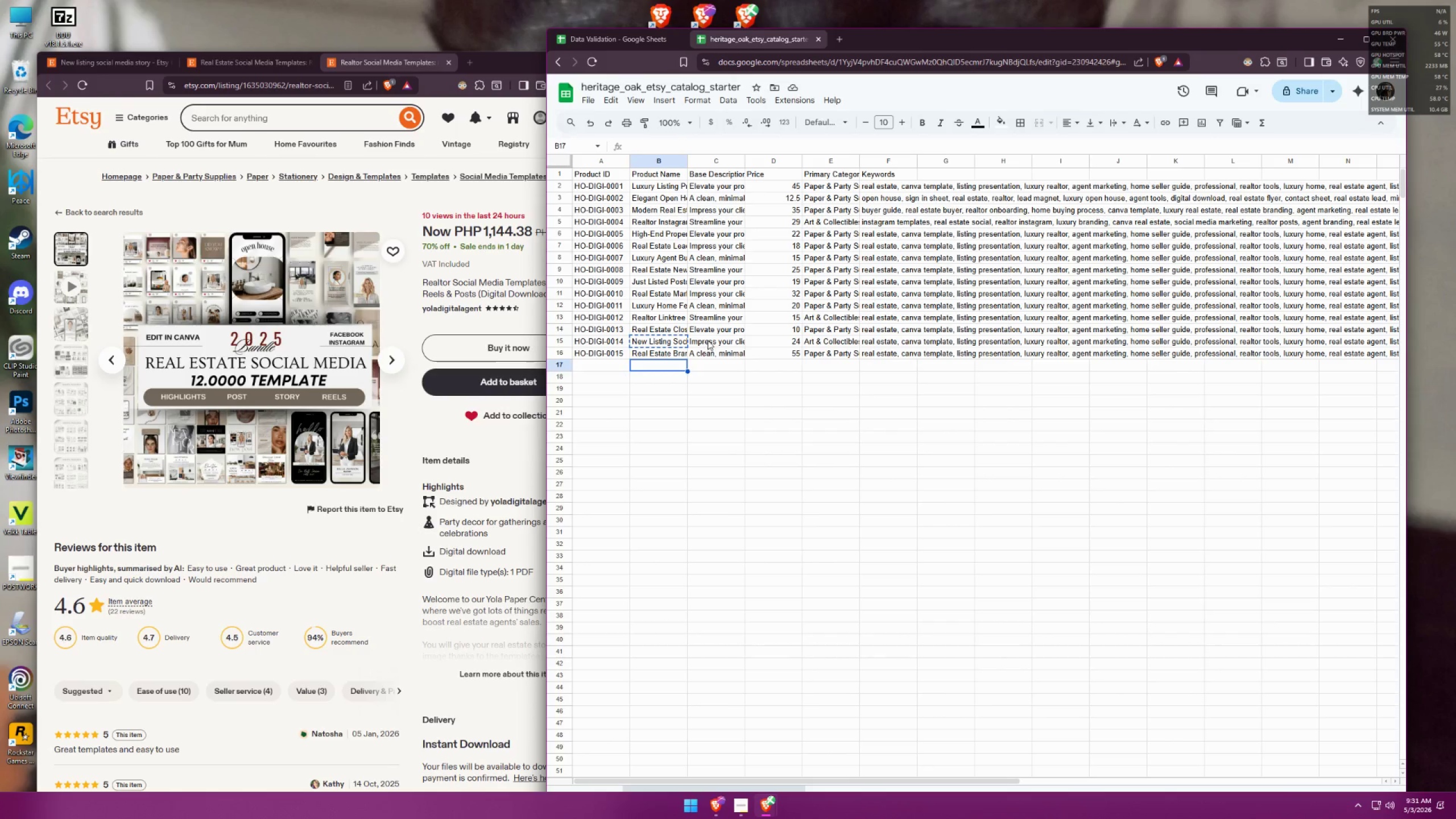 
triple_click([708, 340])
 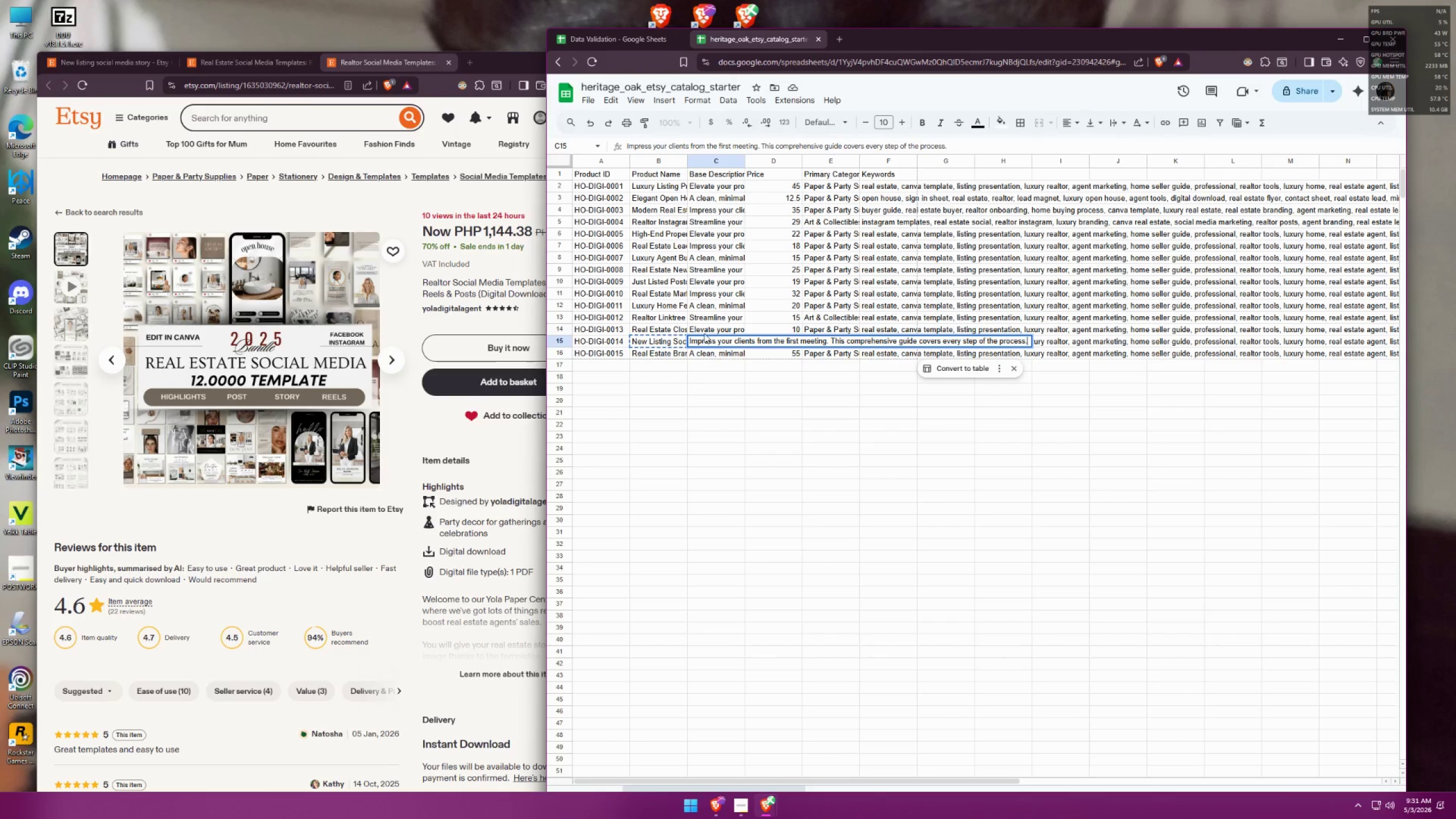 
double_click([704, 329])
 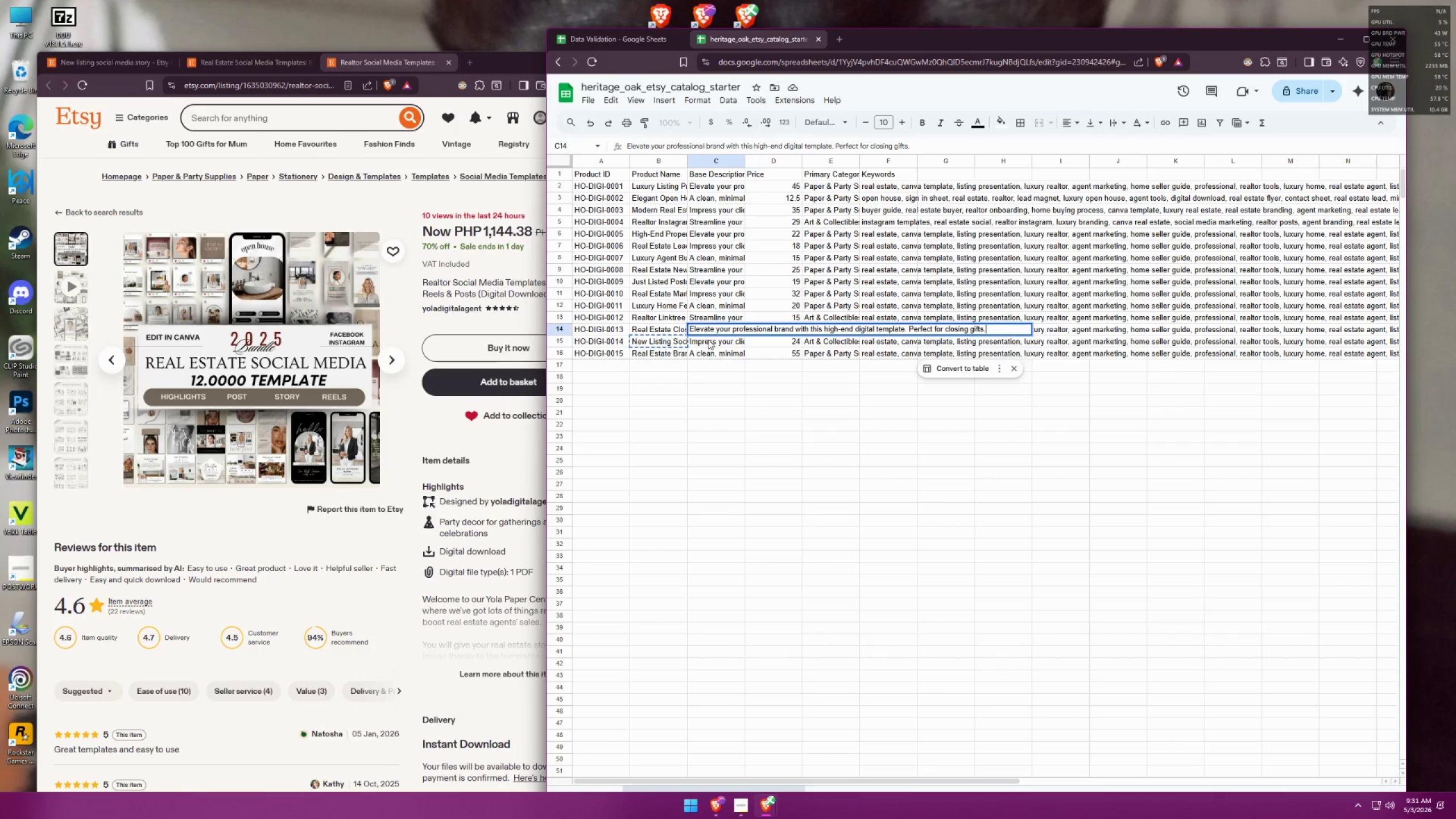 
double_click([708, 340])
 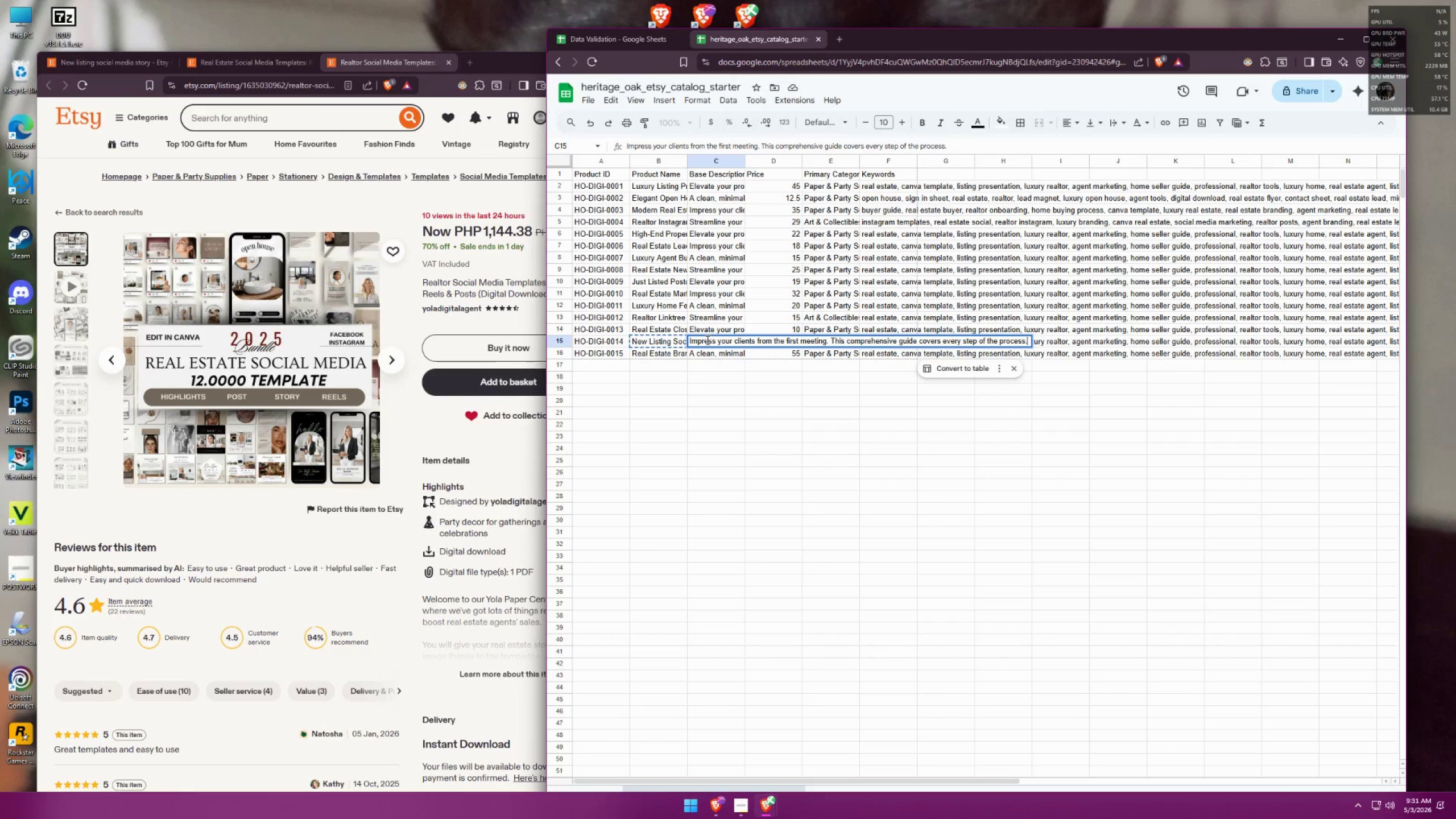 
double_click([669, 338])
 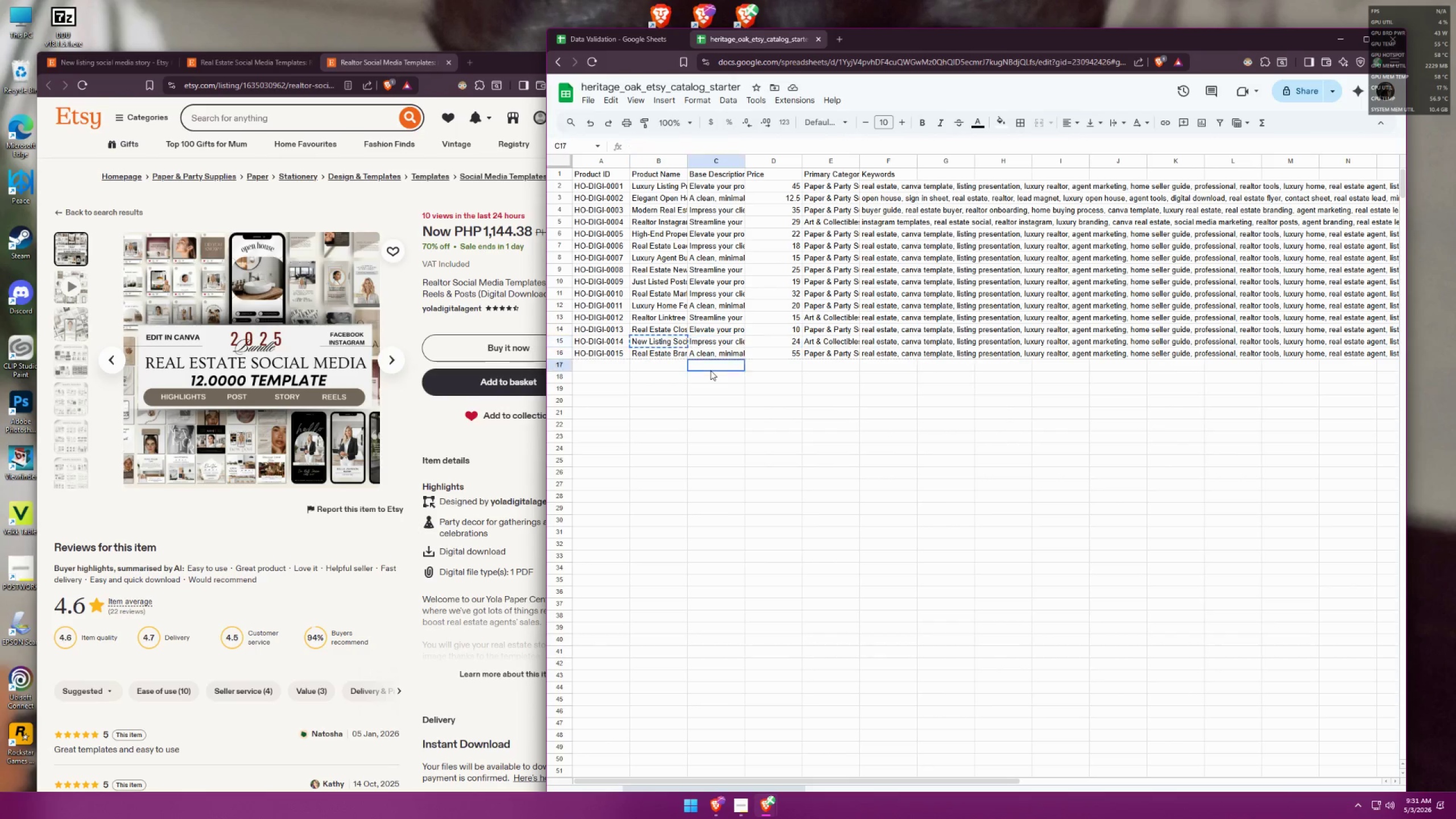 
double_click([722, 342])
 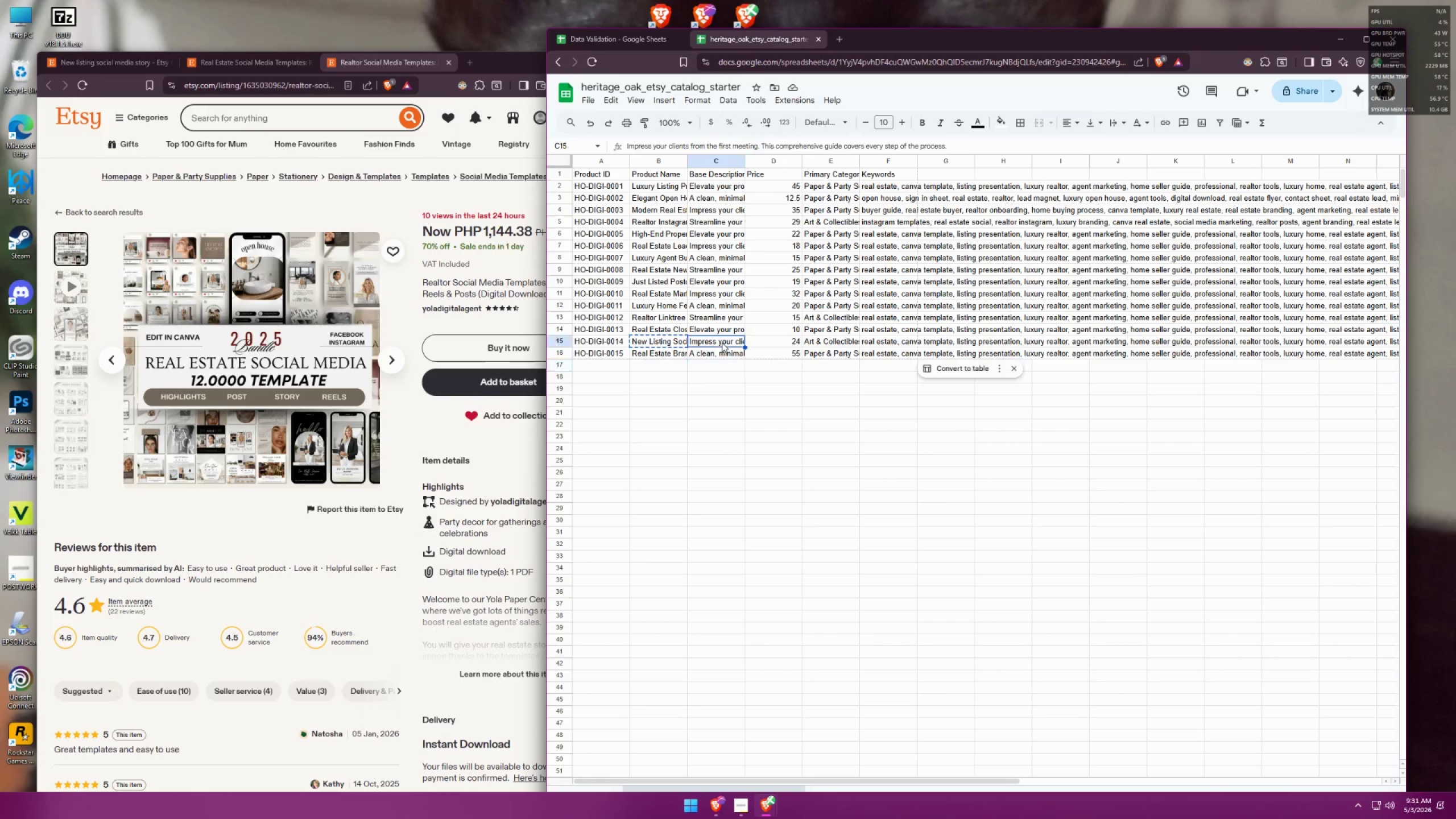 
triple_click([722, 342])
 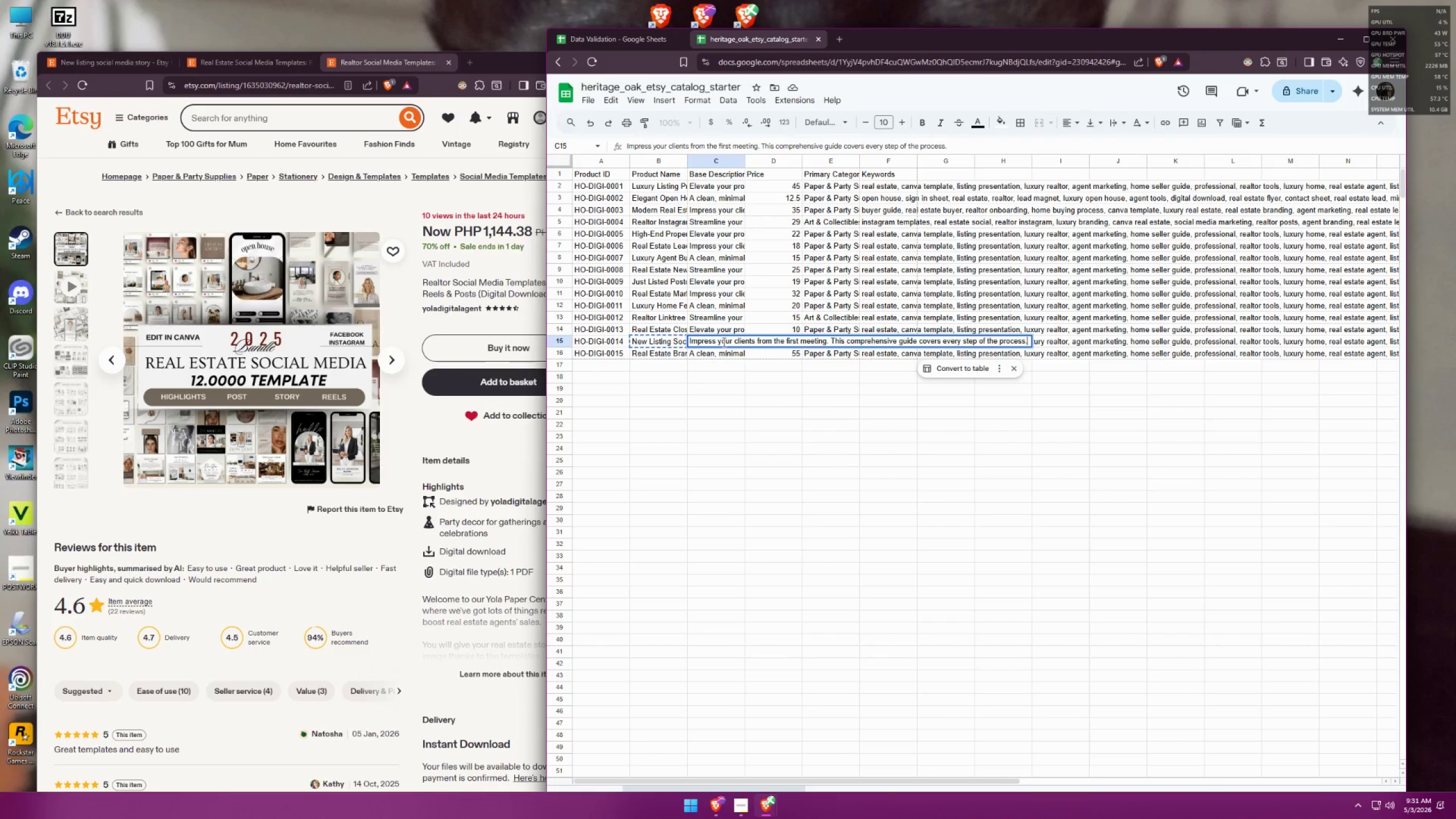 
wait(8.37)
 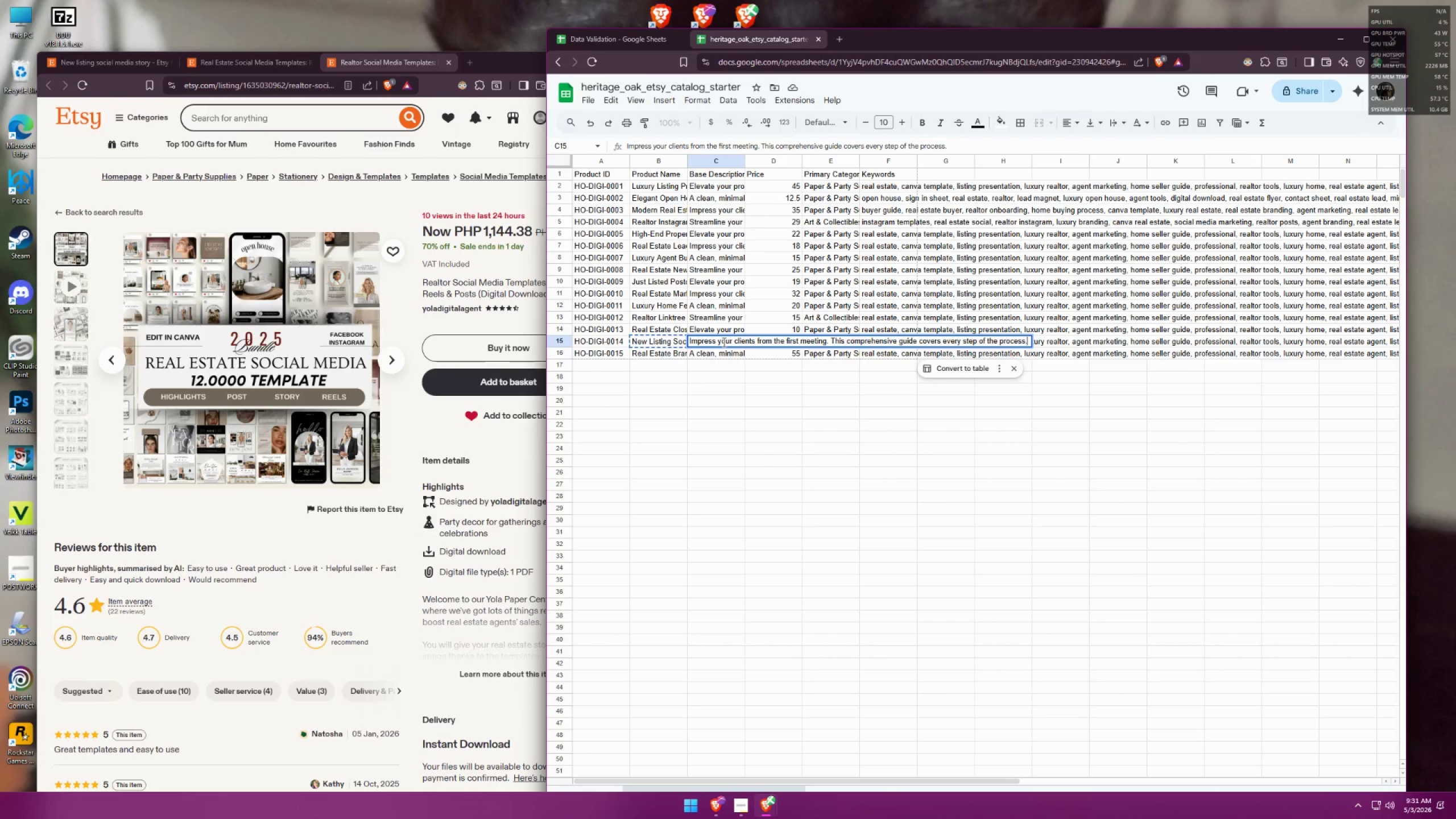 
left_click([717, 369])
 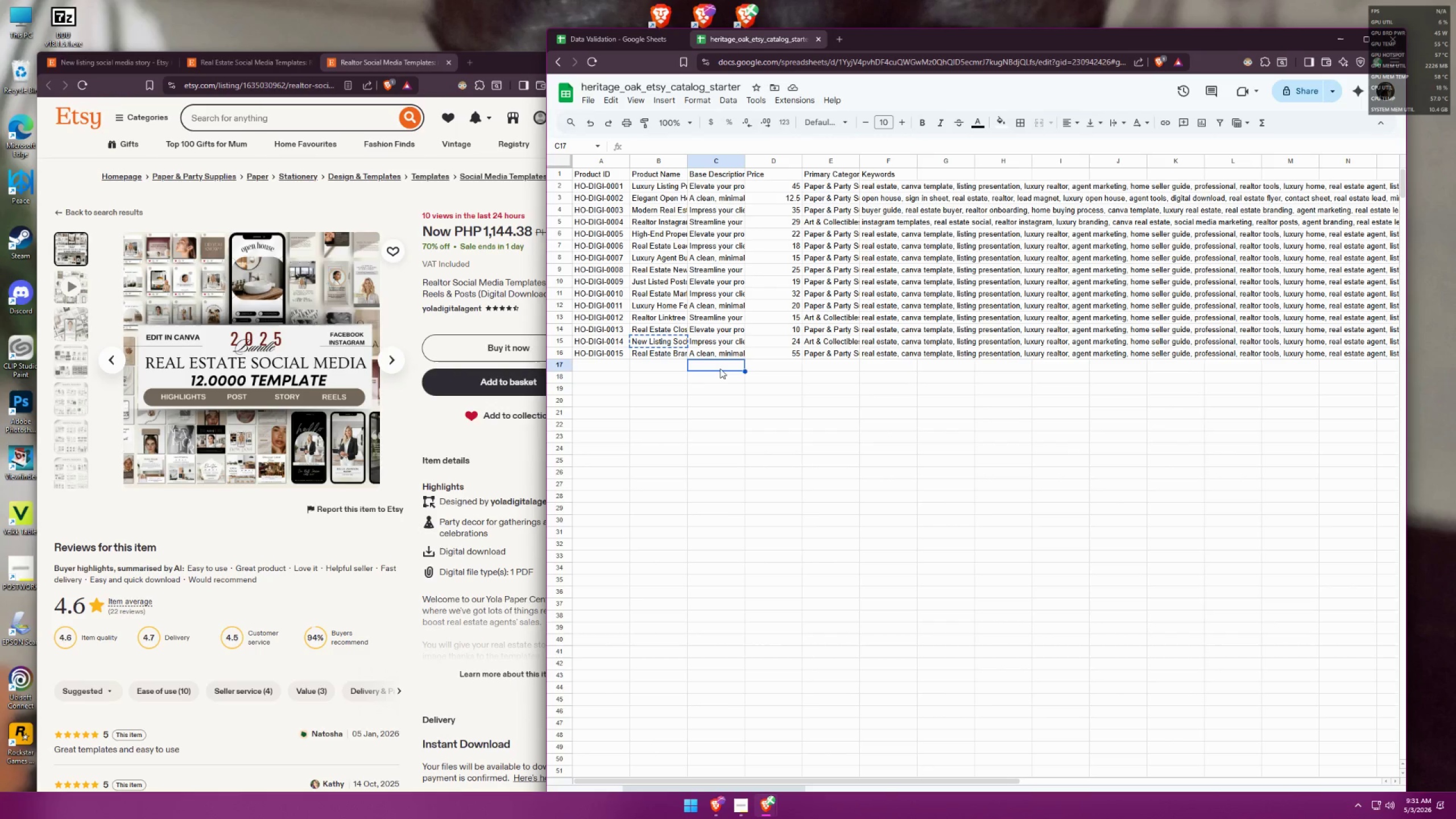 
hold_key(key=ControlLeft, duration=1.05)
 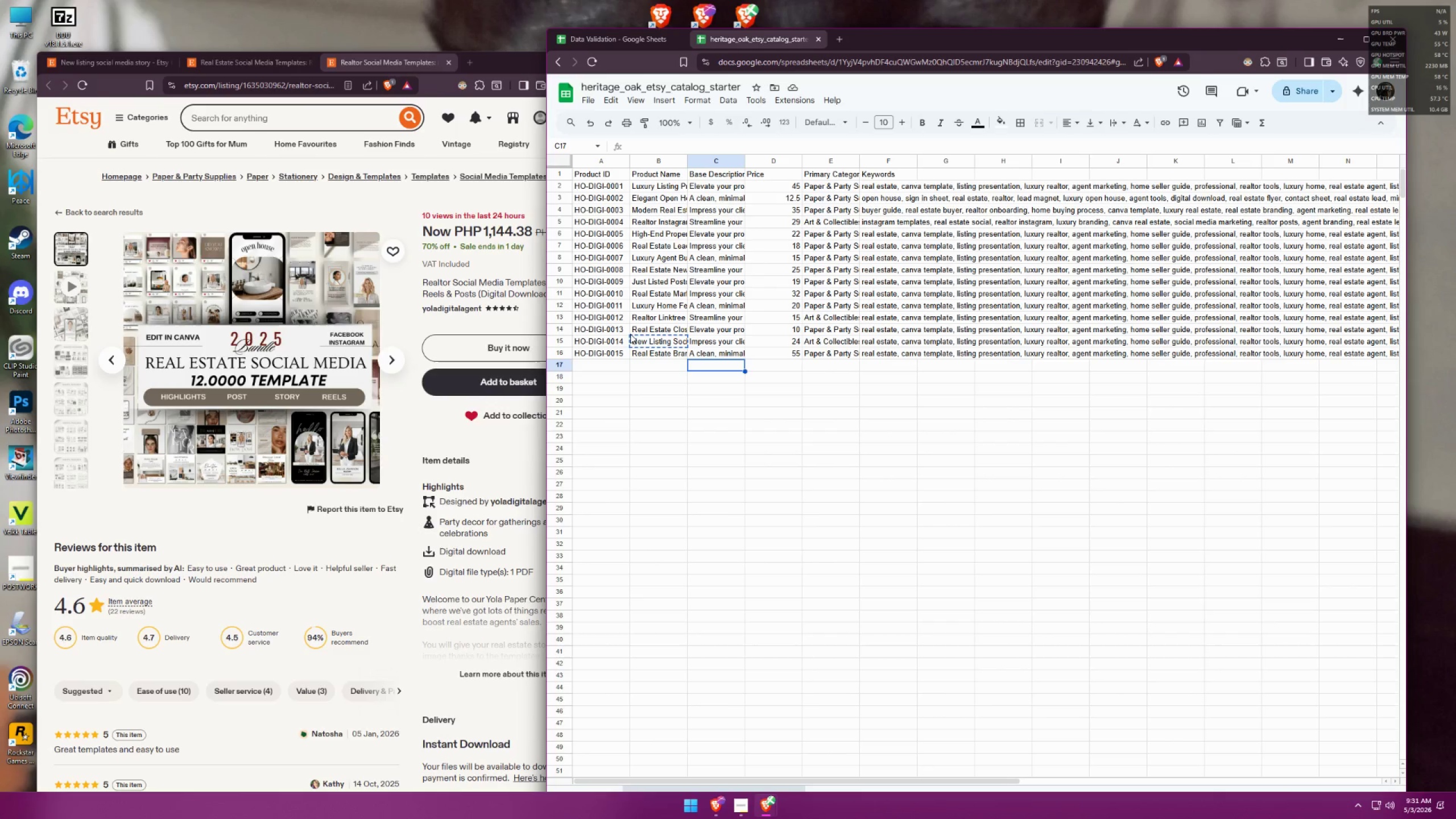 
hold_key(key=Z, duration=0.97)
 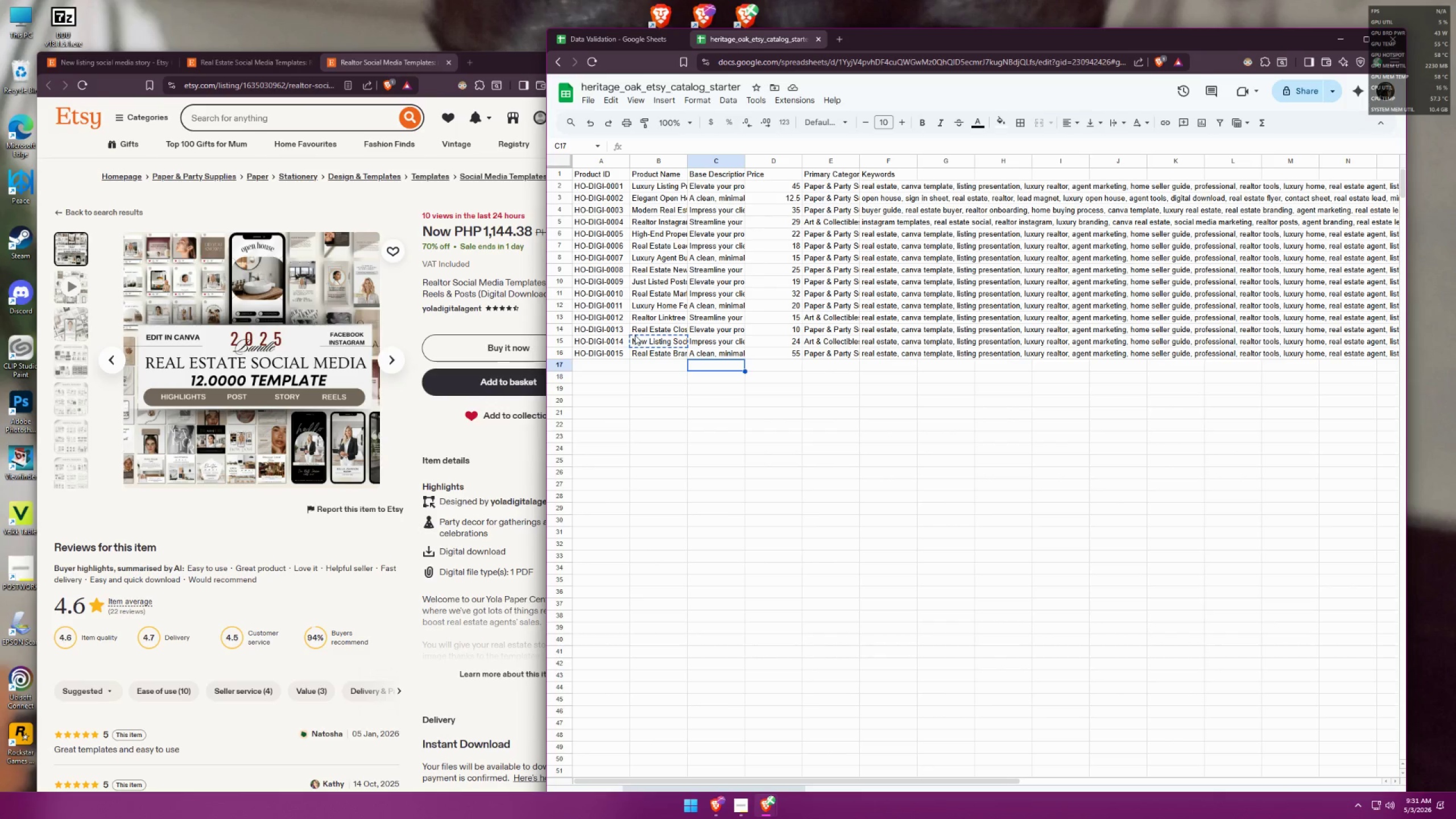 
double_click([666, 343])
 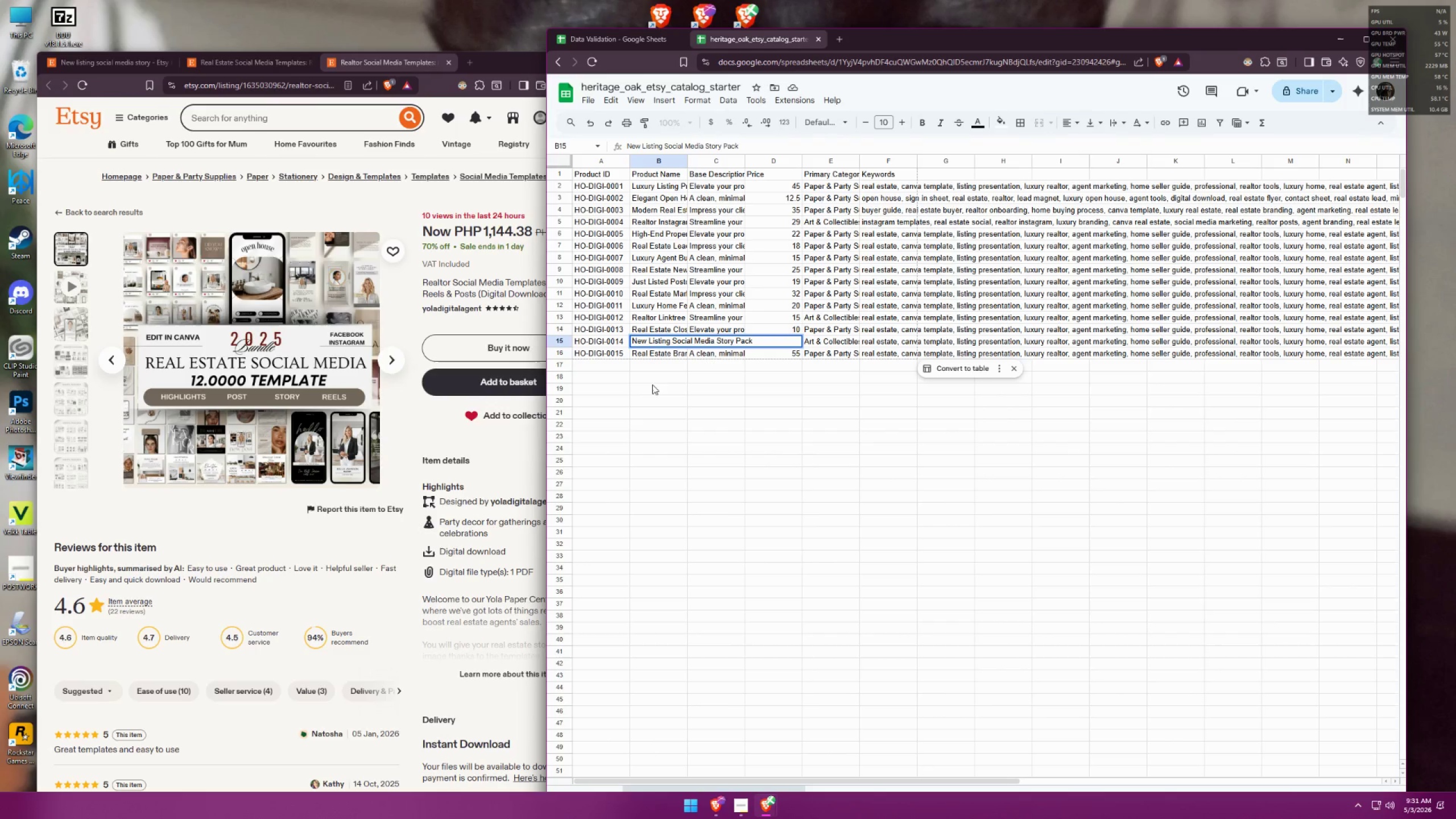 
double_click([716, 338])
 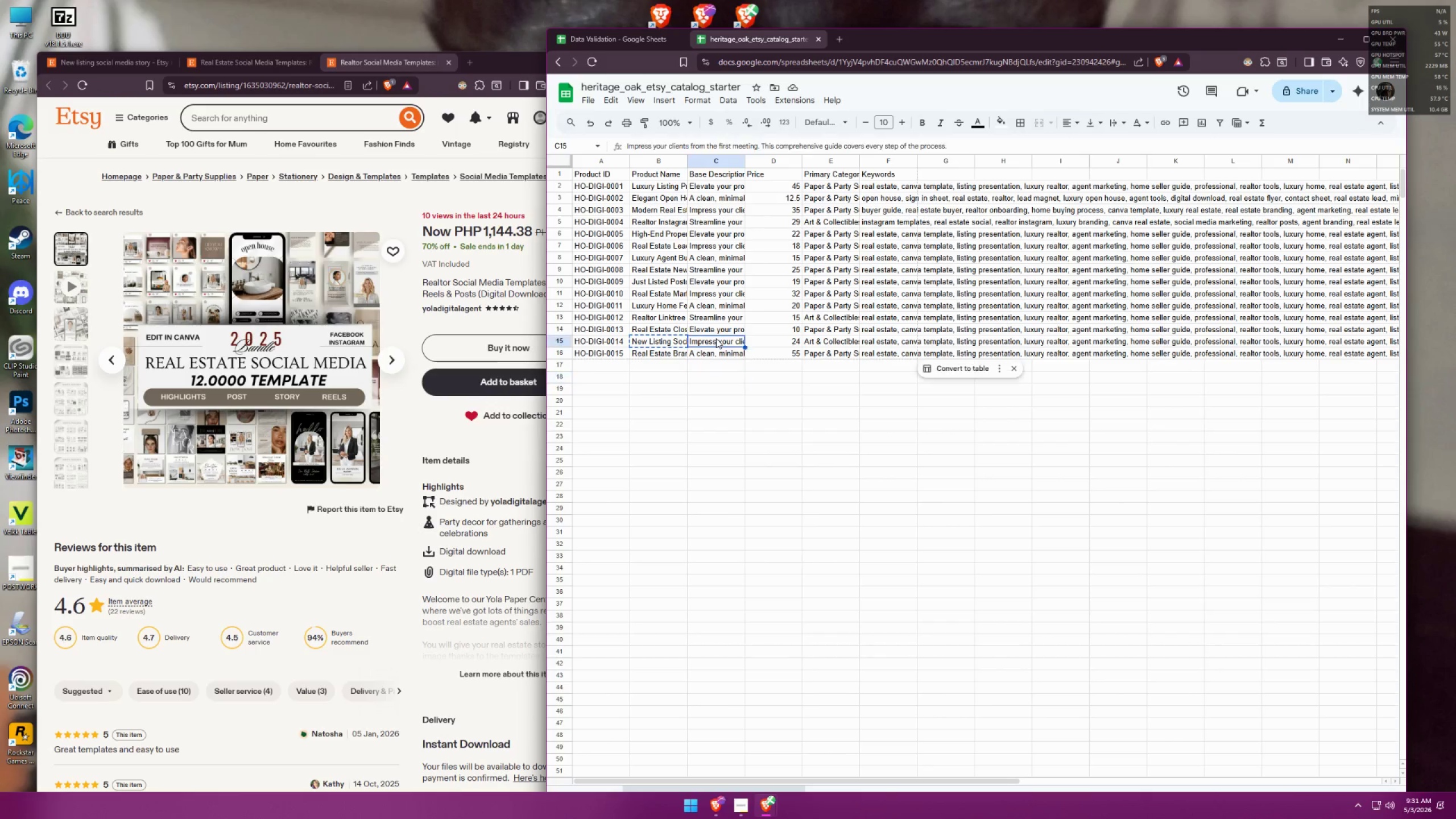 
triple_click([716, 338])
 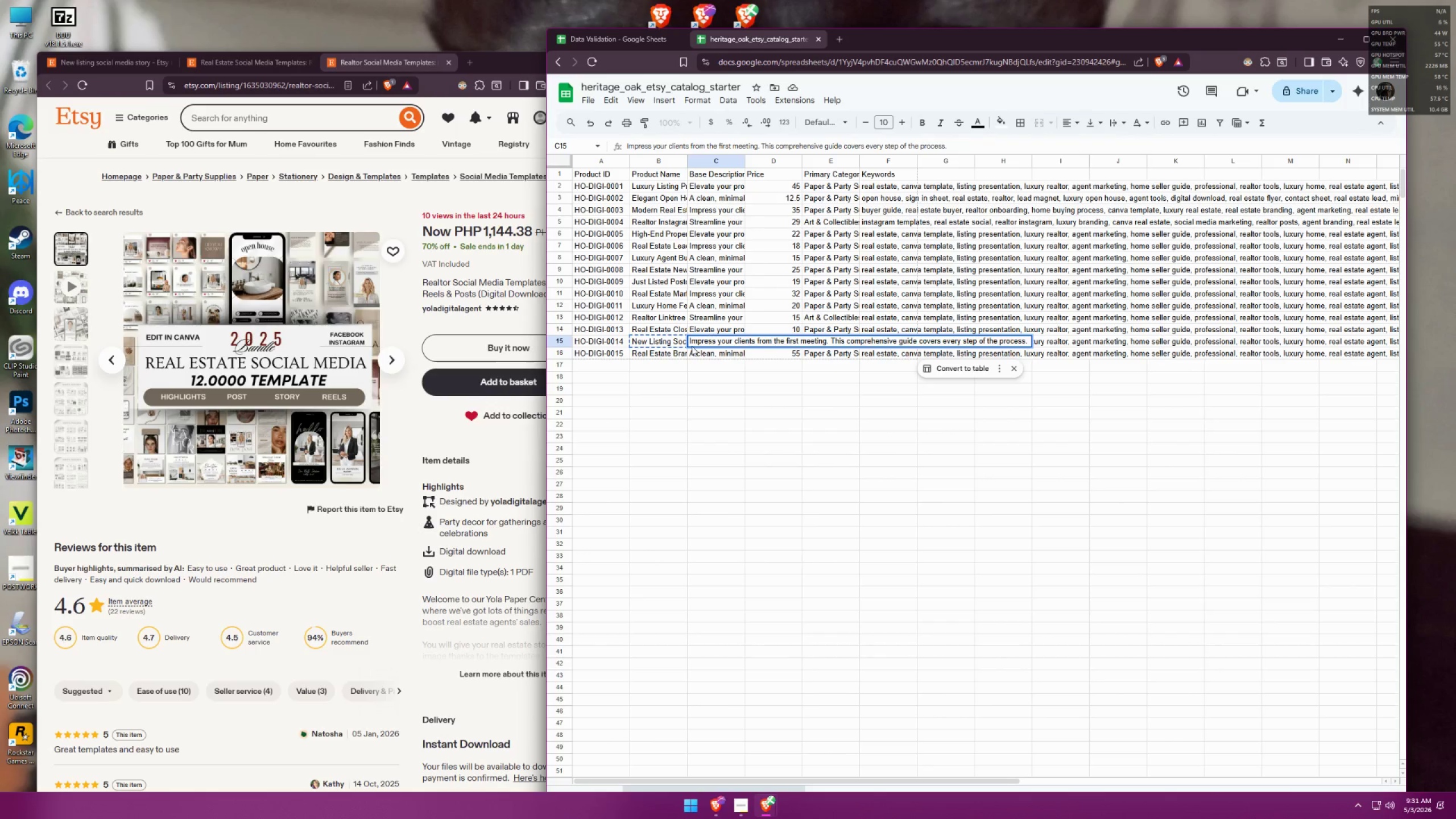 
double_click([667, 343])
 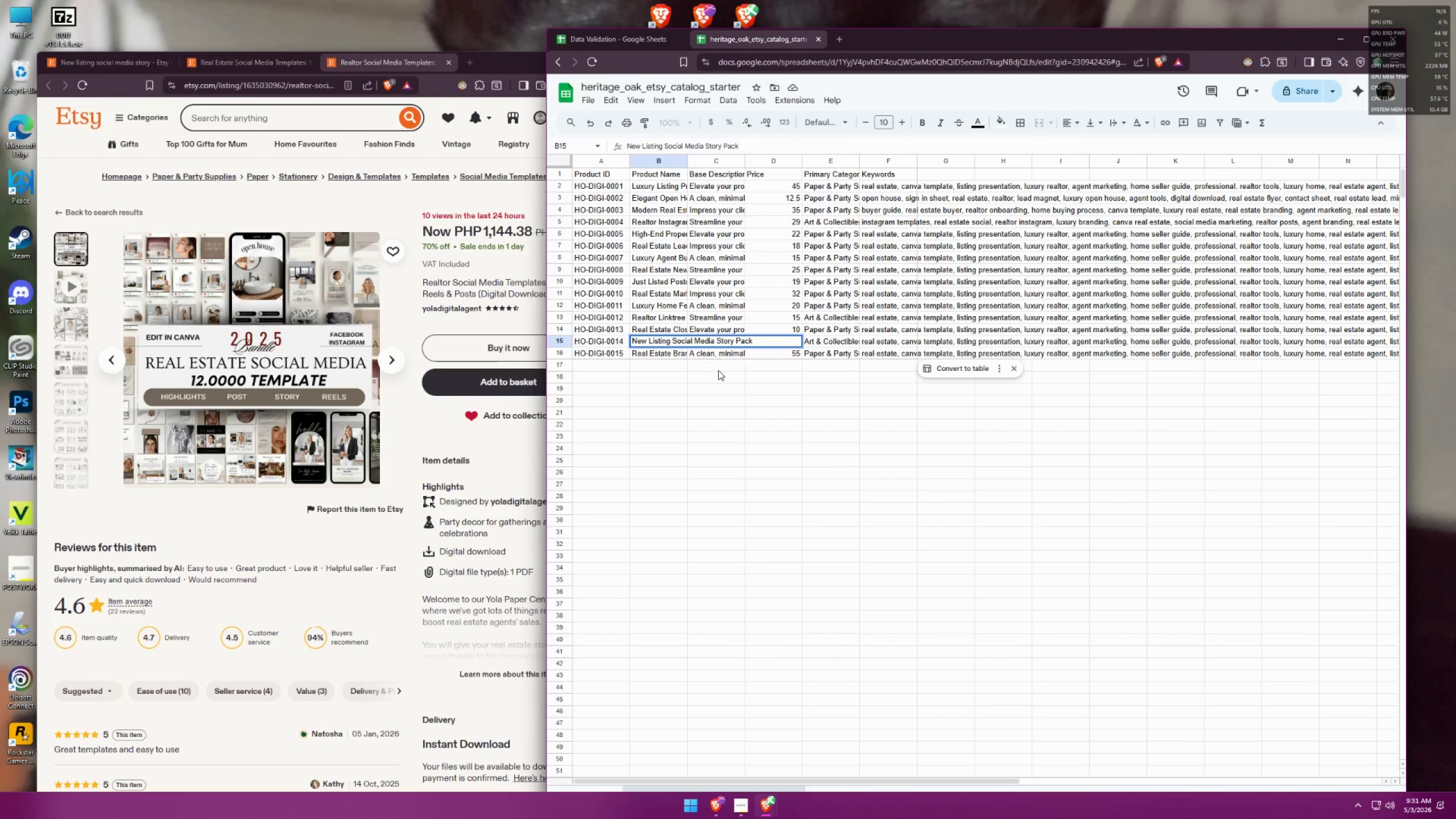 
double_click([740, 340])
 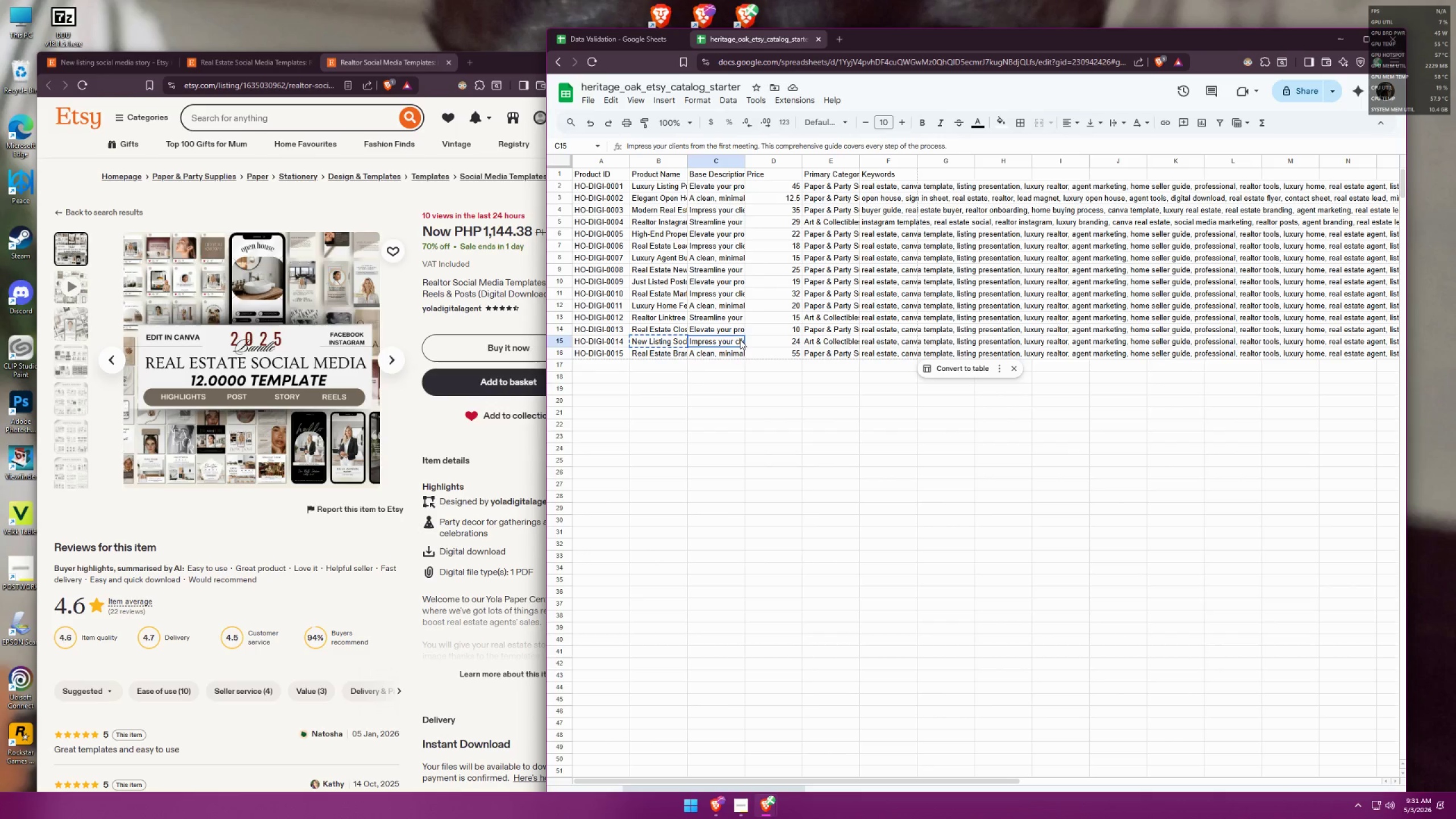 
triple_click([740, 340])
 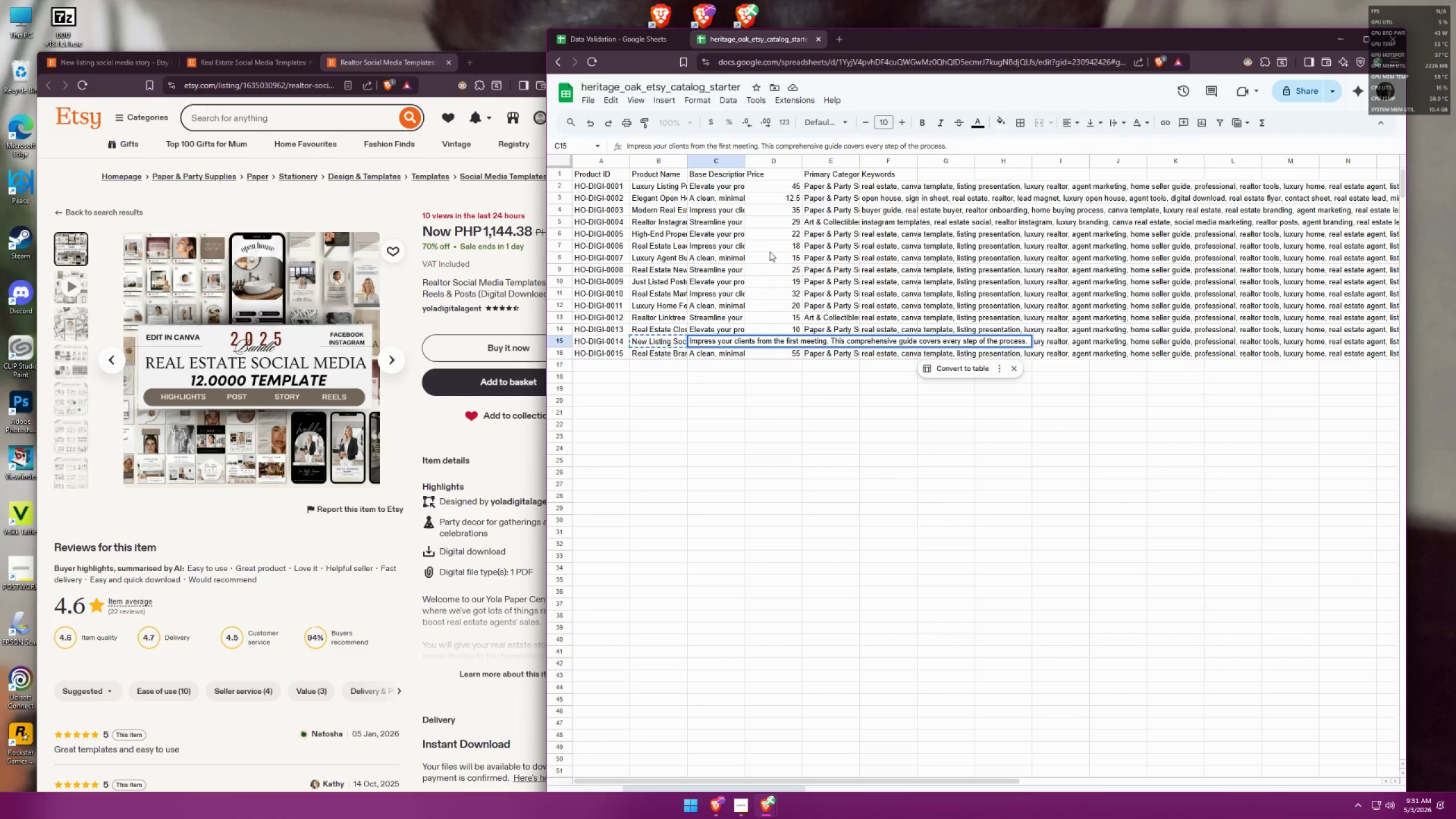 
wait(5.49)
 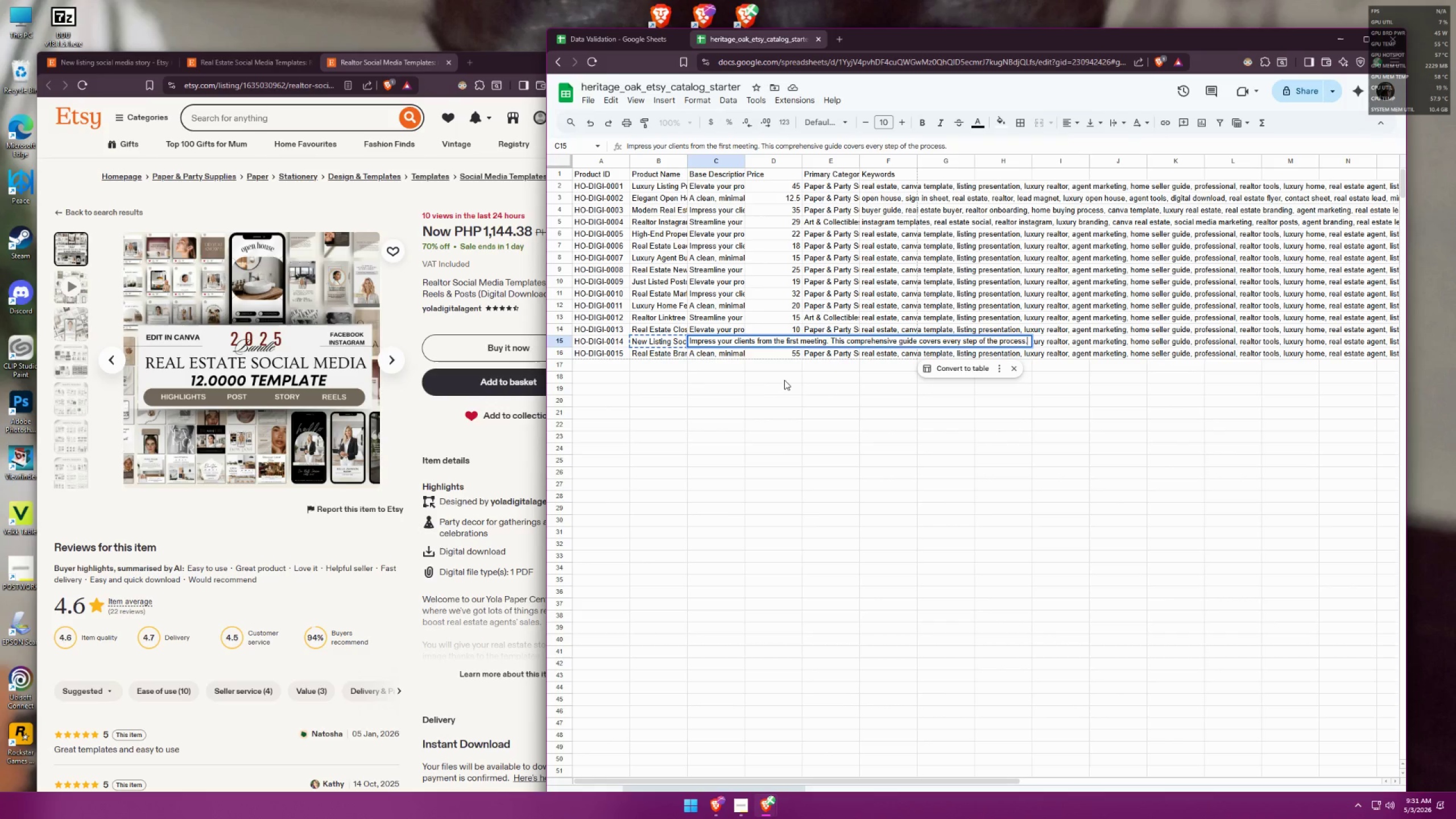 
double_click([645, 344])
 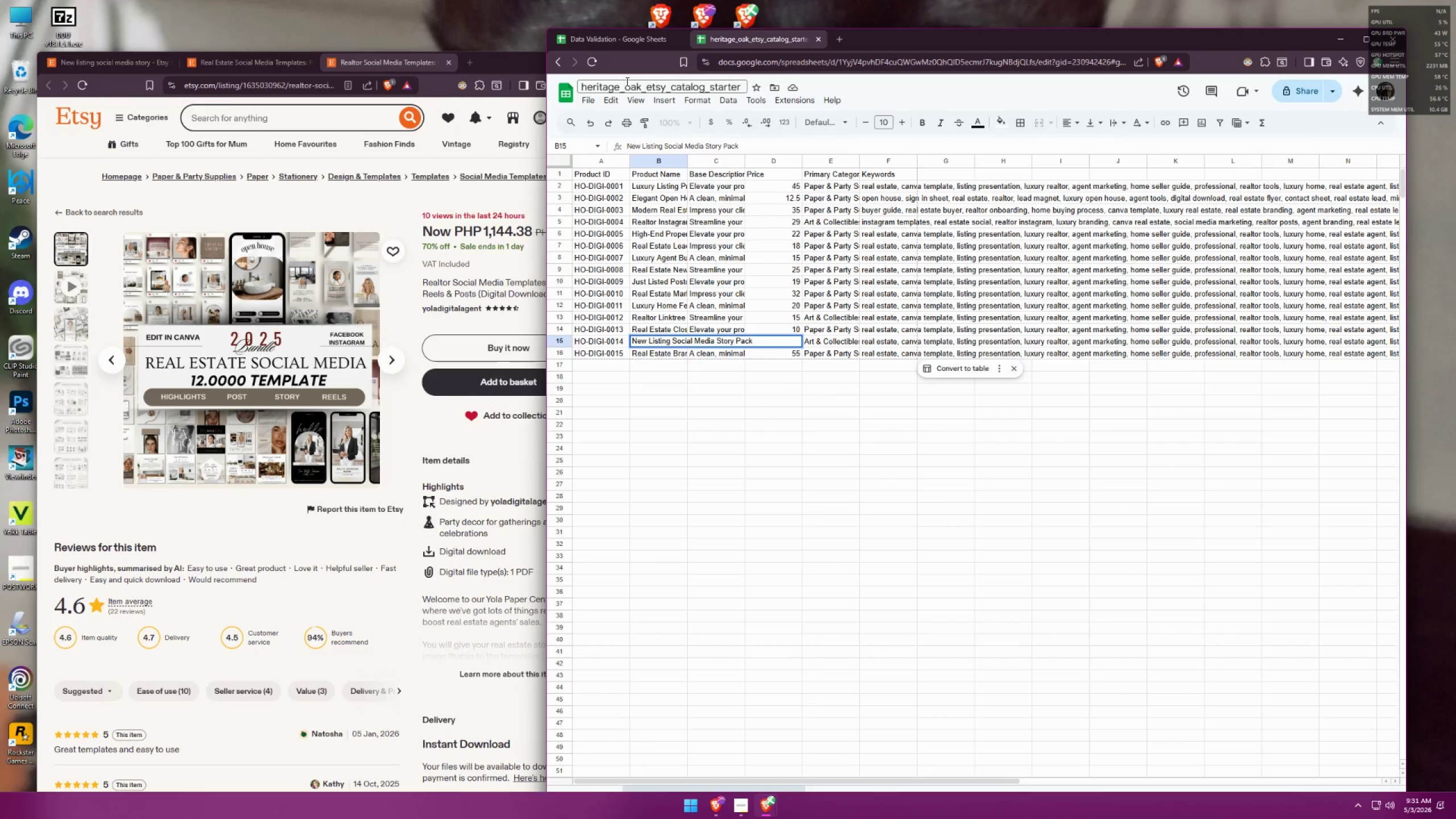 
left_click([630, 42])
 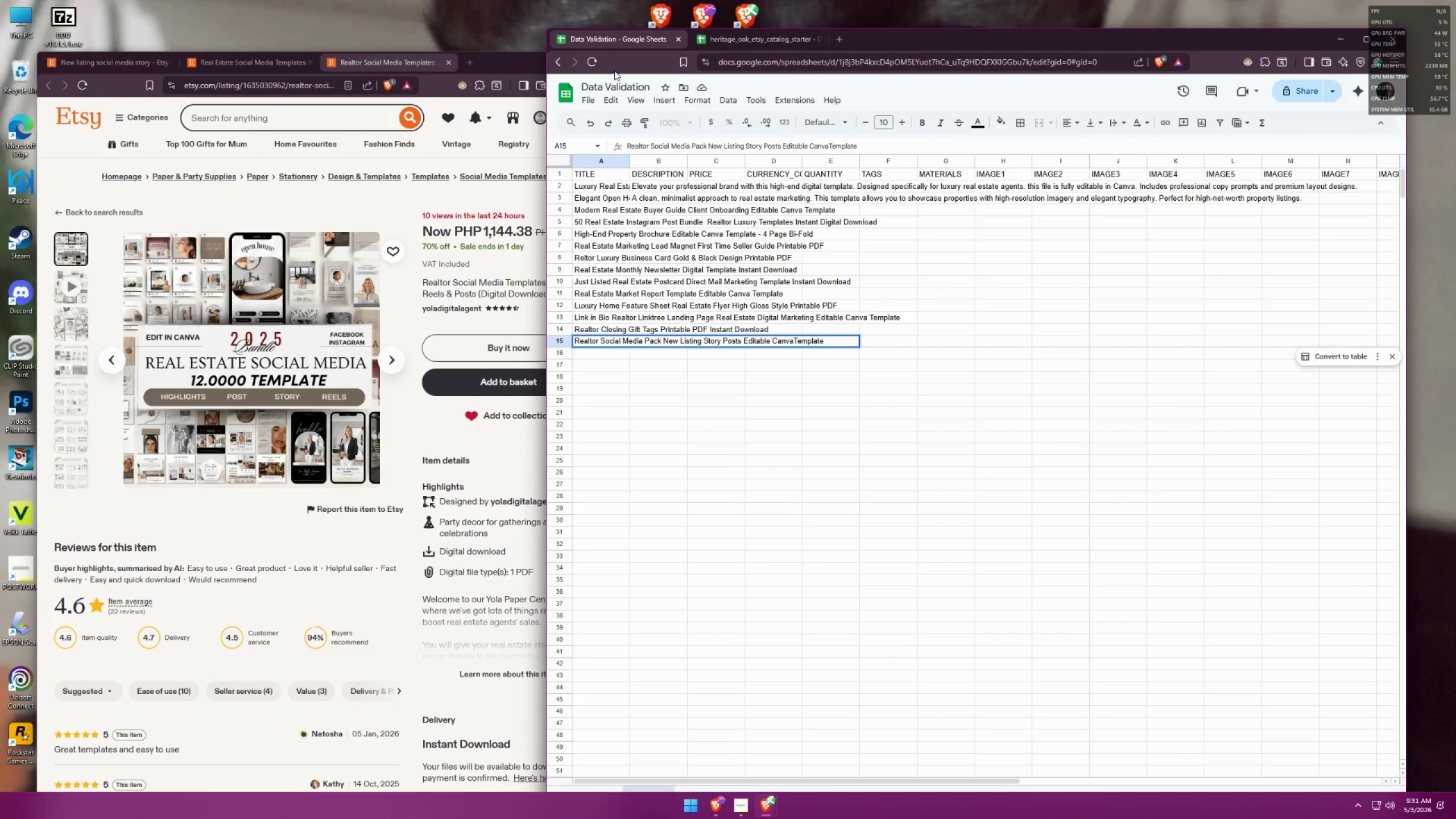 
wait(6.91)
 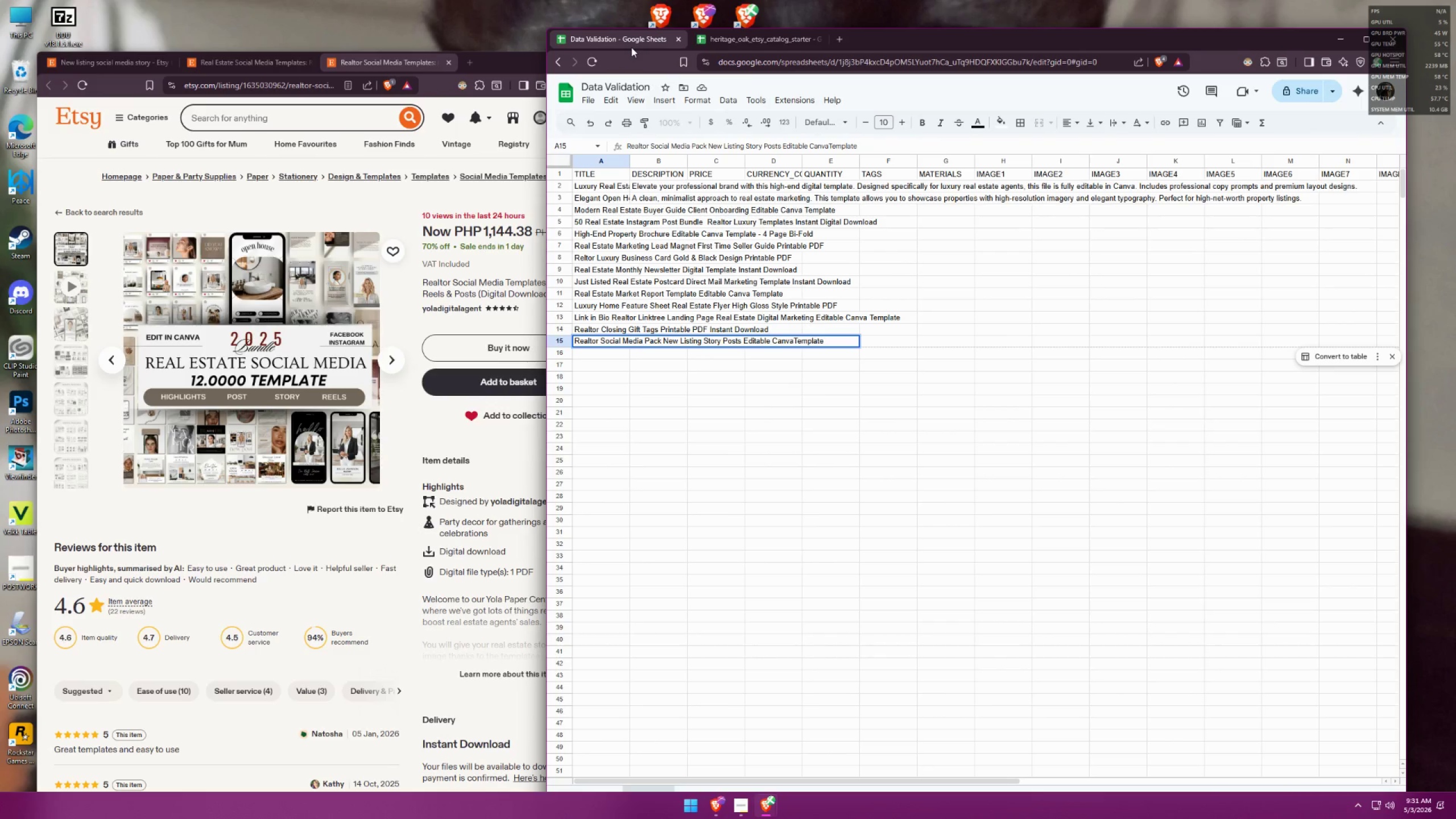 
left_click([746, 42])
 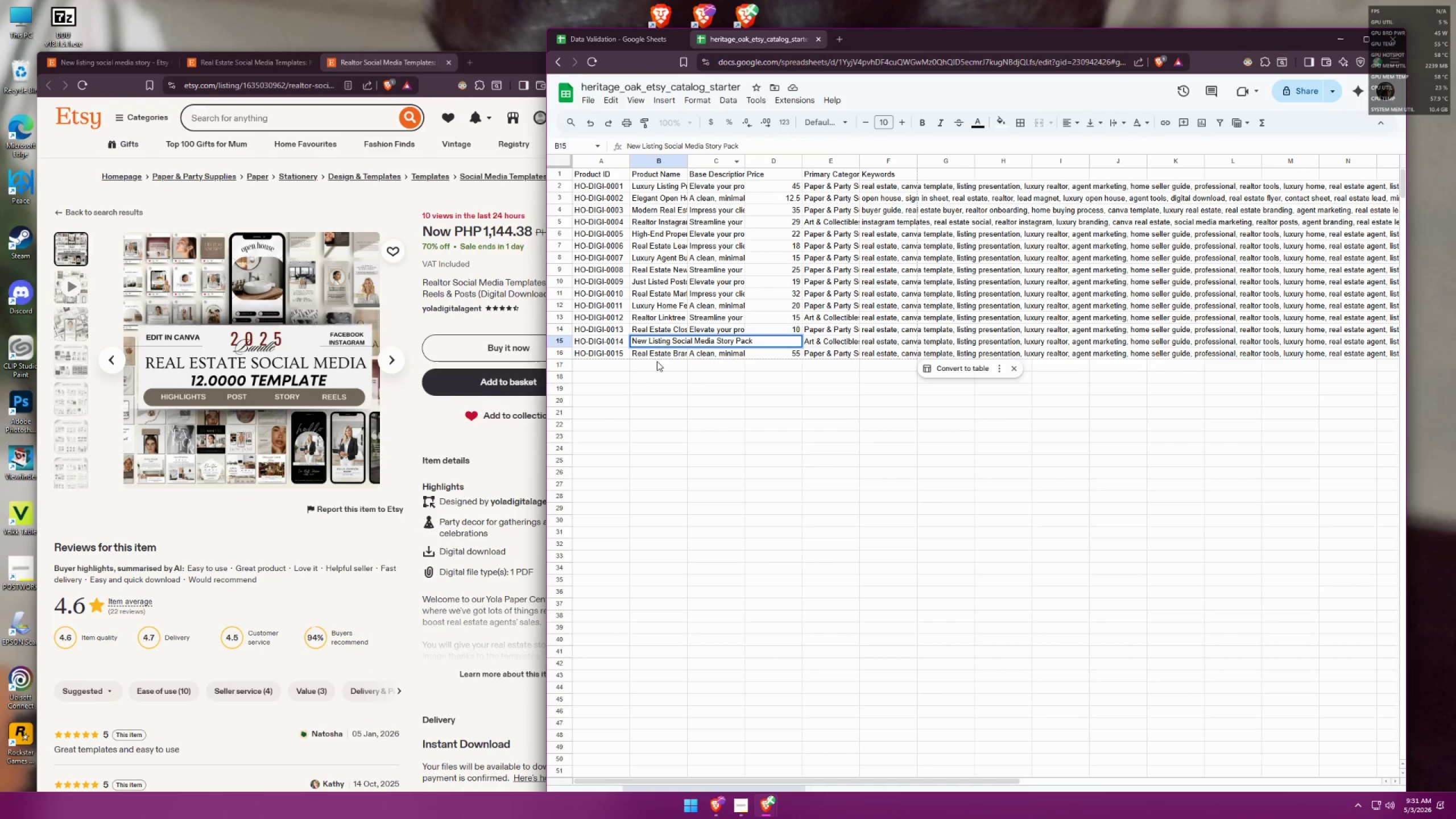 
double_click([657, 355])
 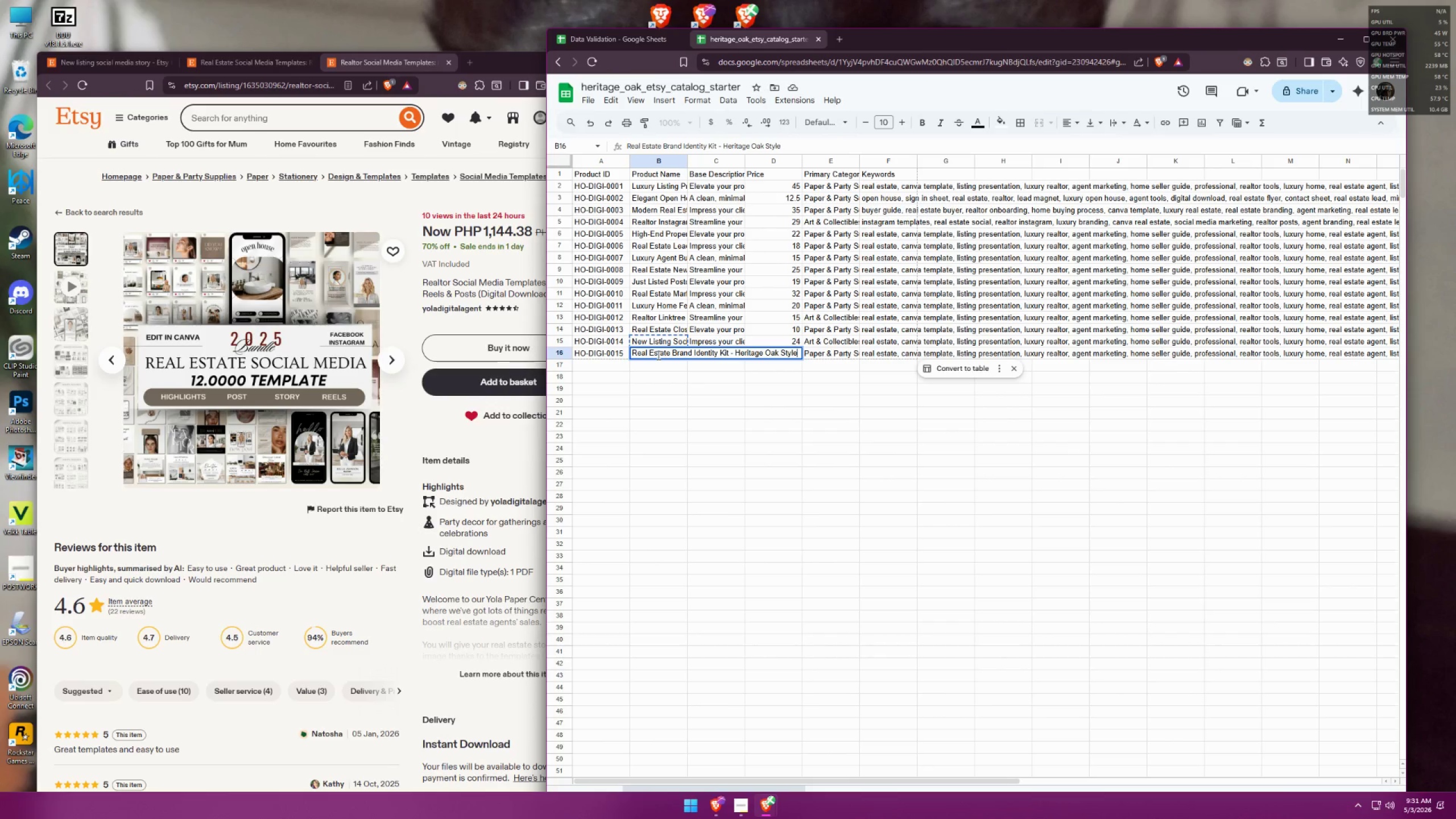 
double_click([657, 355])
 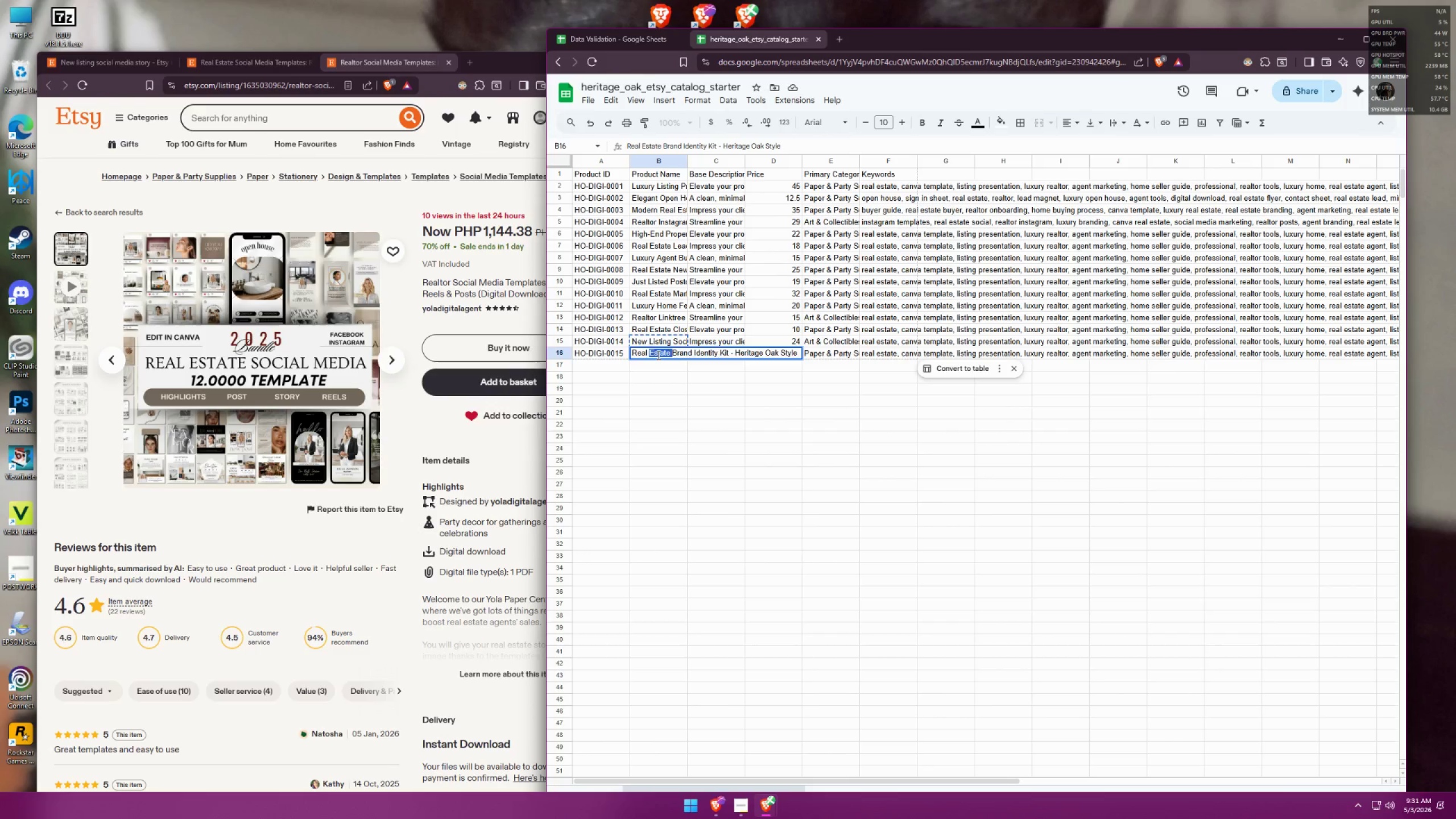 
triple_click([657, 355])
 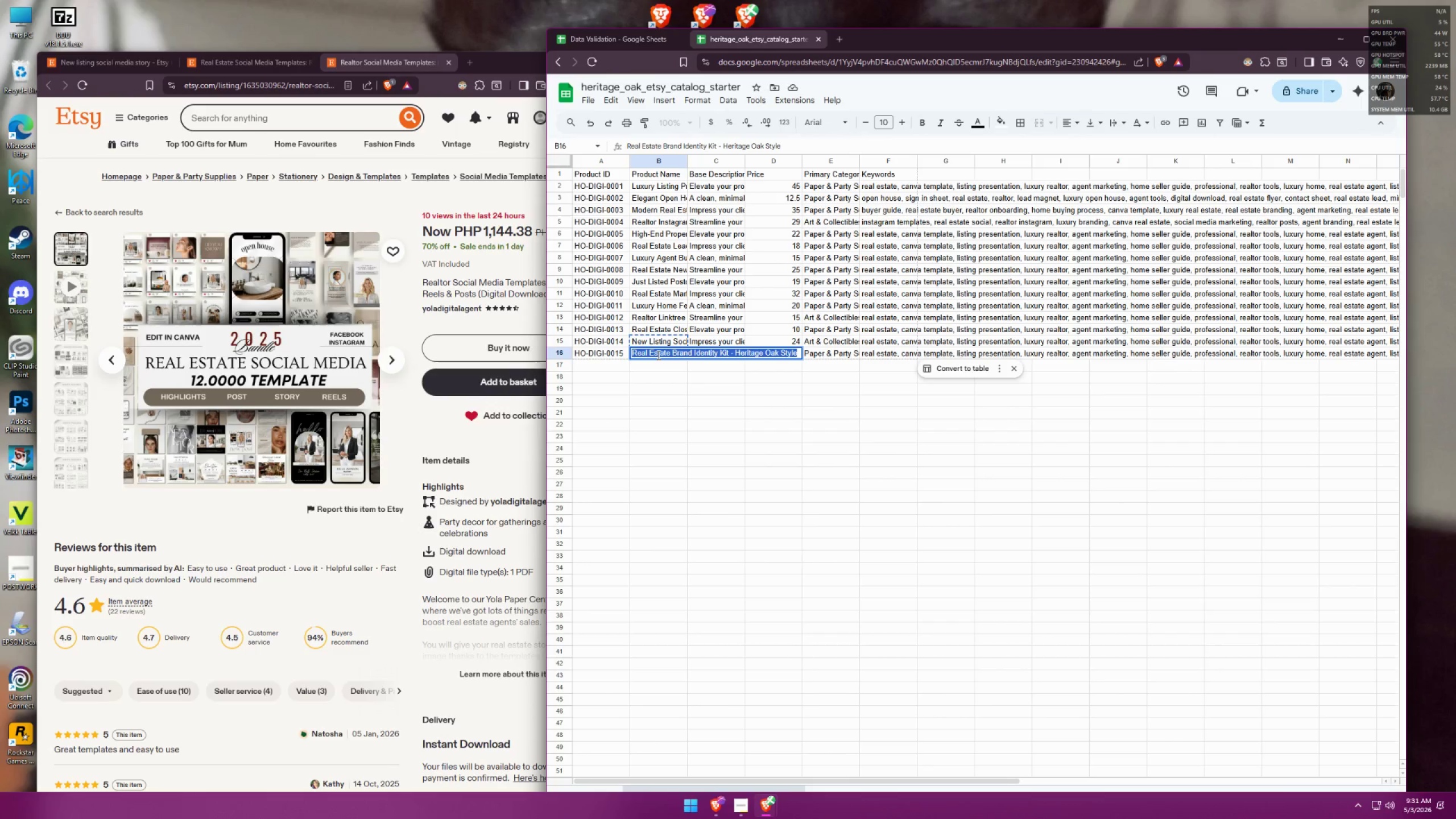 
key(Control+ControlLeft)
 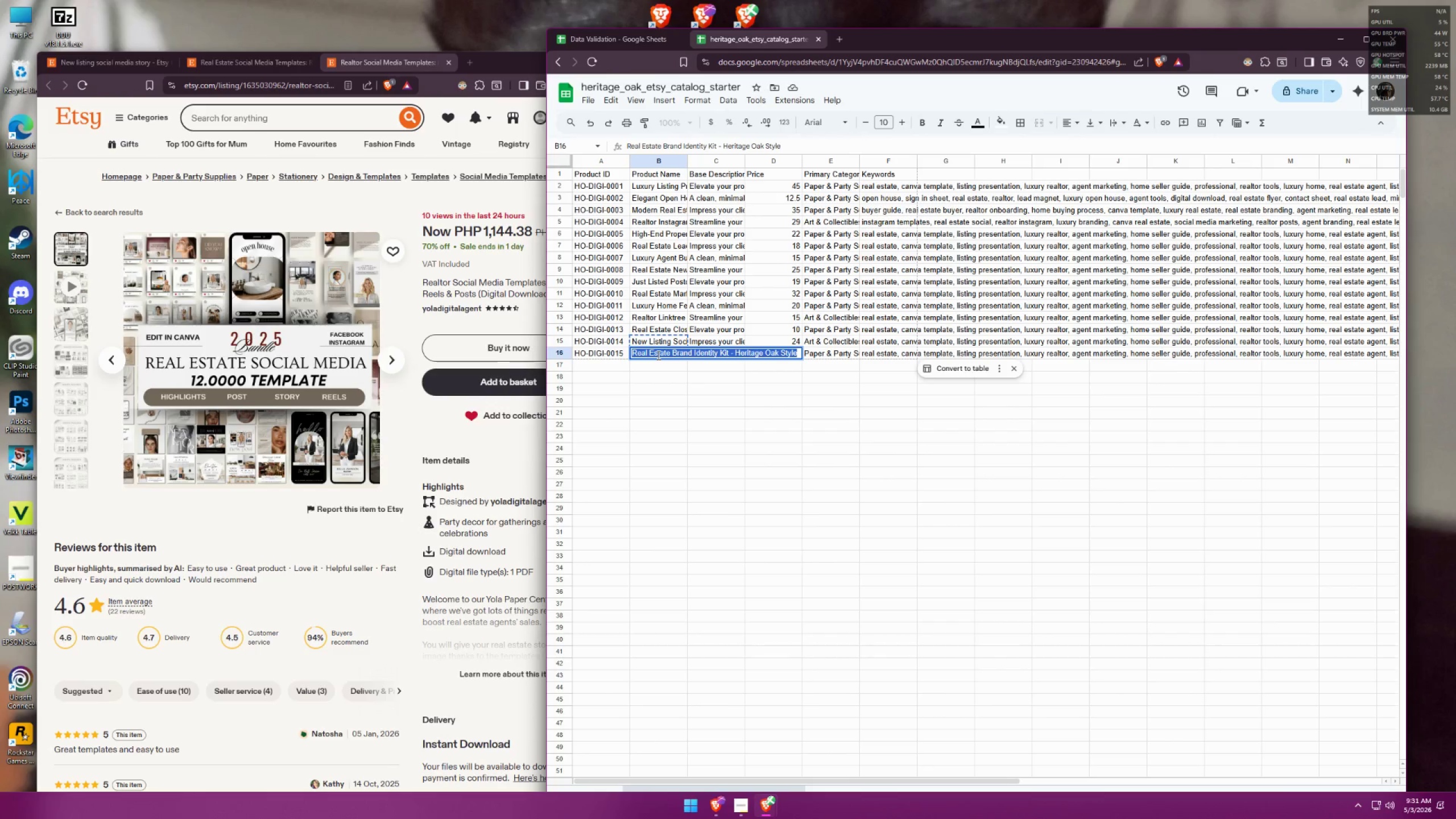 
key(Control+C)
 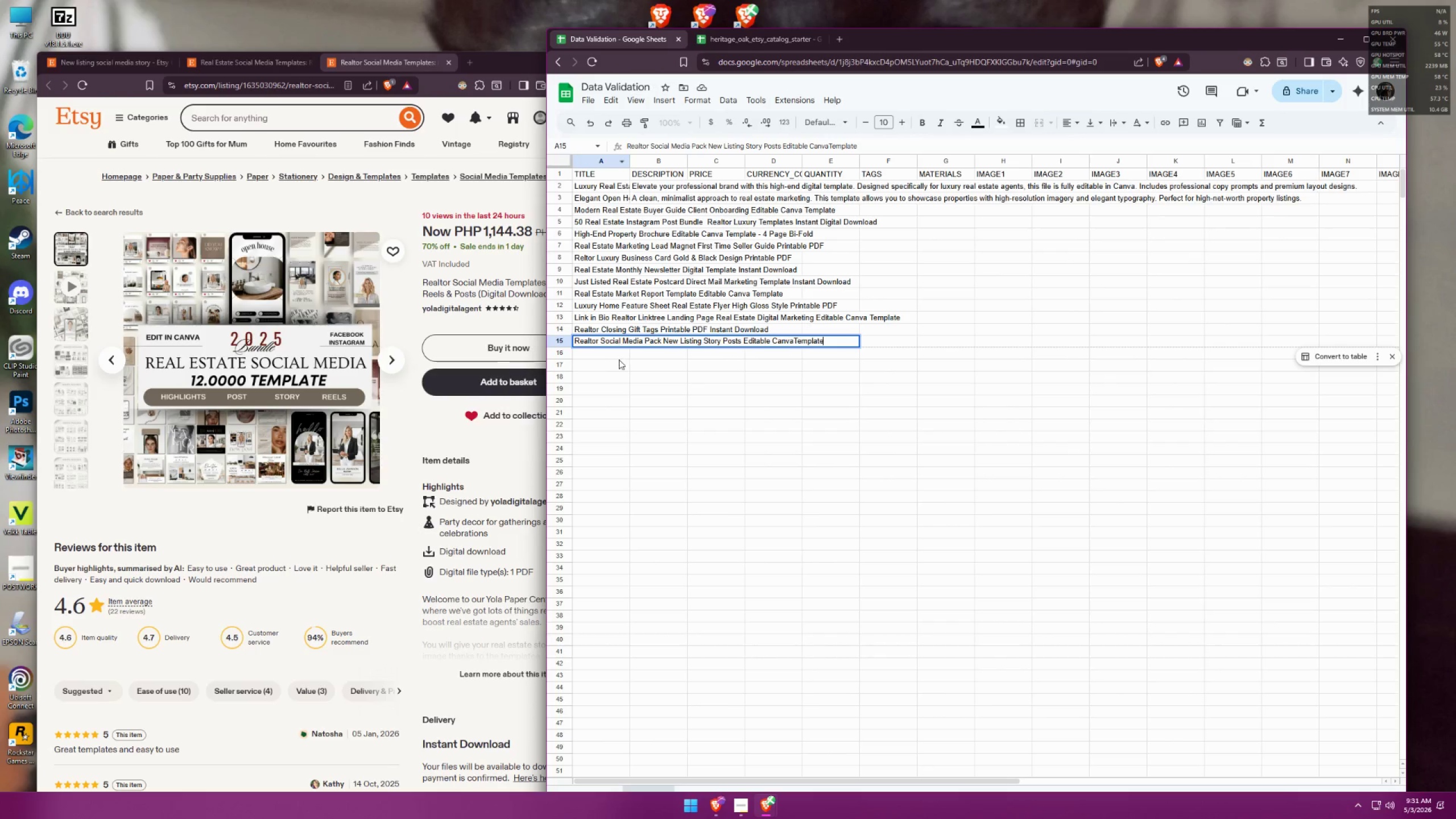 
double_click([596, 356])
 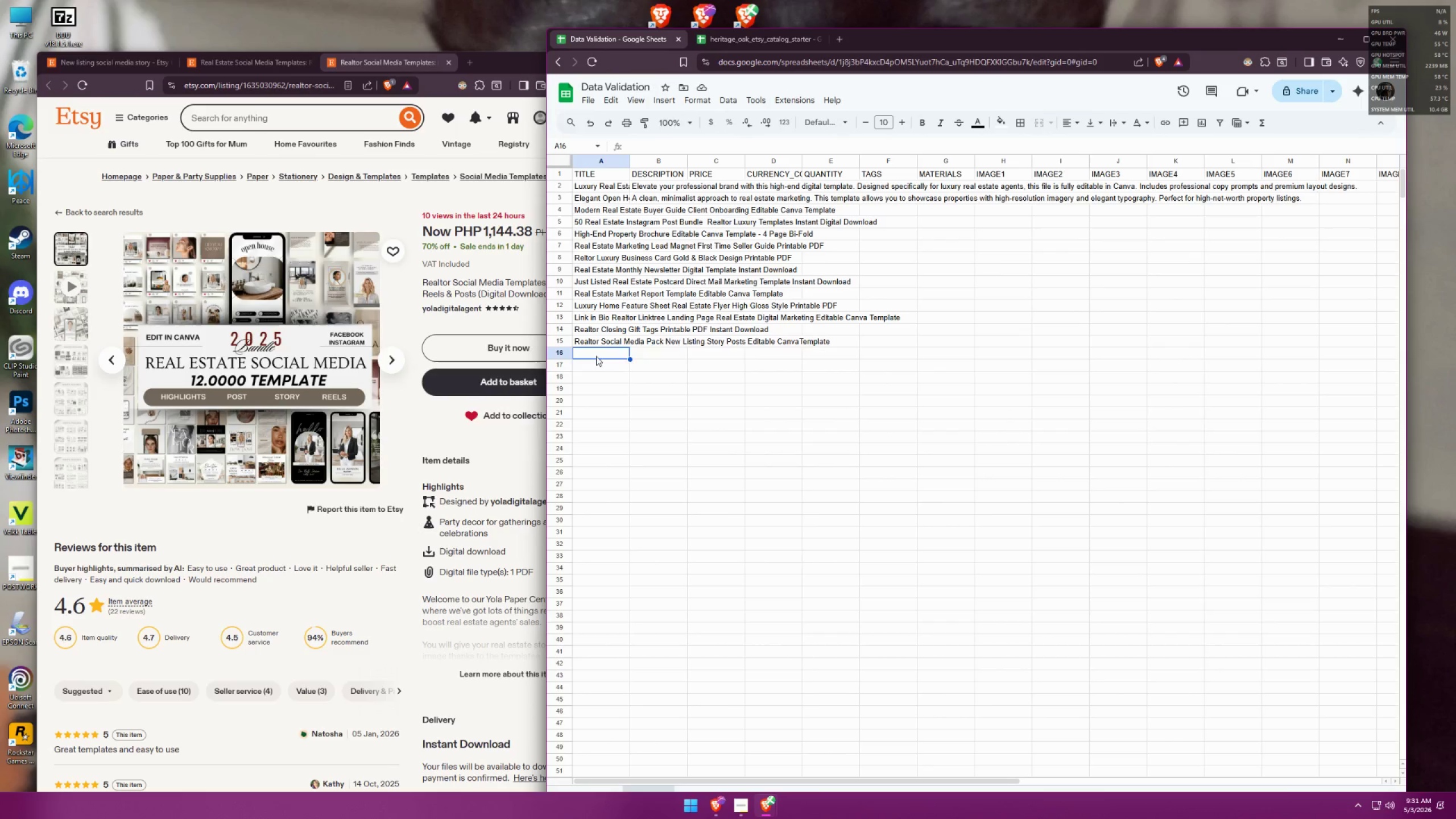 
key(Control+ControlLeft)
 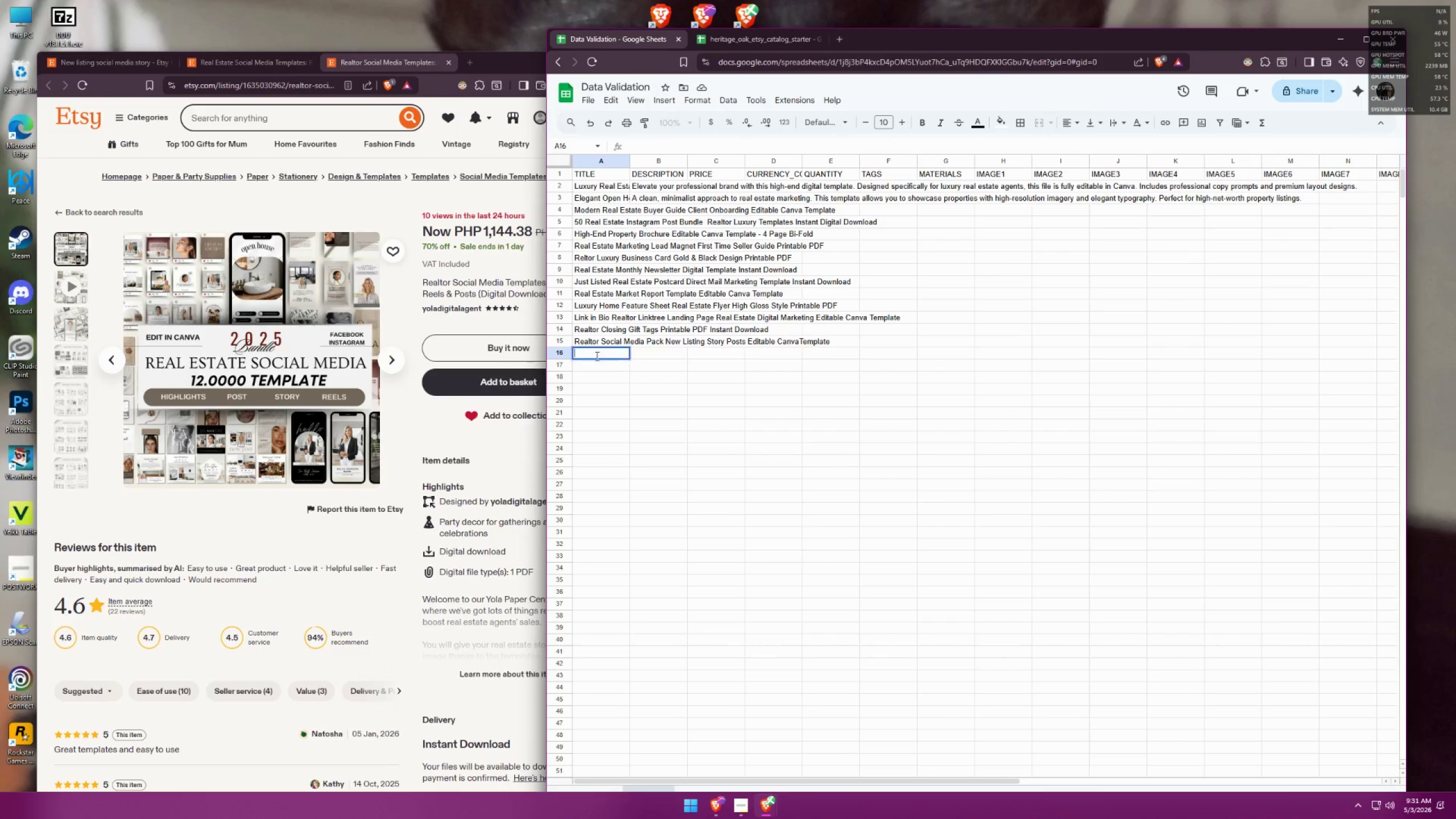 
key(Control+V)
 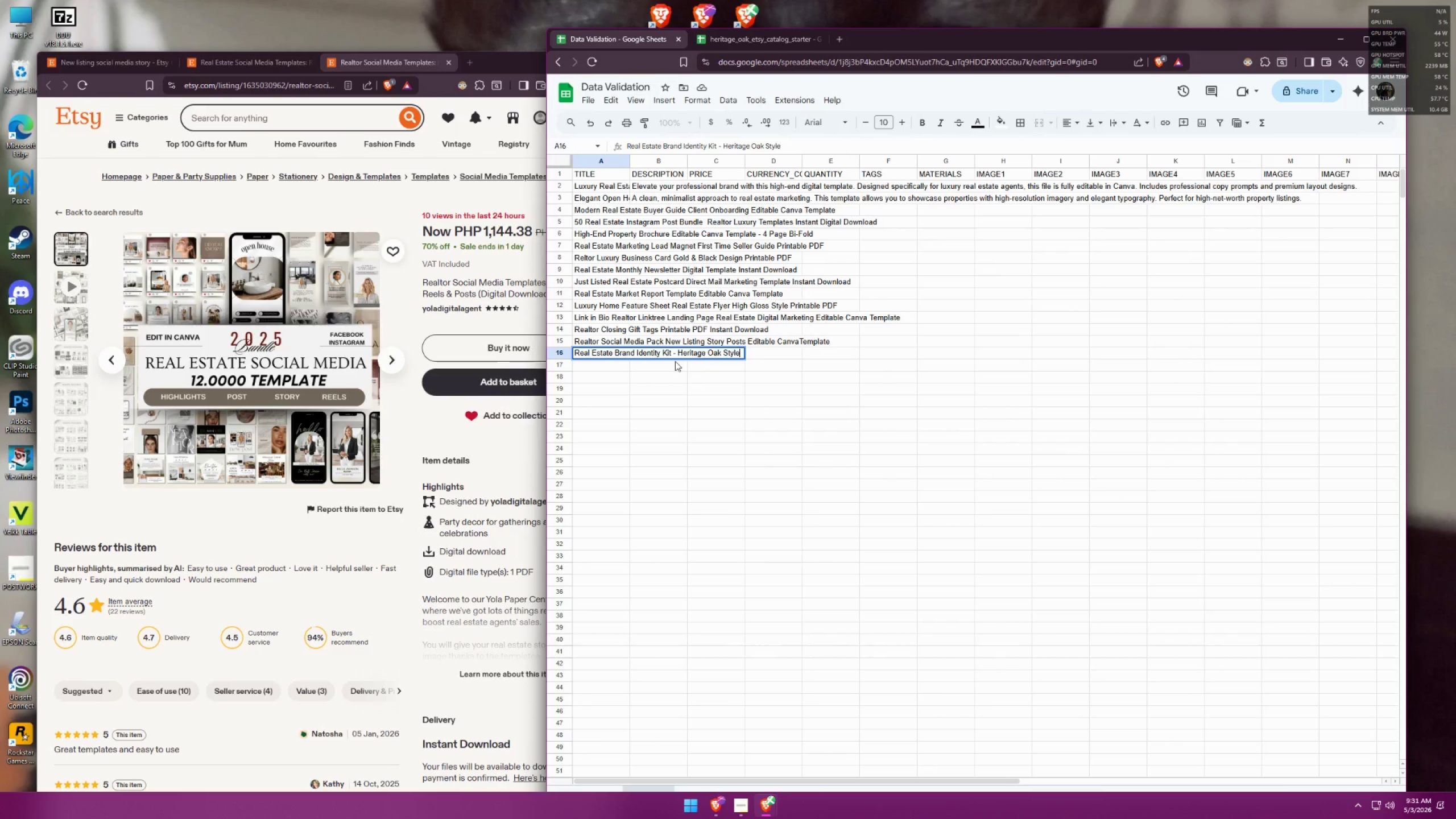 
left_click([671, 354])
 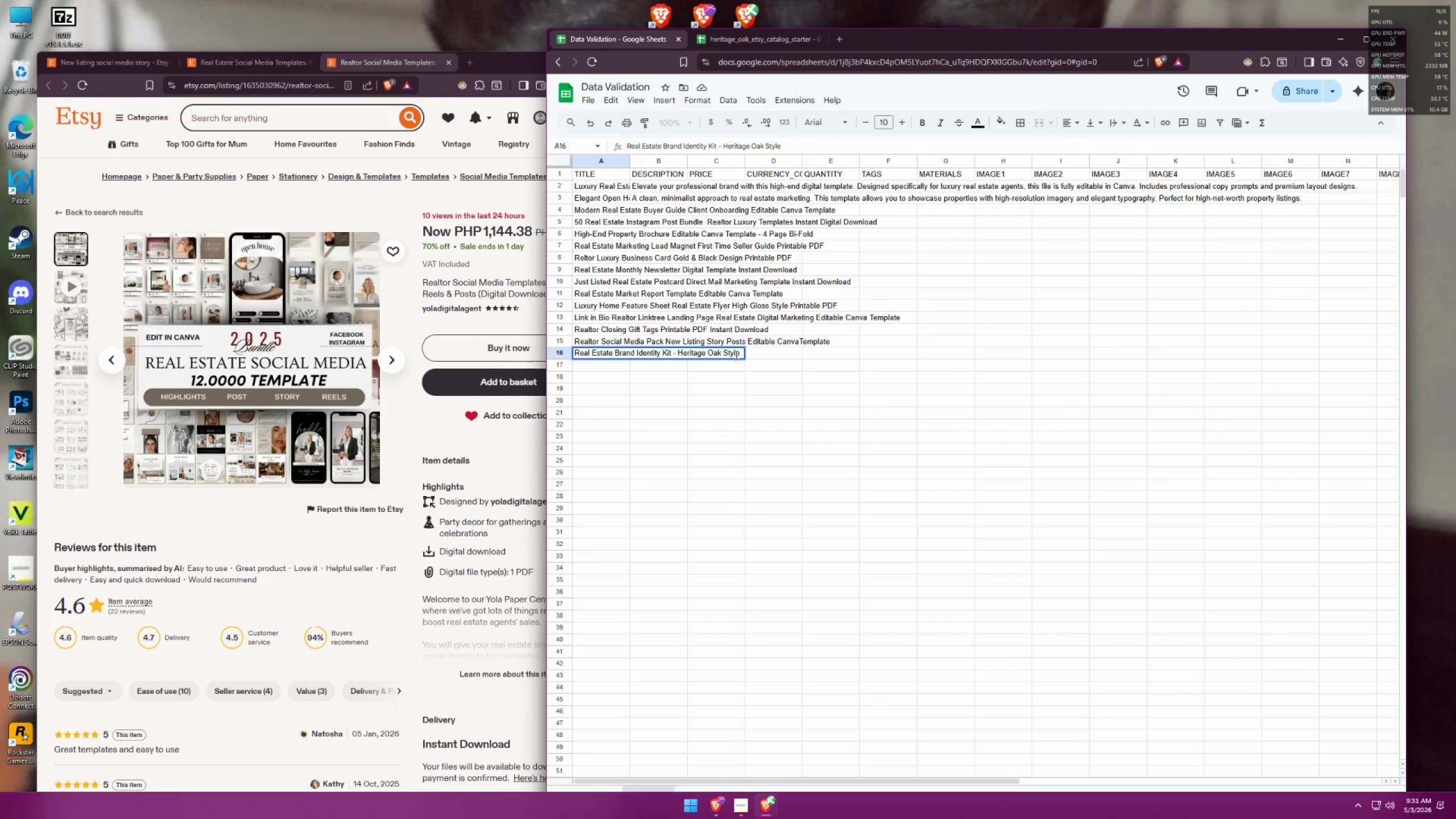 
left_click_drag(start_coordinate=[739, 353], to_coordinate=[551, 349])
 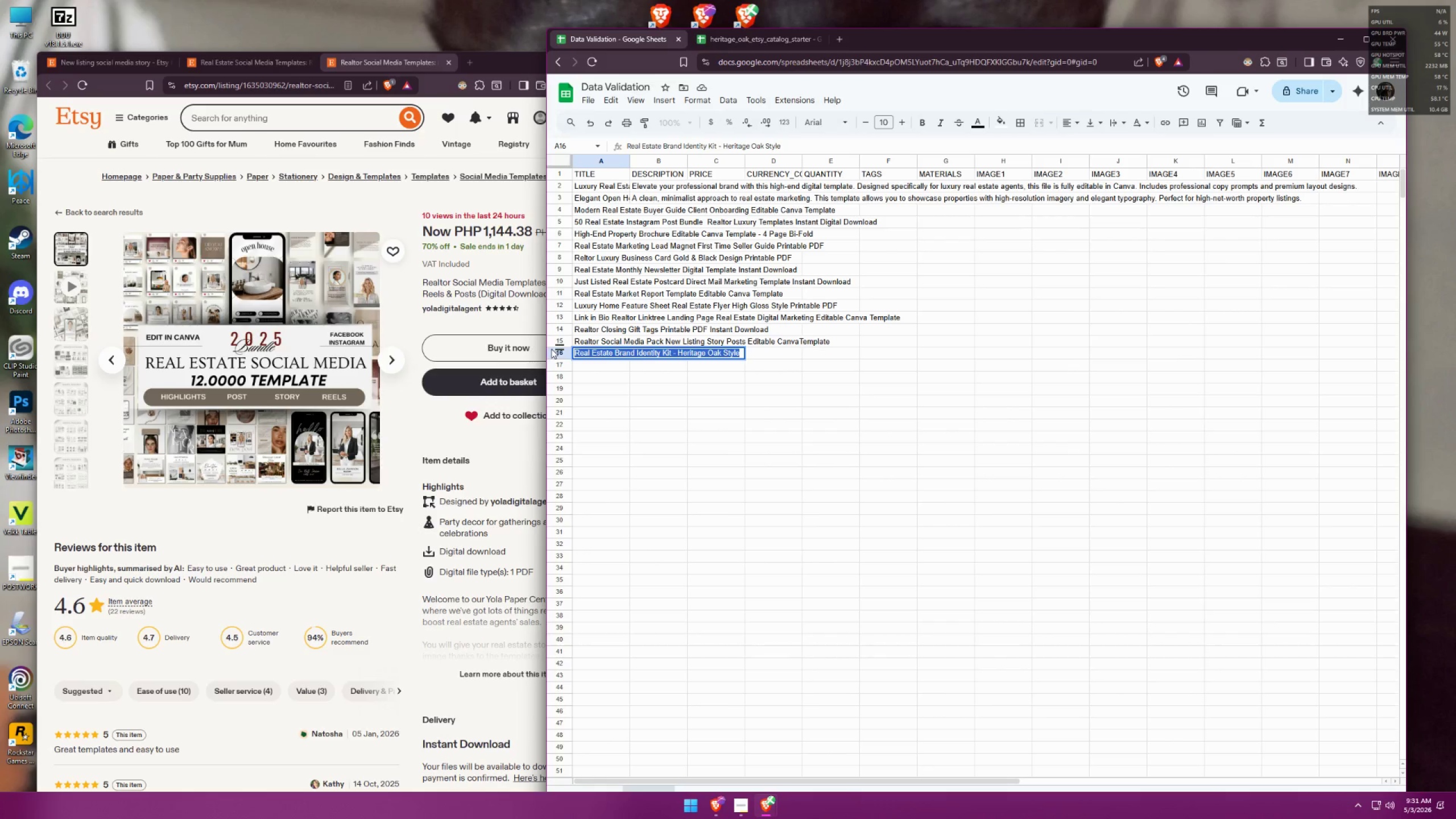 
key(Control+ControlLeft)
 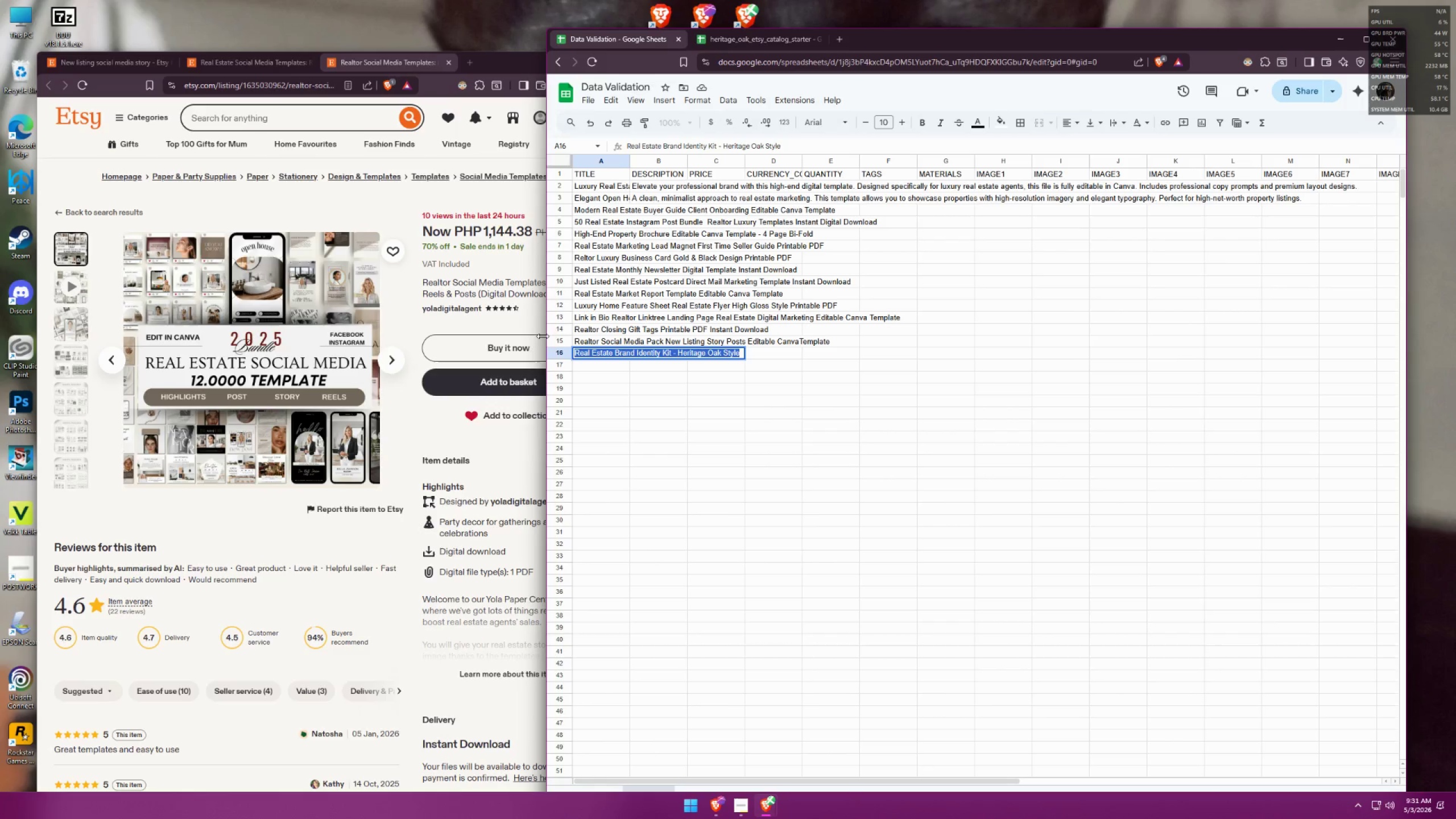 
key(Control+C)
 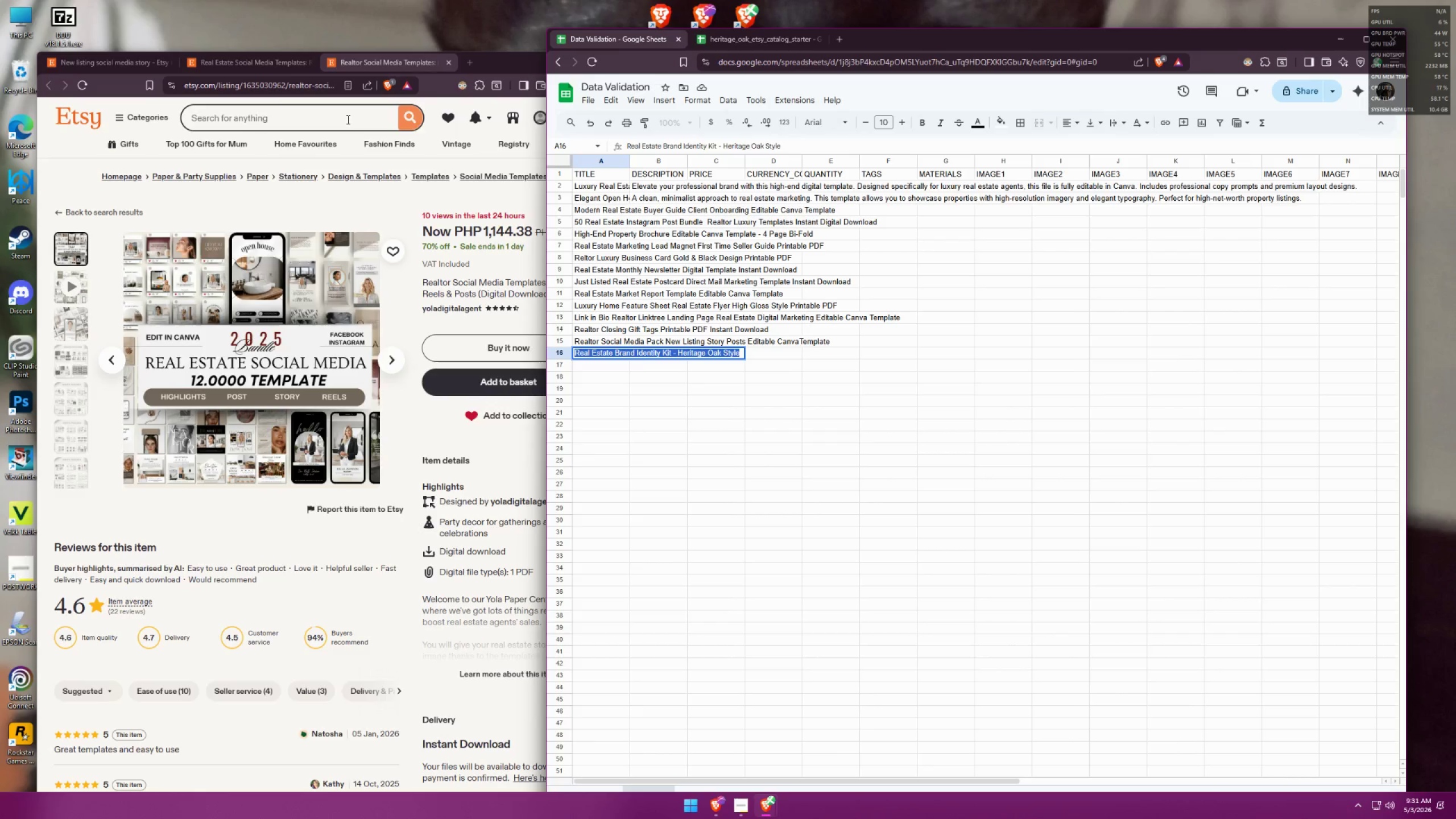 
left_click([345, 118])
 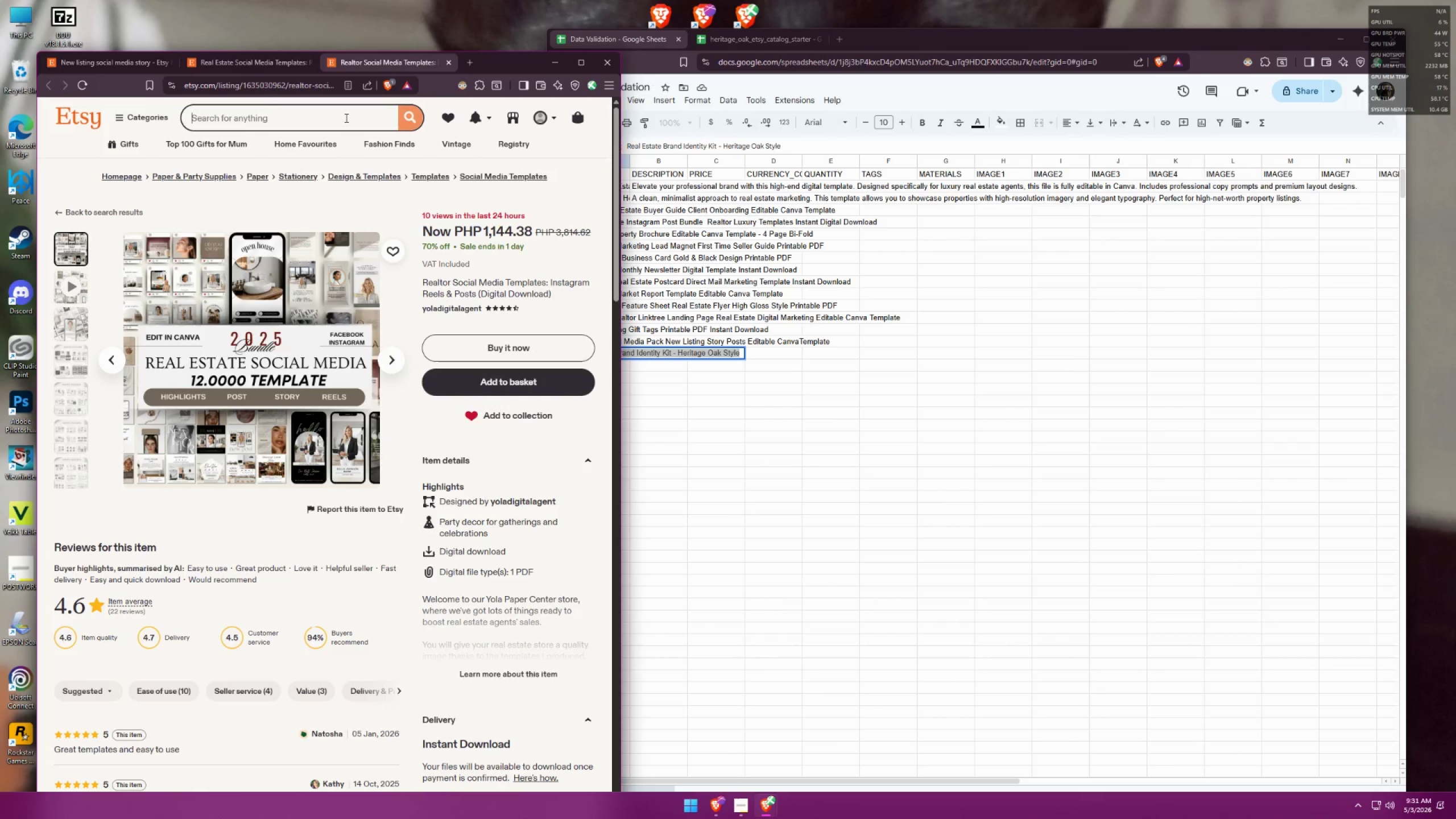 
key(Control+ControlLeft)
 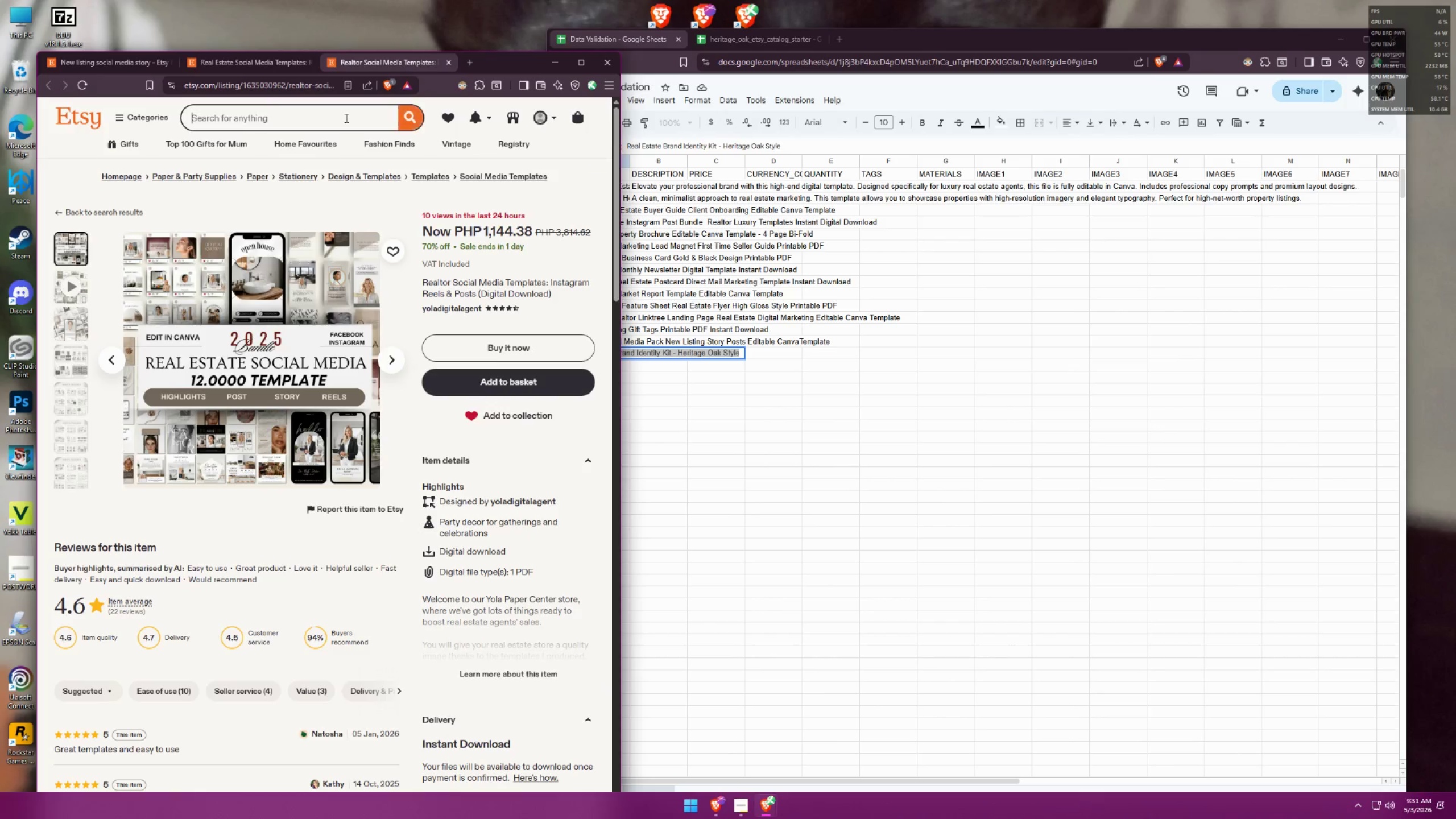 
key(Control+V)
 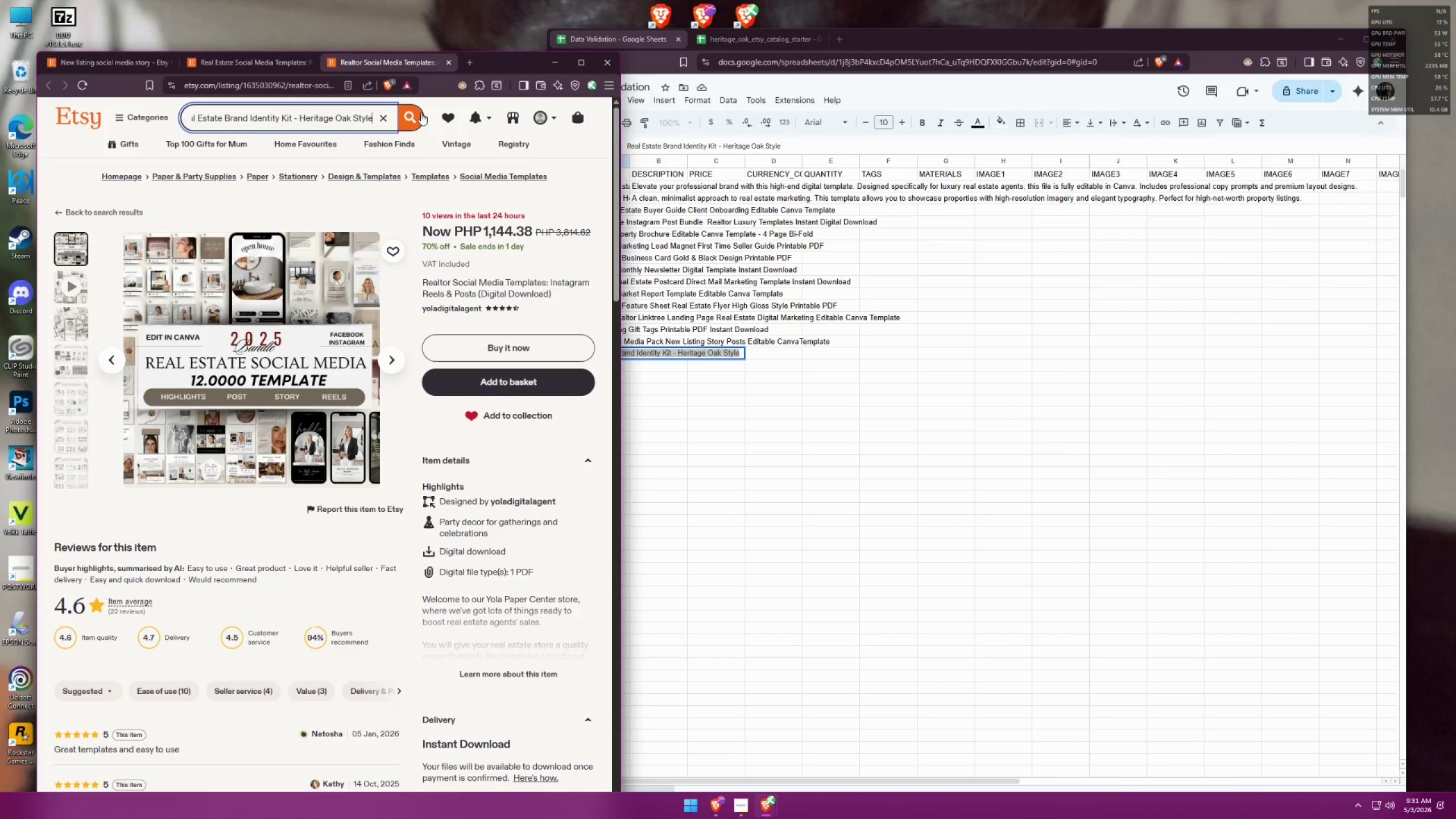 
left_click([421, 113])
 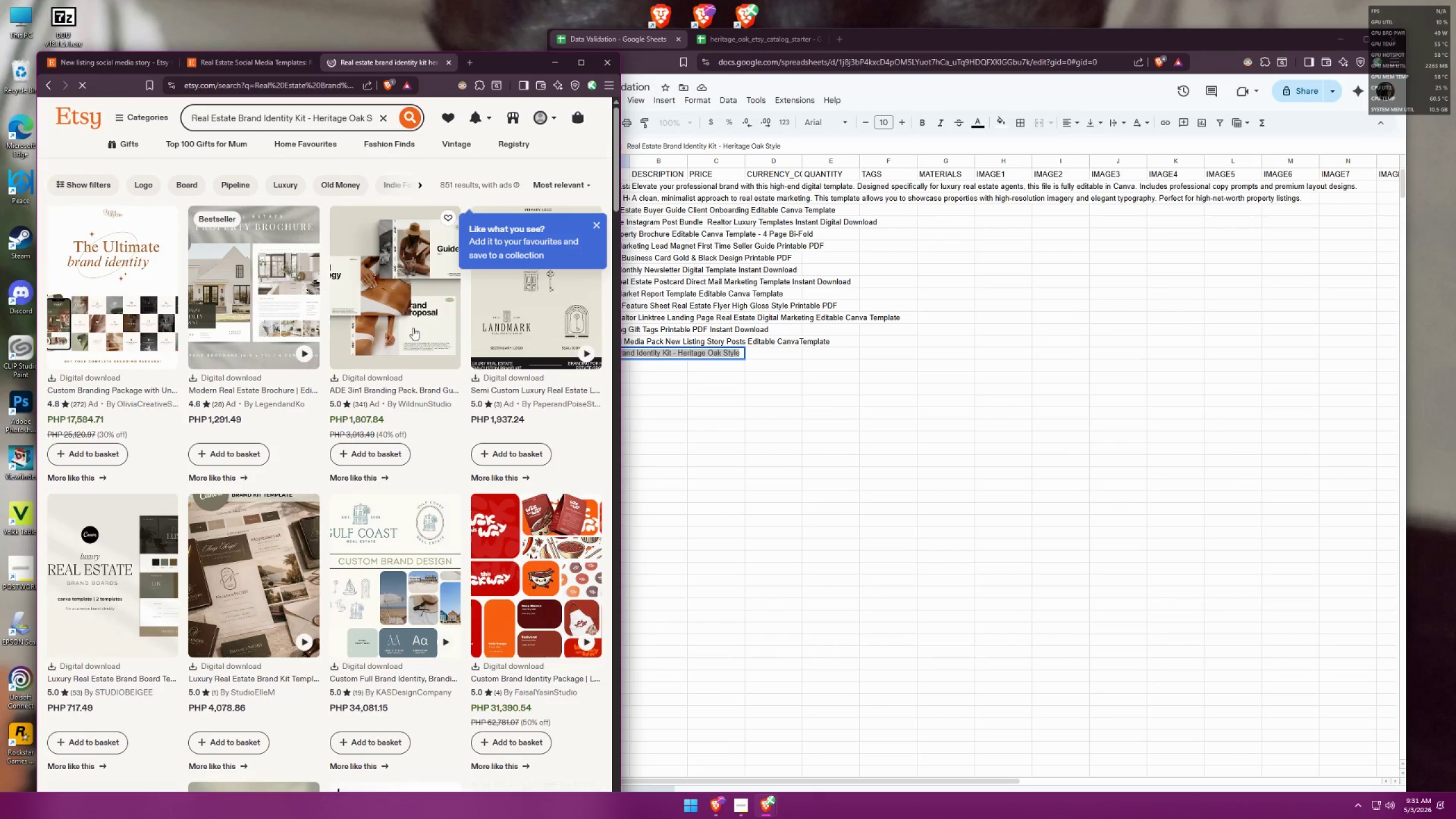 
wait(6.14)
 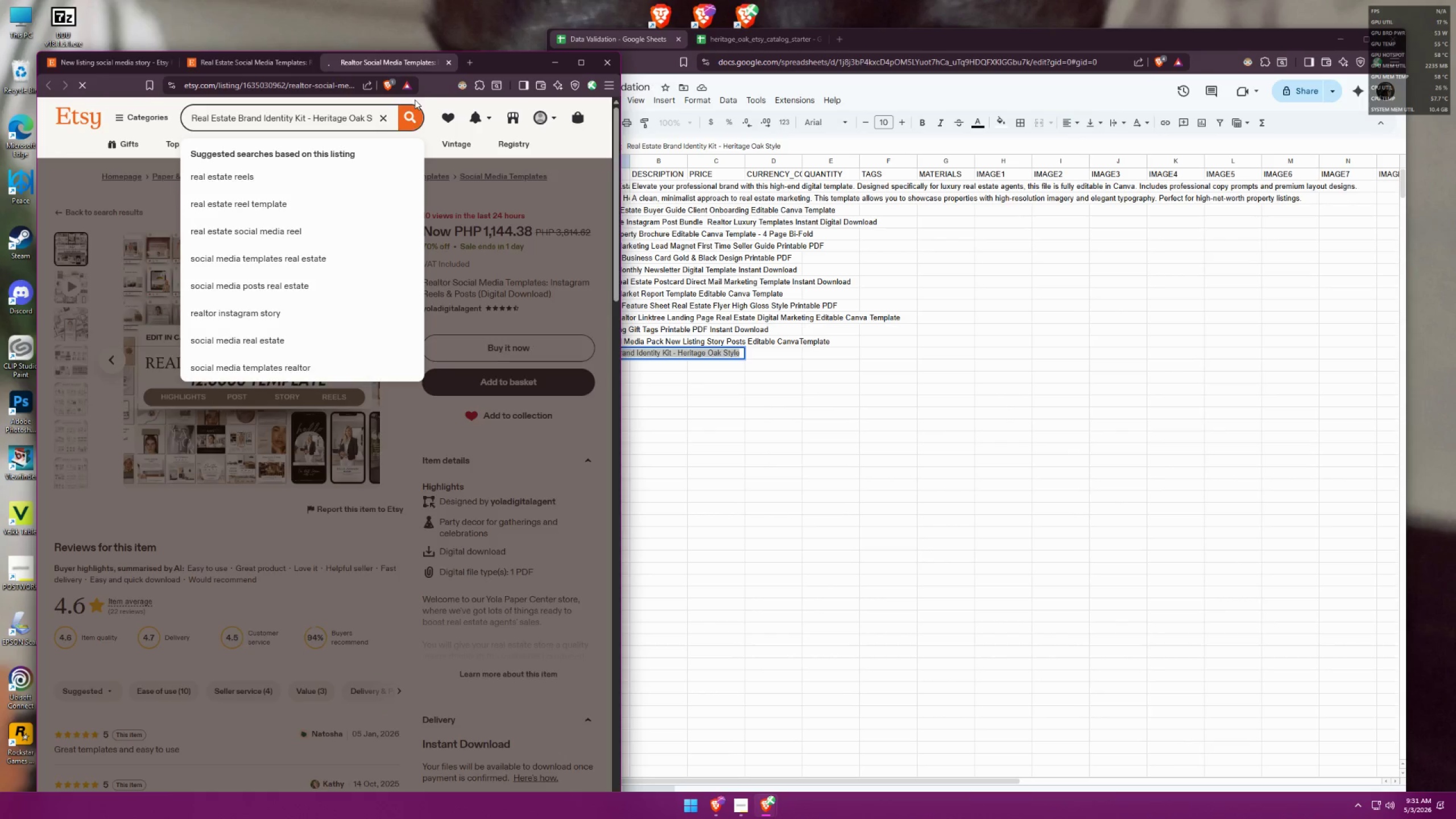 
scroll: coordinate [428, 350], scroll_direction: down, amount: 10.0
 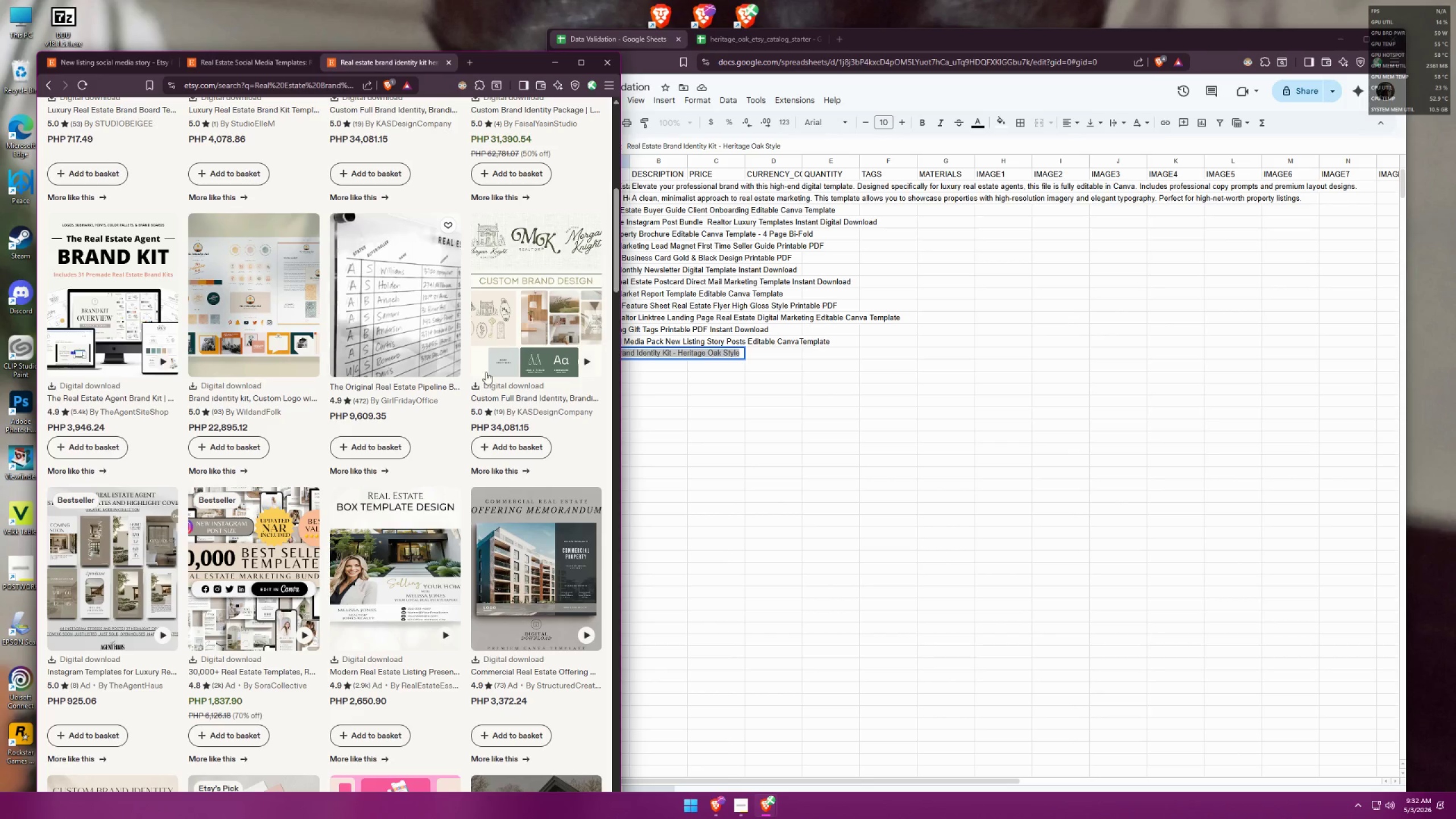 
left_click([678, 383])
 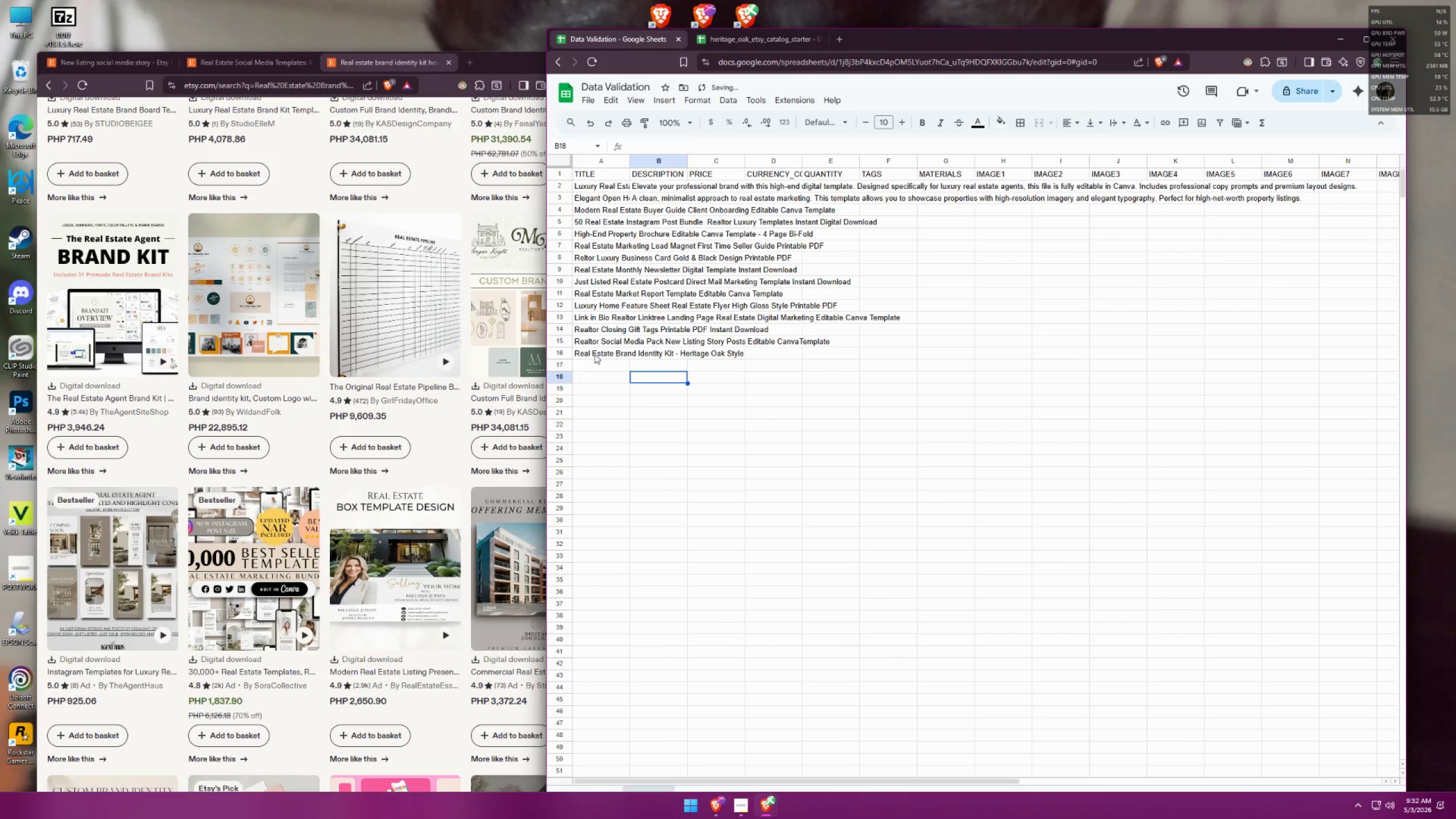 
double_click([594, 354])
 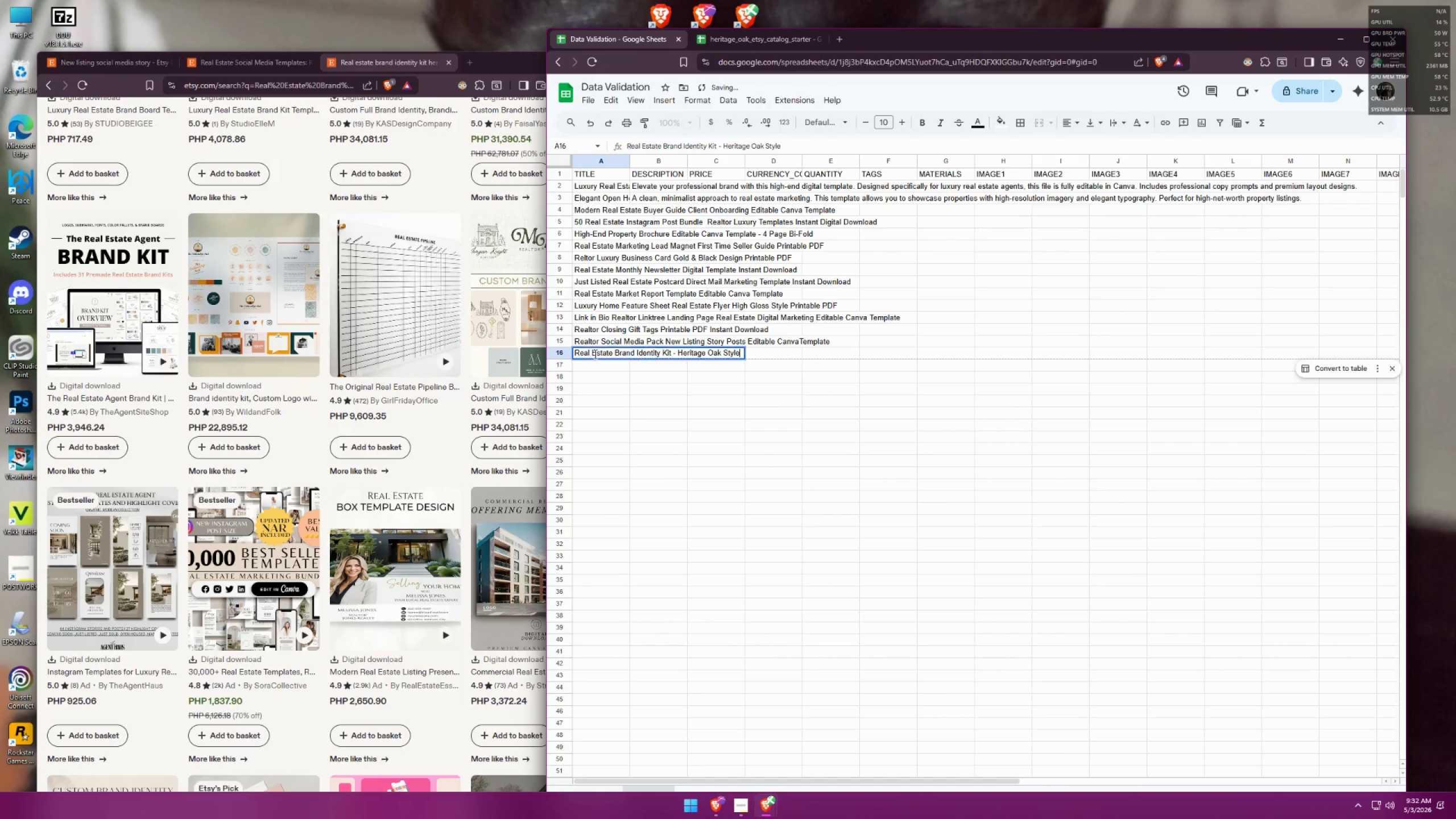 
triple_click([594, 354])
 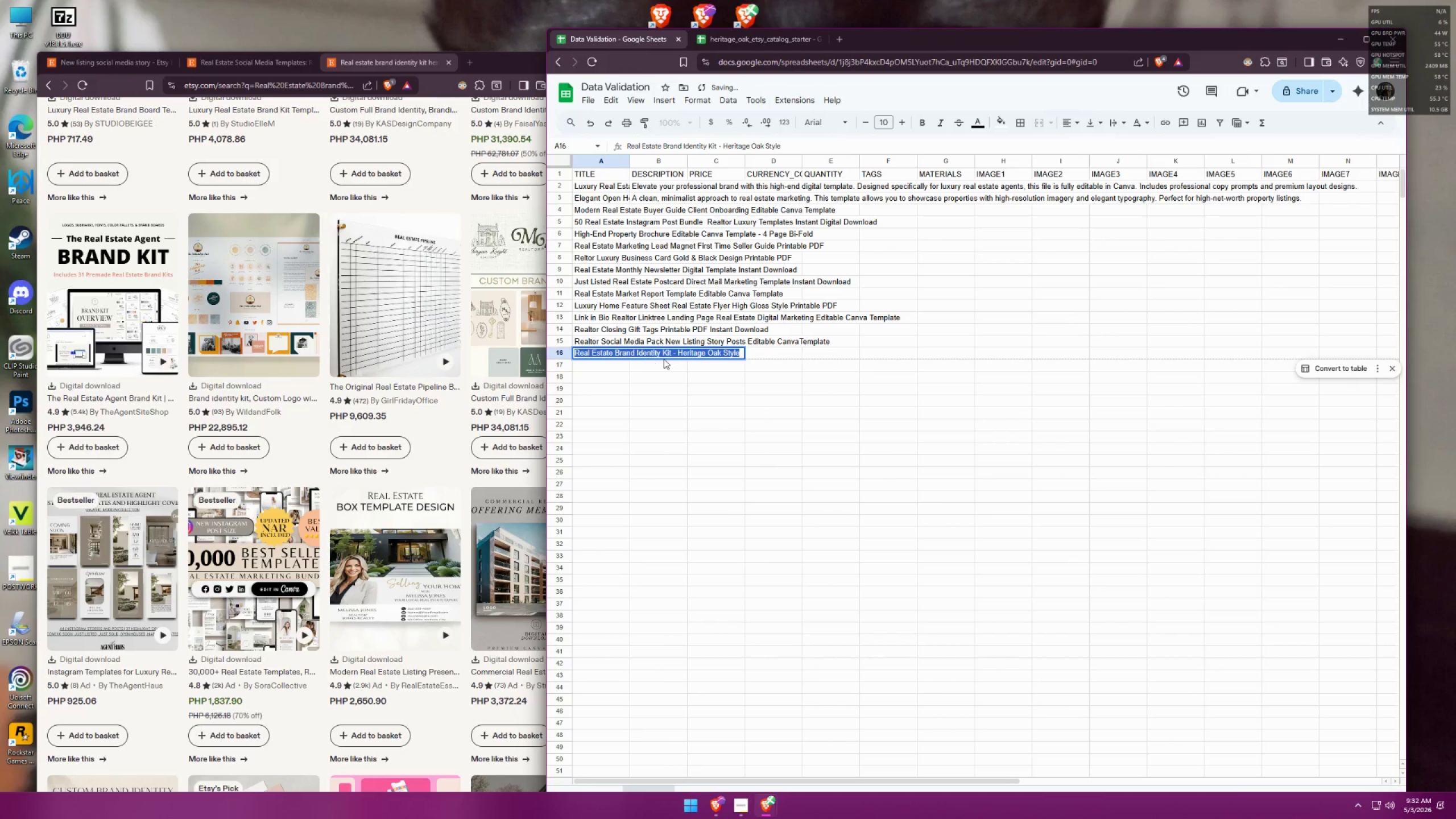 
triple_click([664, 359])
 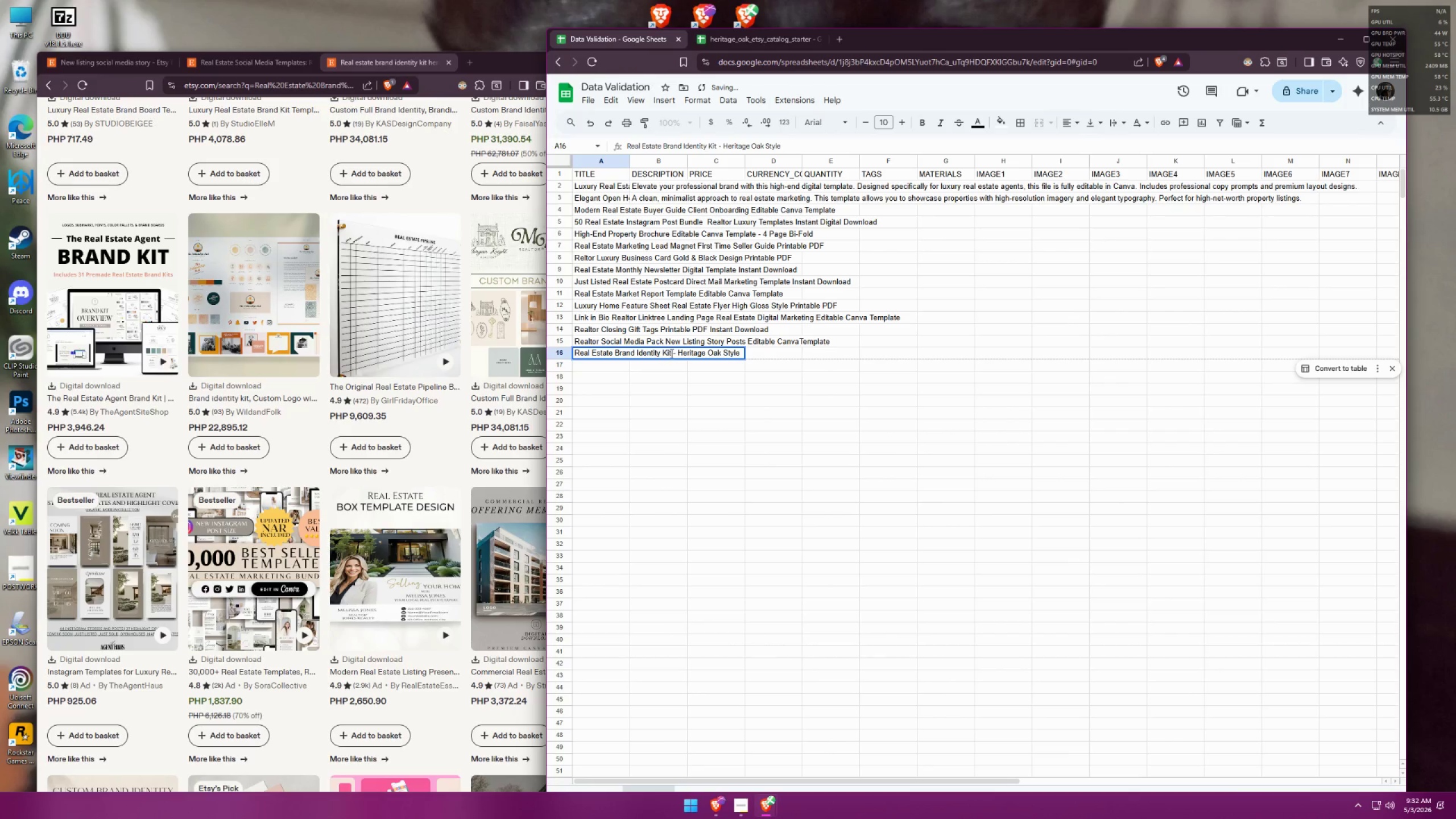 
left_click_drag(start_coordinate=[671, 353], to_coordinate=[574, 352])
 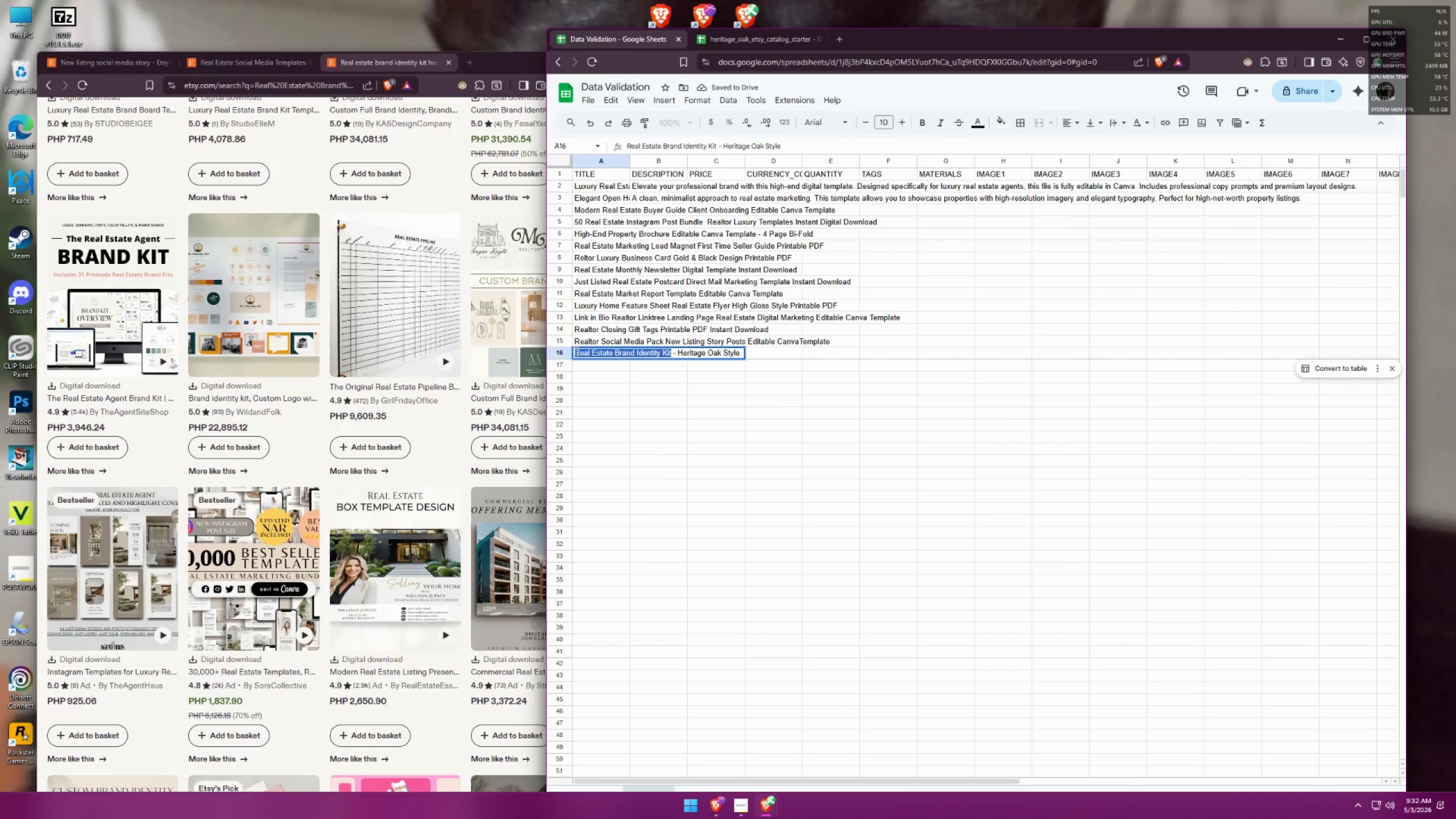 
key(Control+ControlLeft)
 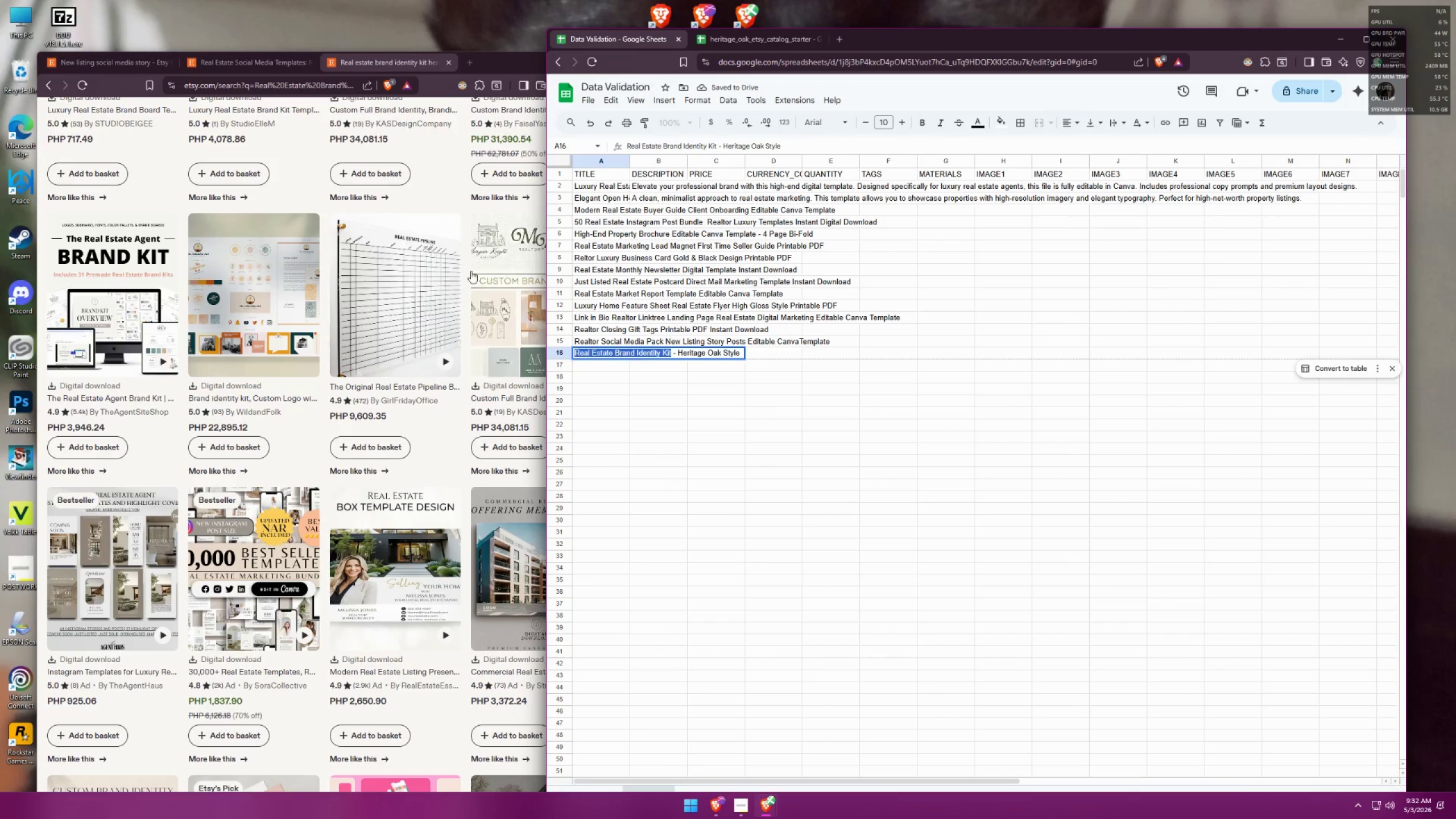 
key(Control+C)
 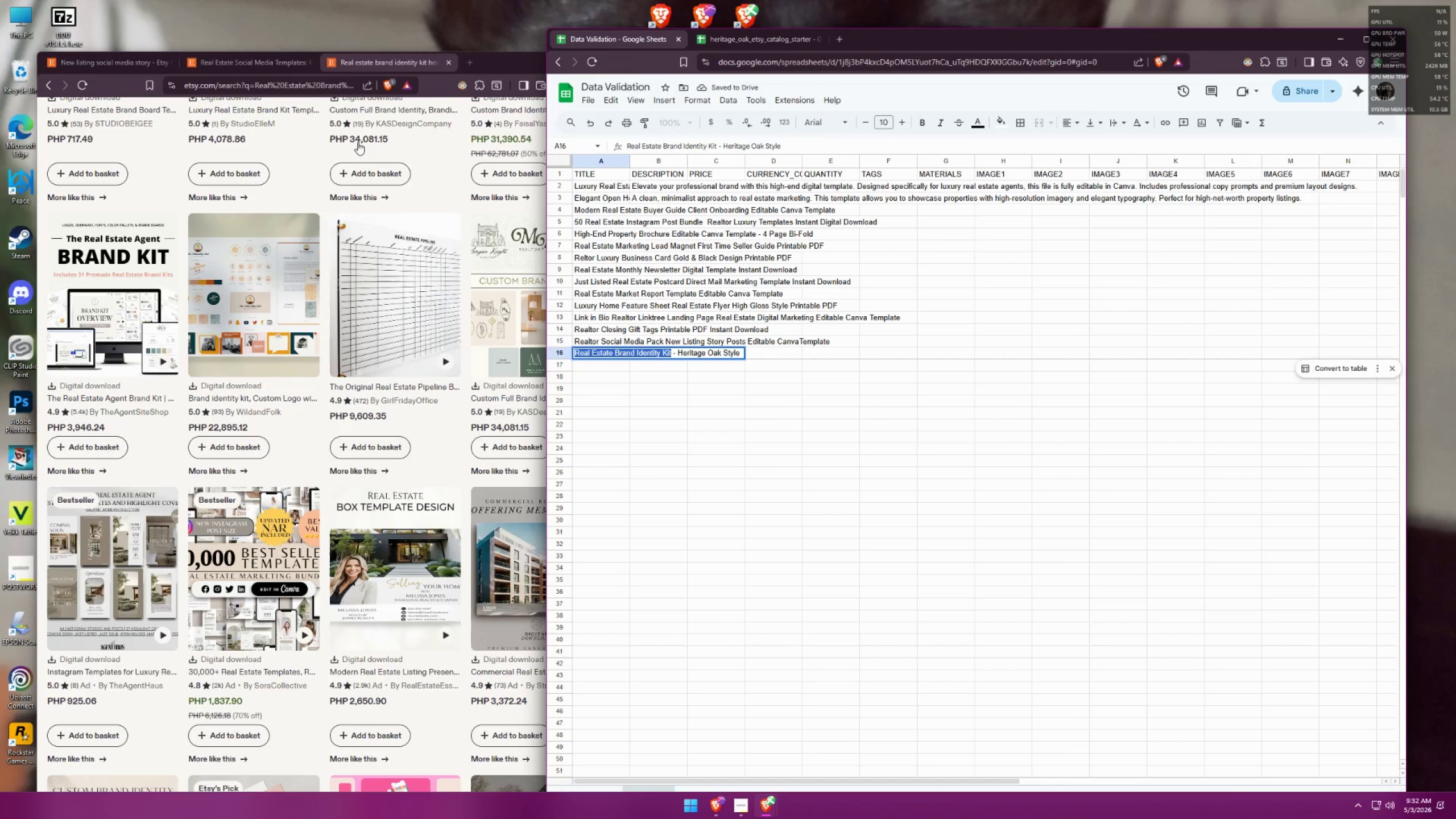 
scroll: coordinate [401, 331], scroll_direction: up, amount: 20.0
 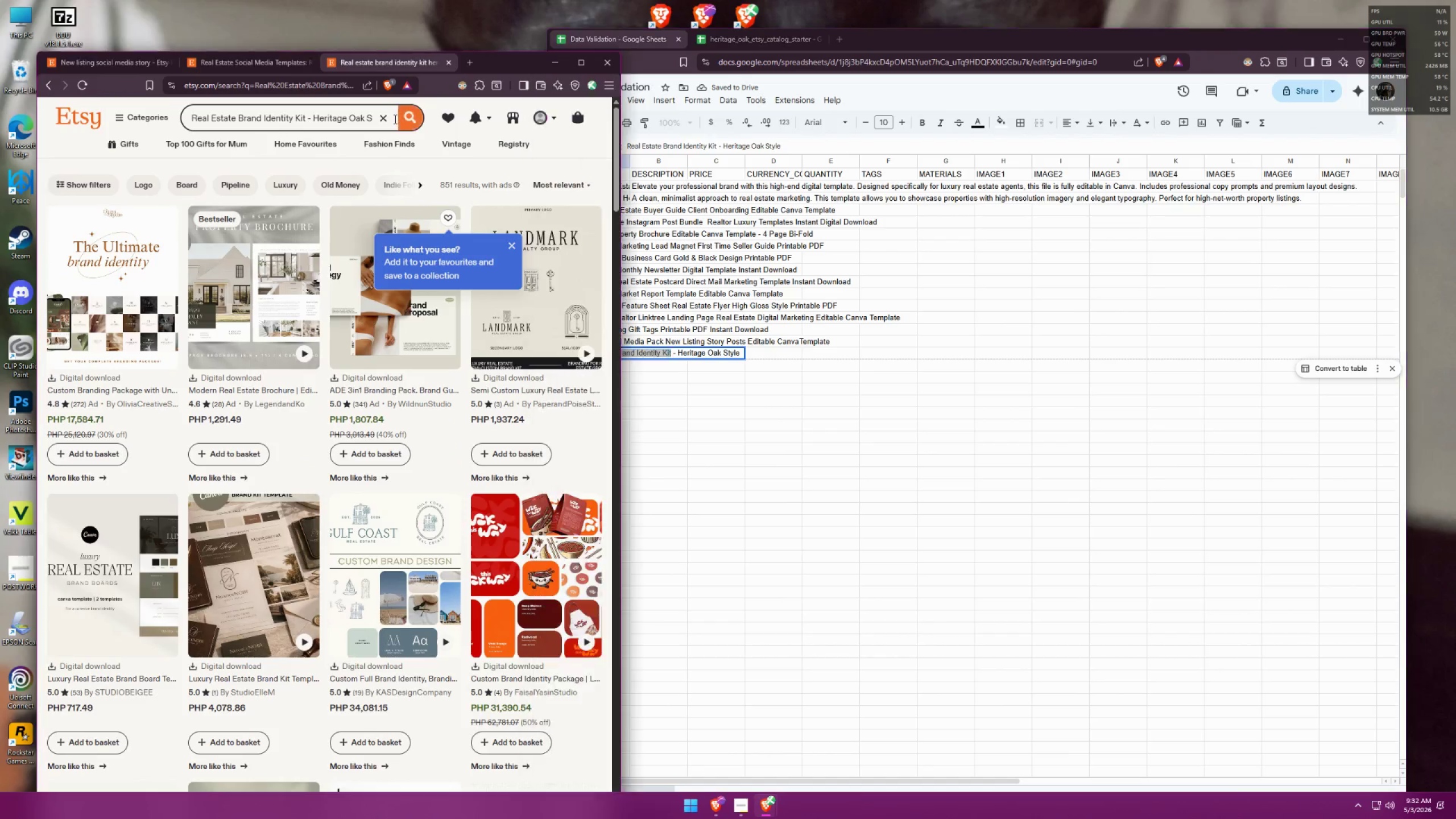 
double_click([386, 119])
 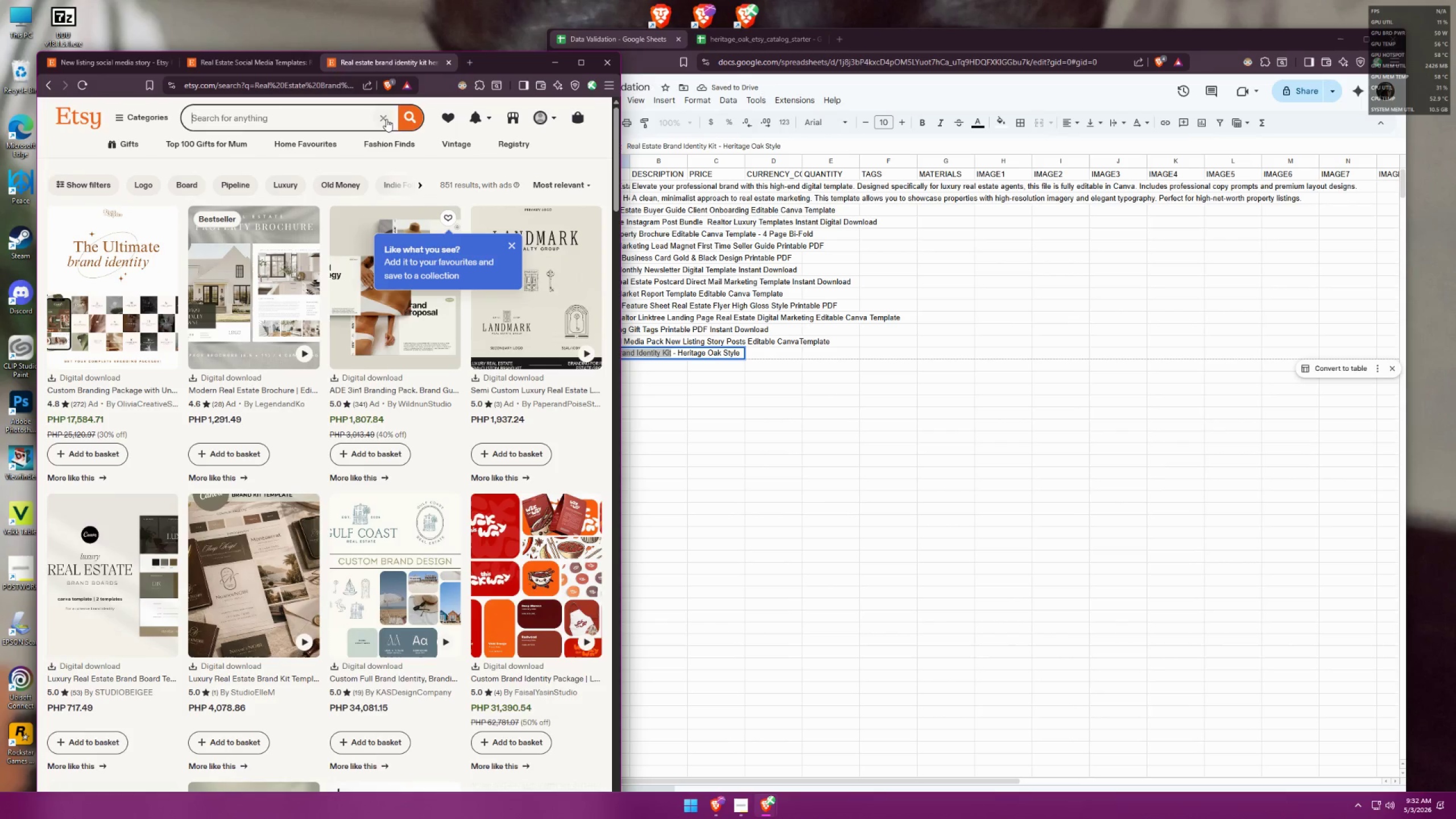 
key(Control+ControlLeft)
 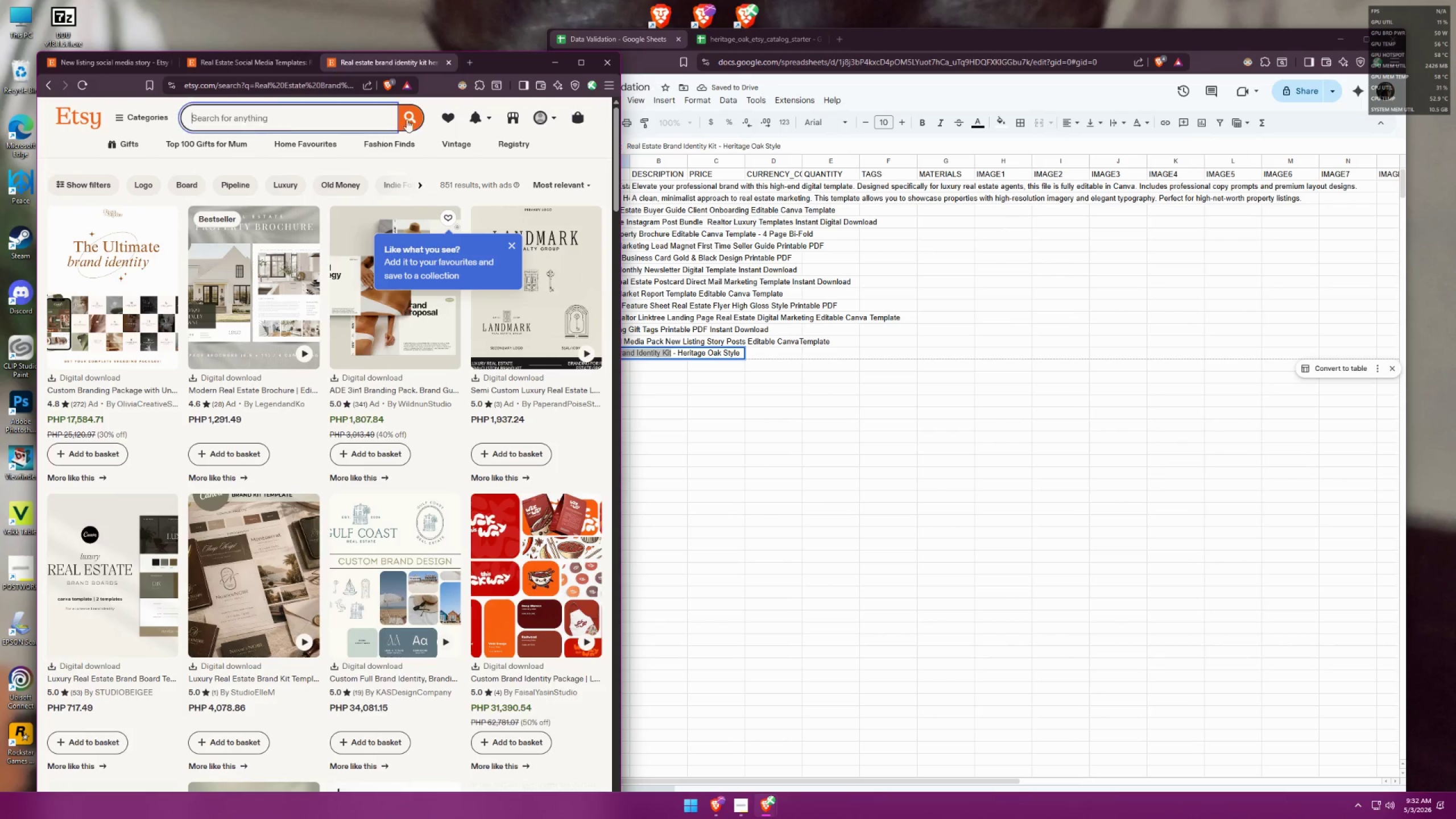 
key(Control+V)
 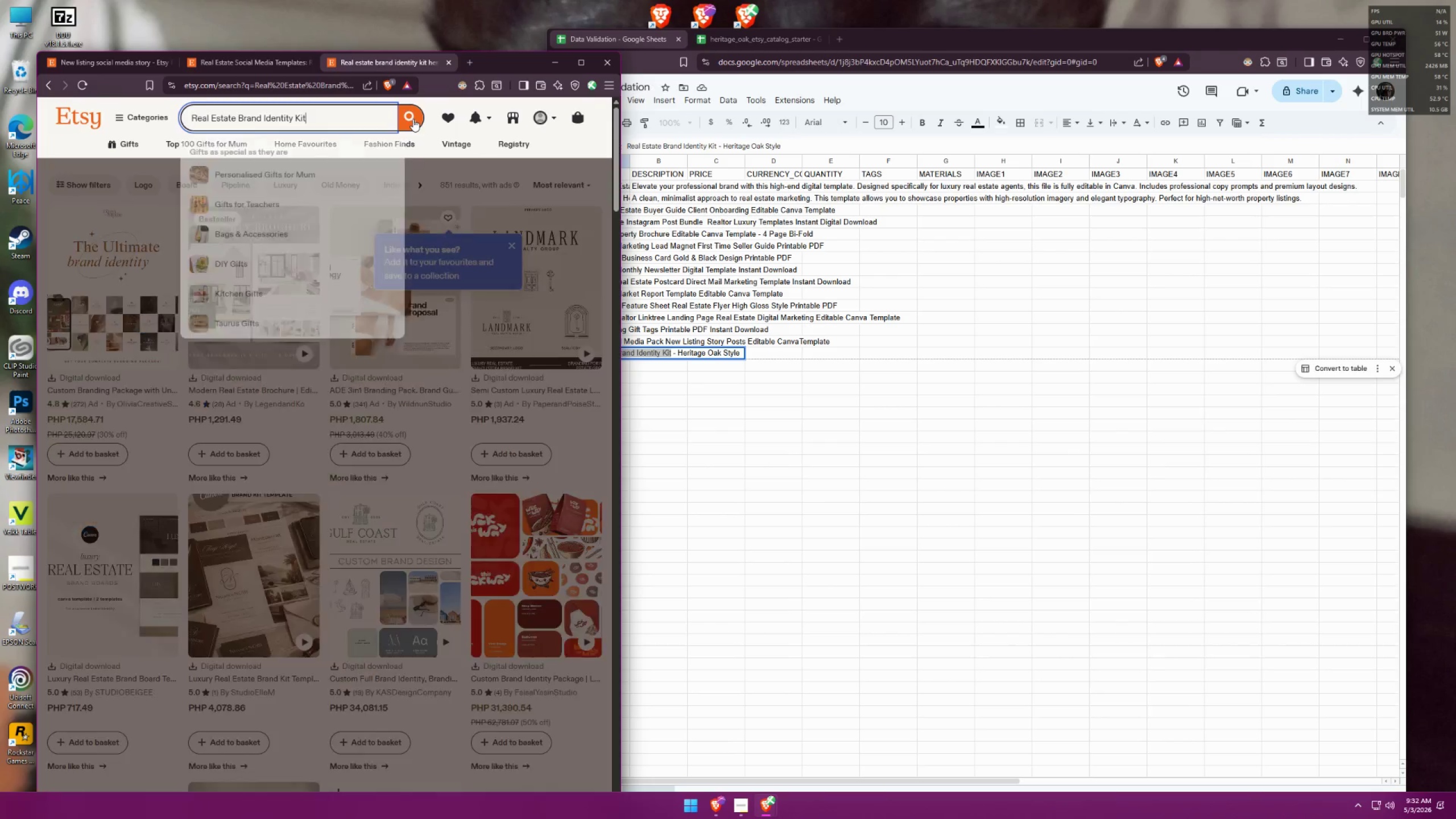 
left_click([413, 119])
 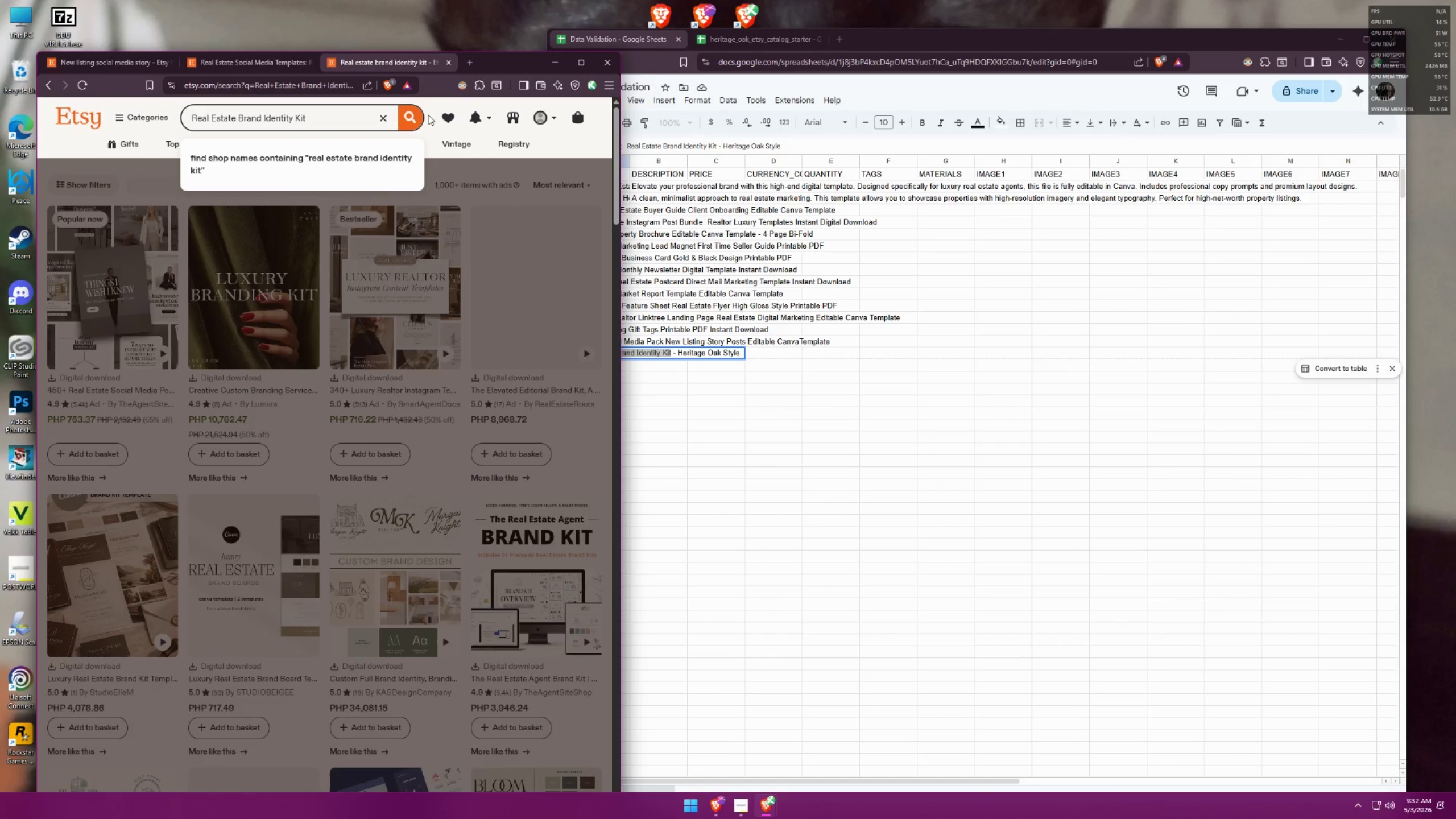 
left_click([497, 184])
 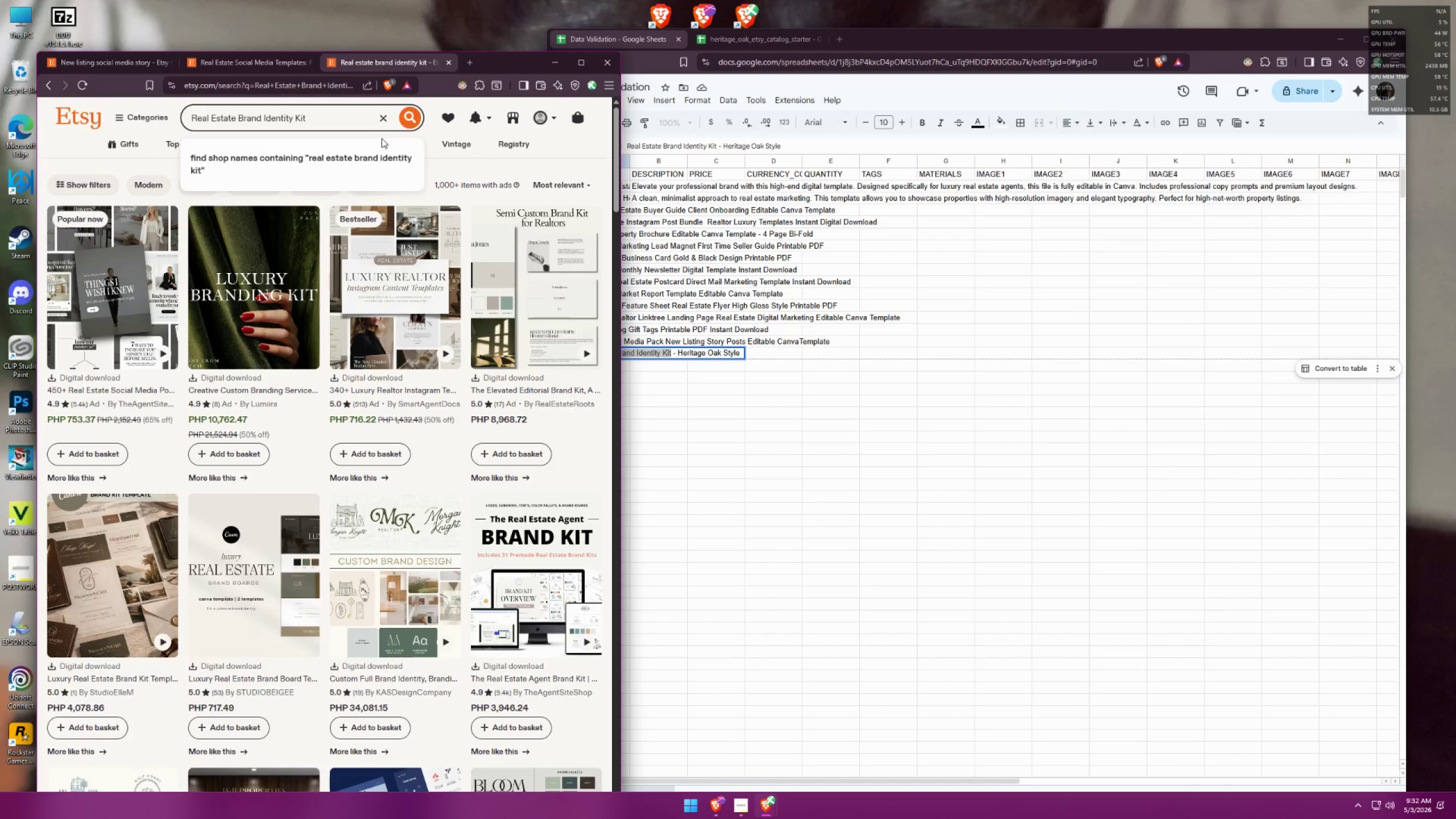 
left_click([387, 118])
 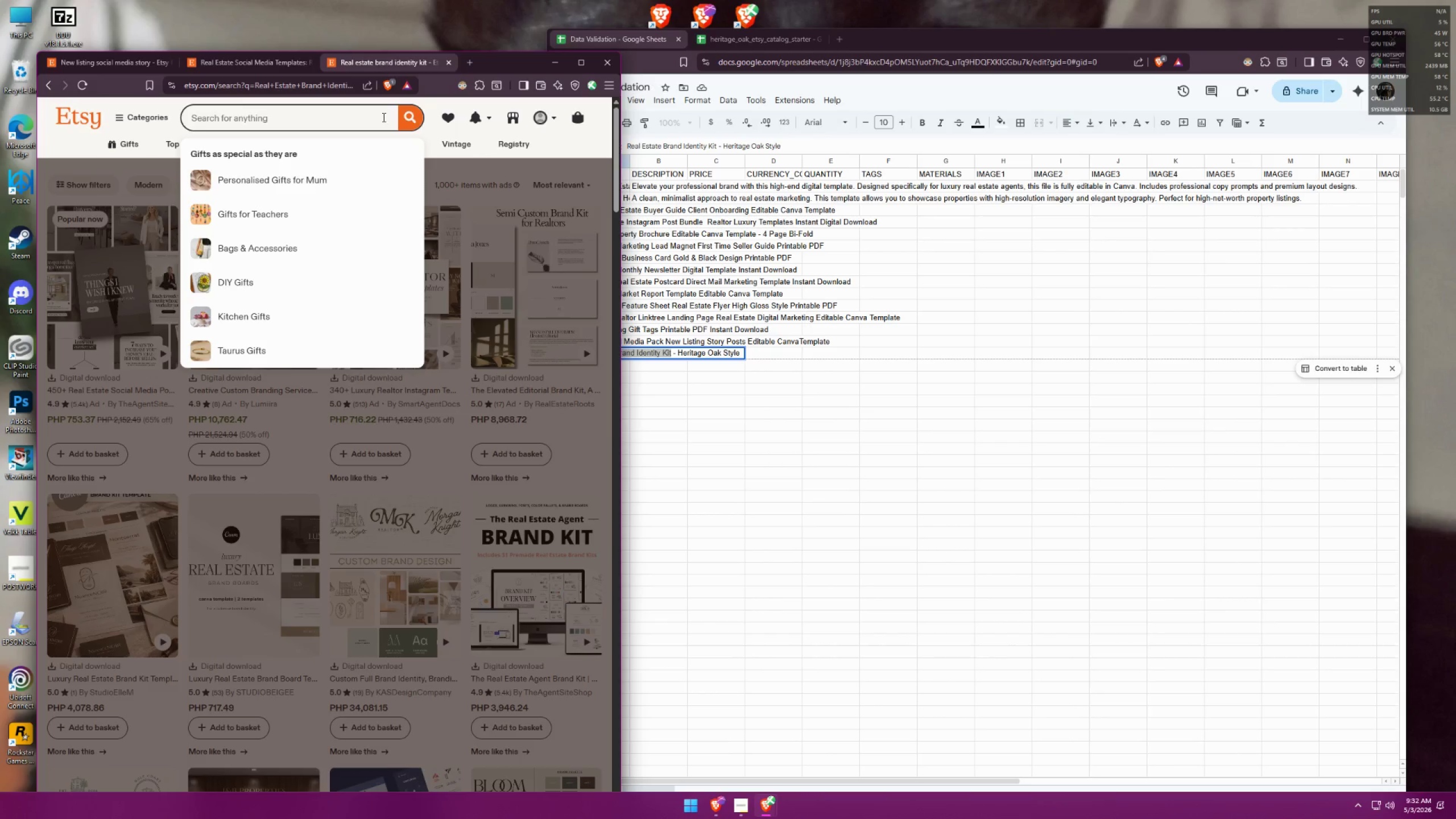 
type(heritage oak)
 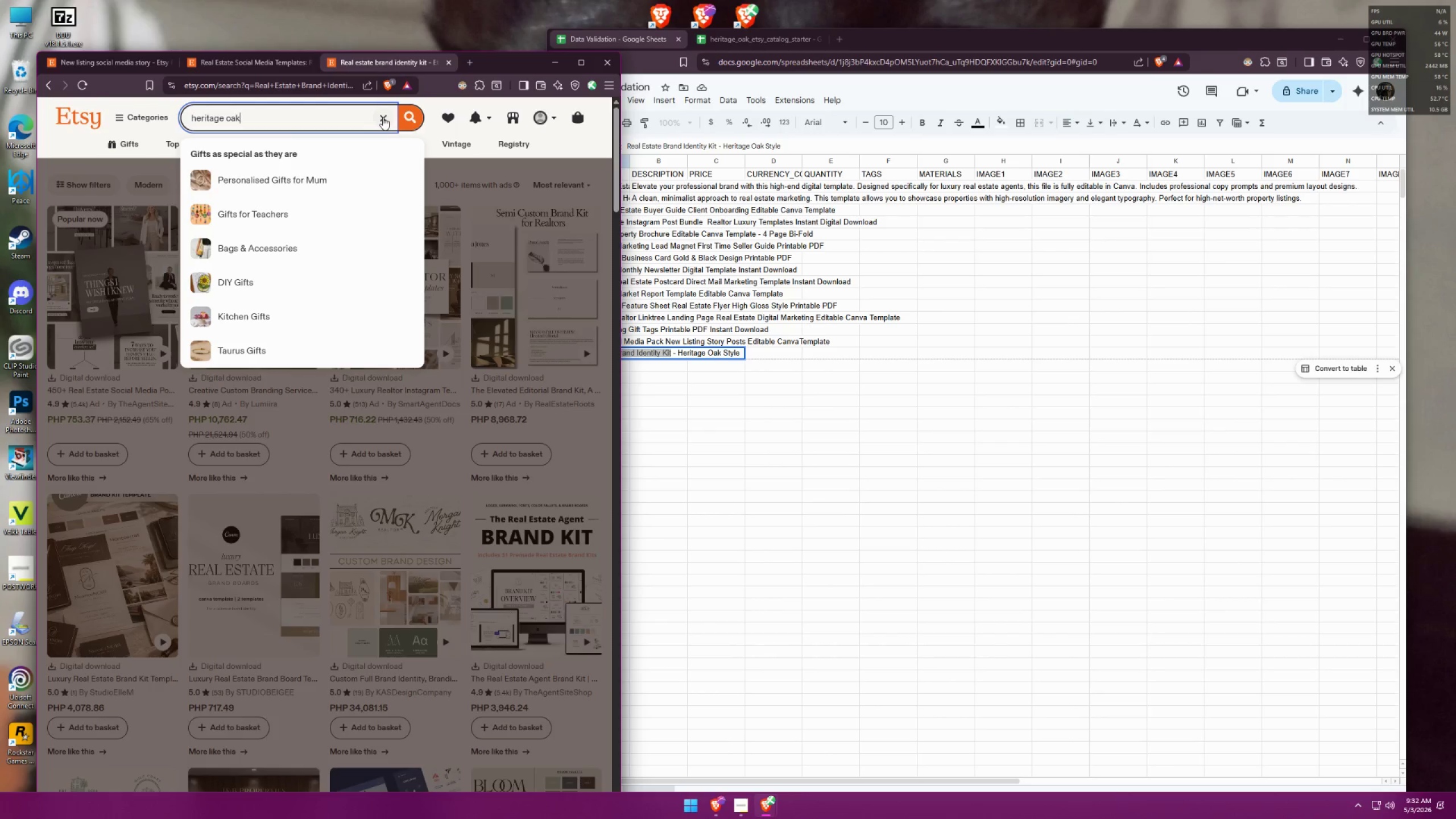 
key(Enter)
 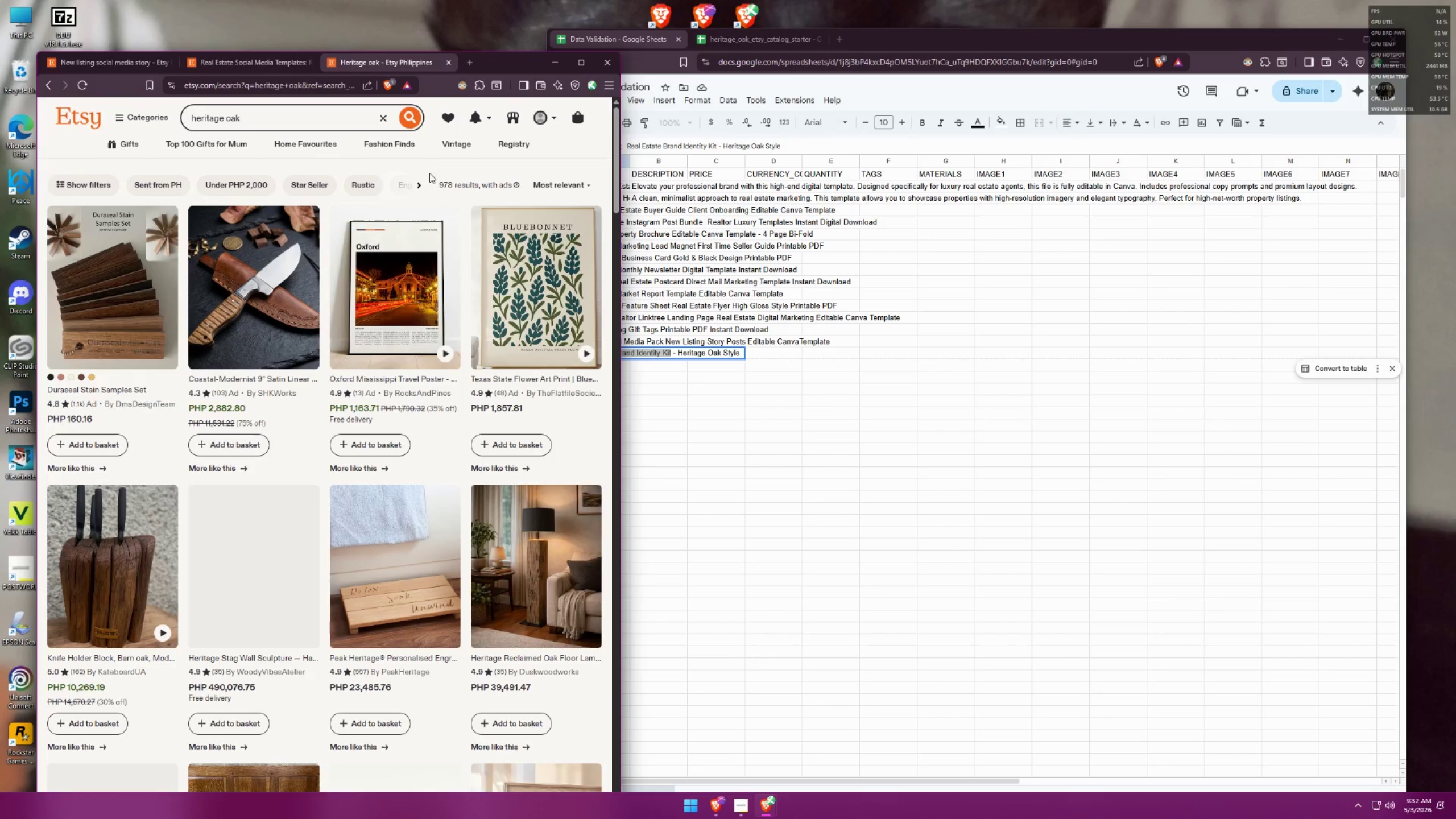 
left_click([289, 118])
 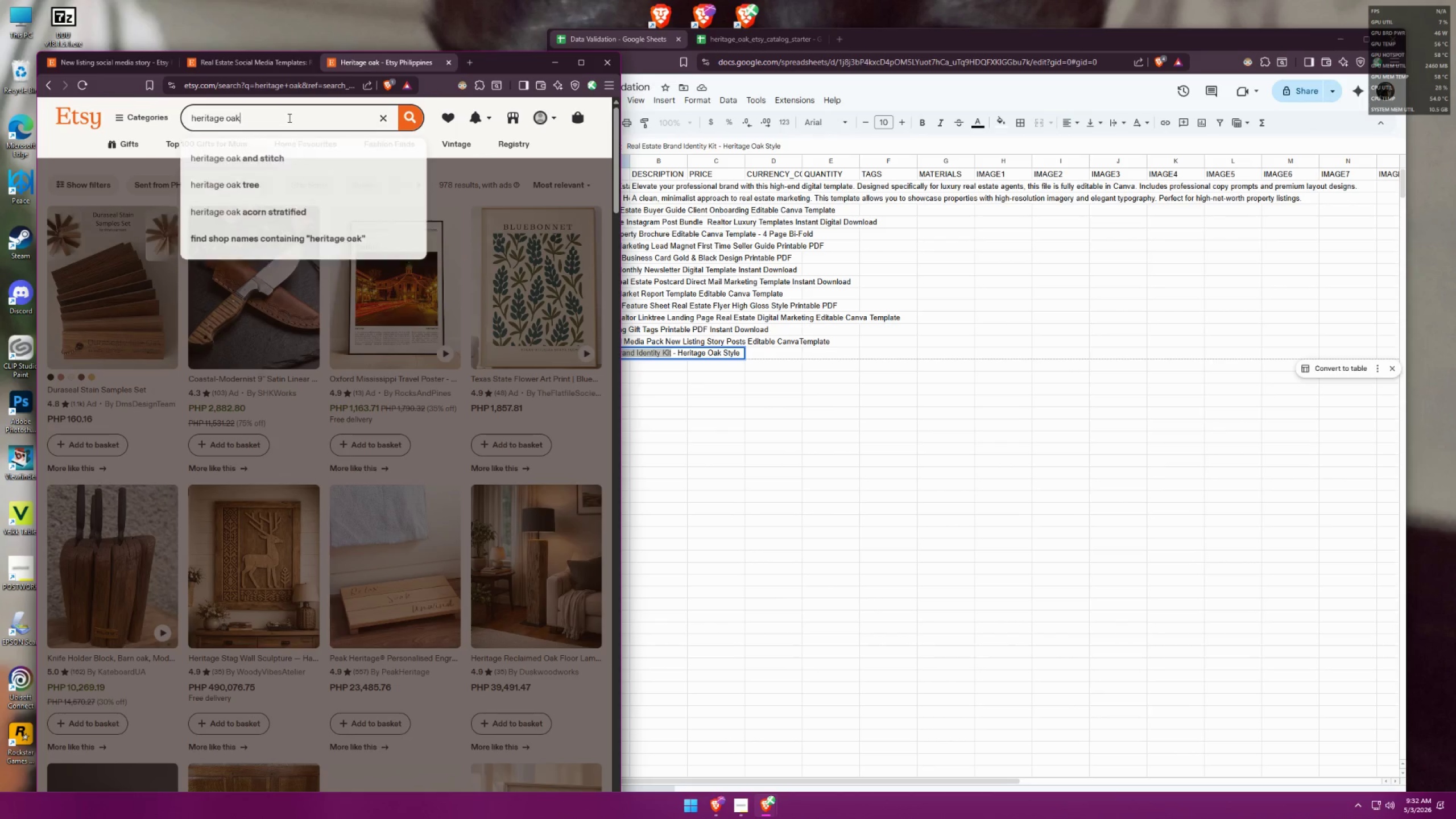 
type( i)
key(Backspace)
type(branding)
 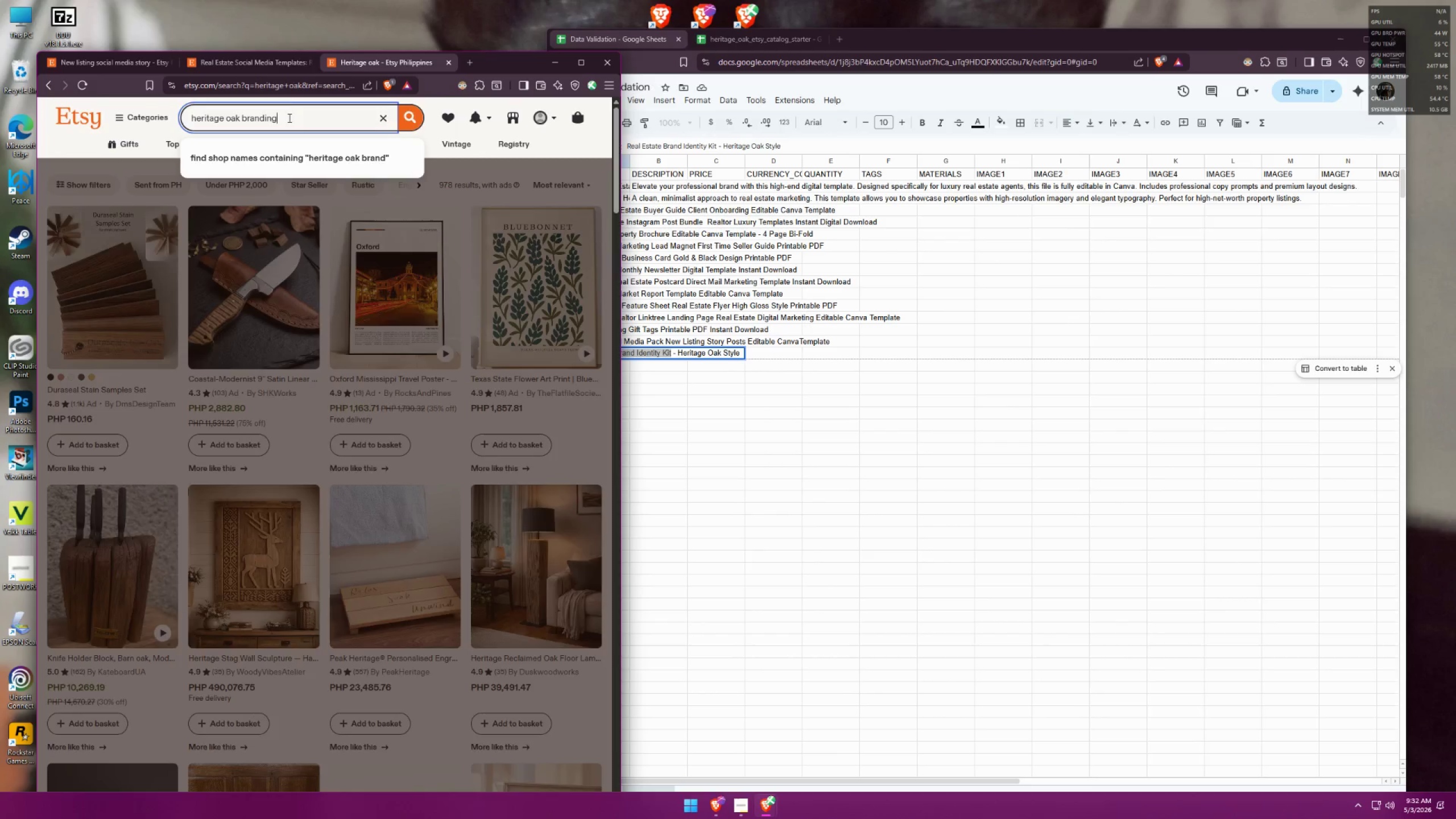 
key(Enter)
 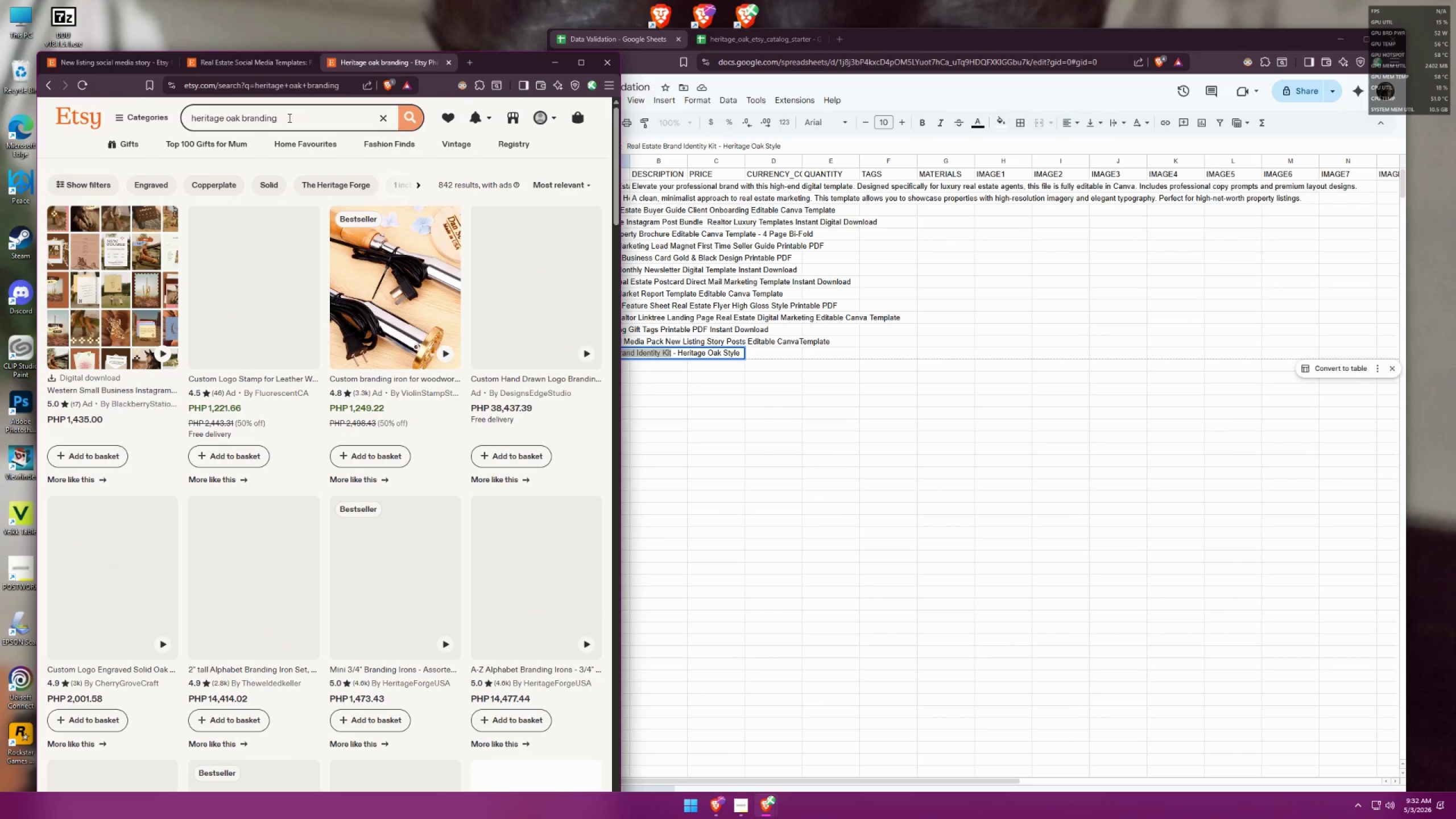 
mouse_move([274, 257])
 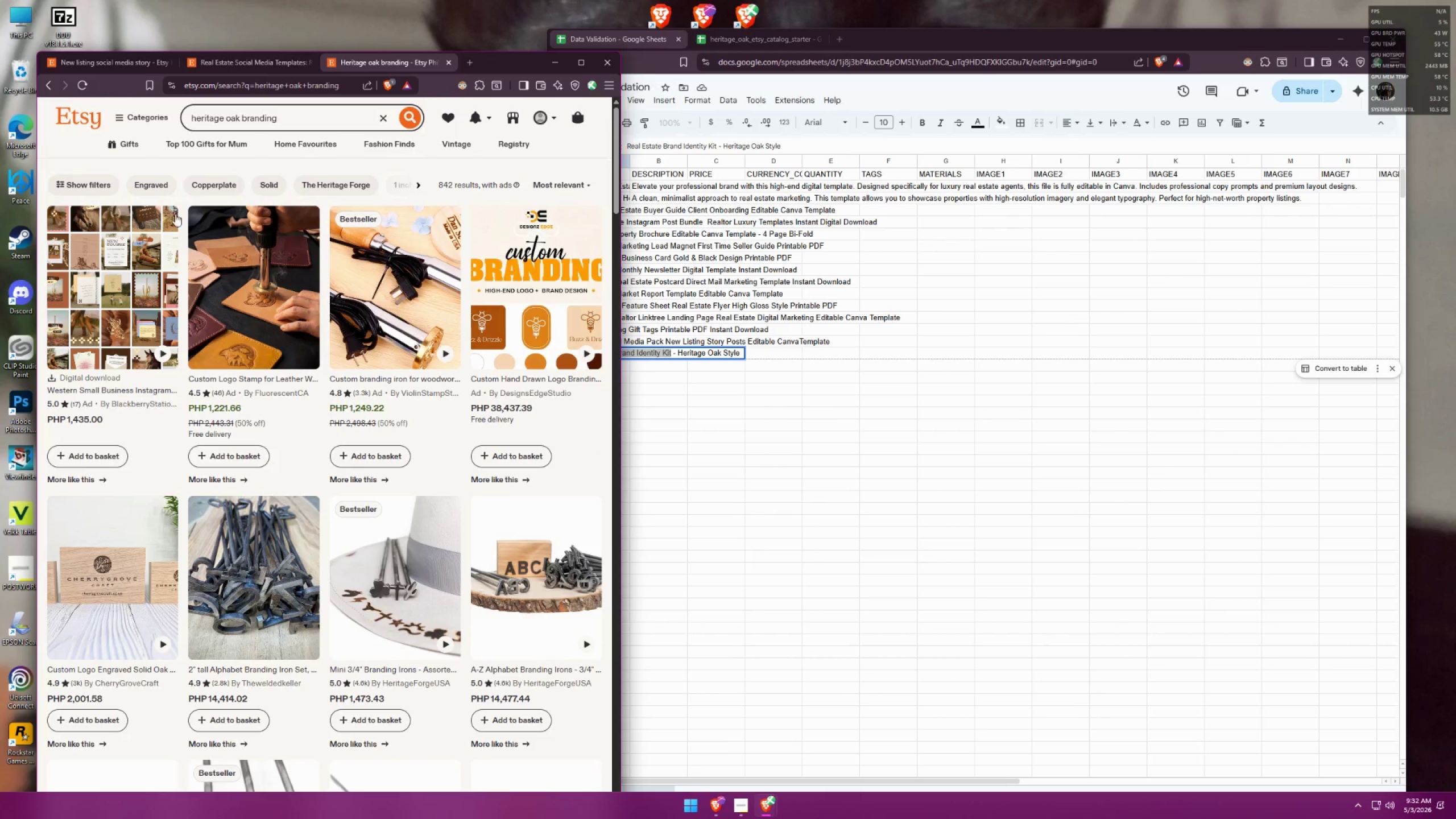 
left_click([43, 85])
 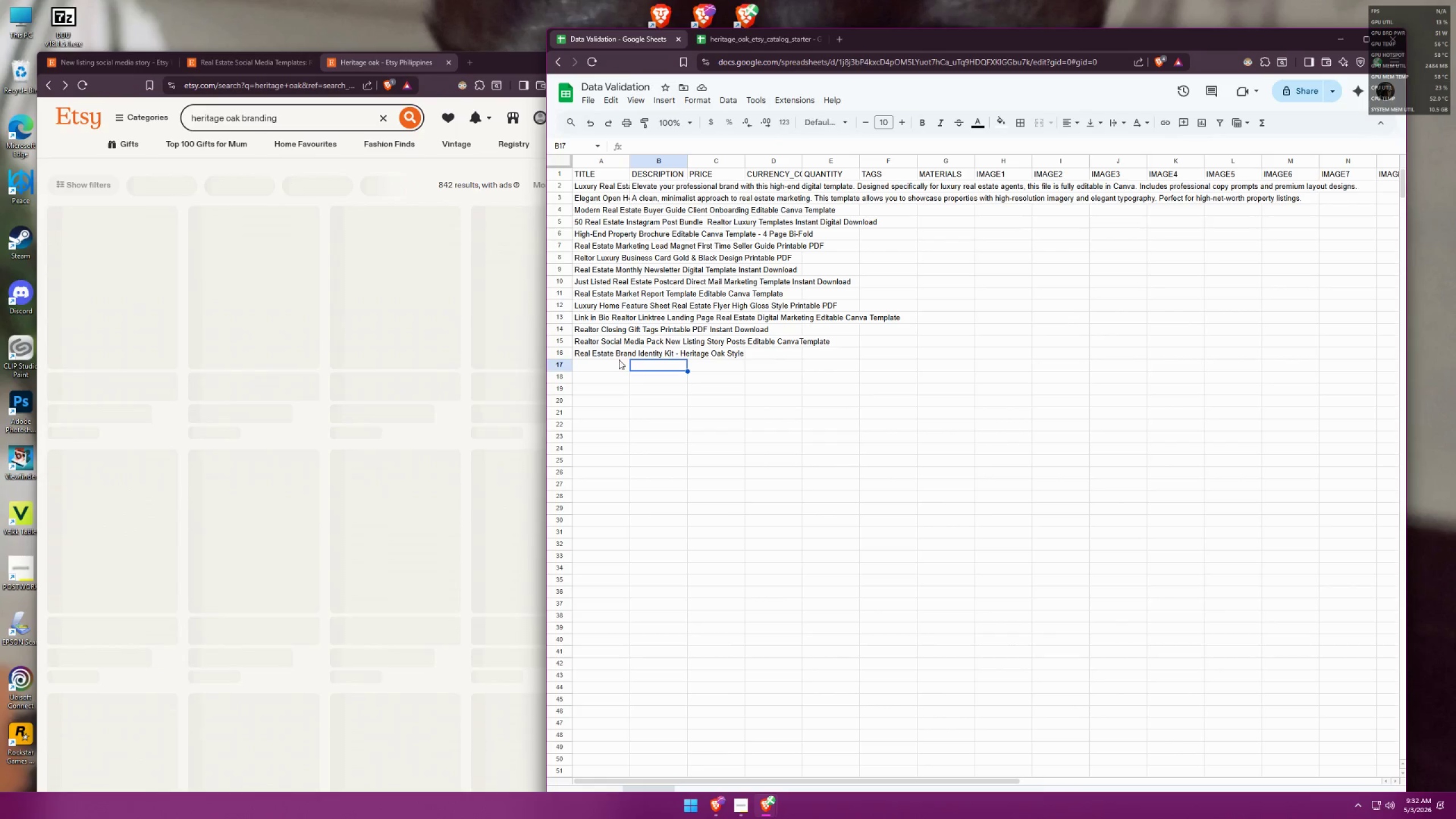 
double_click([589, 350])
 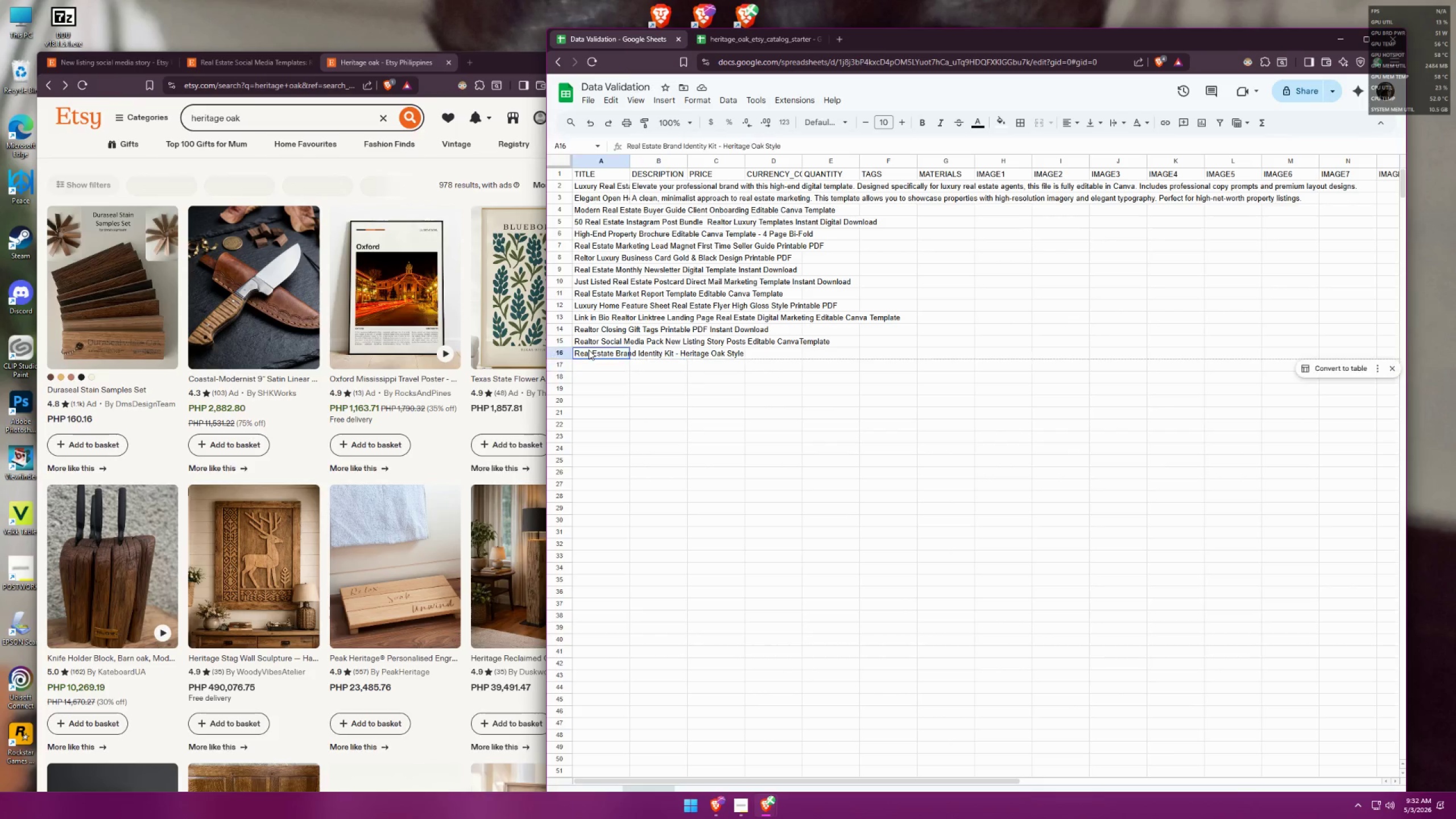 
triple_click([589, 350])
 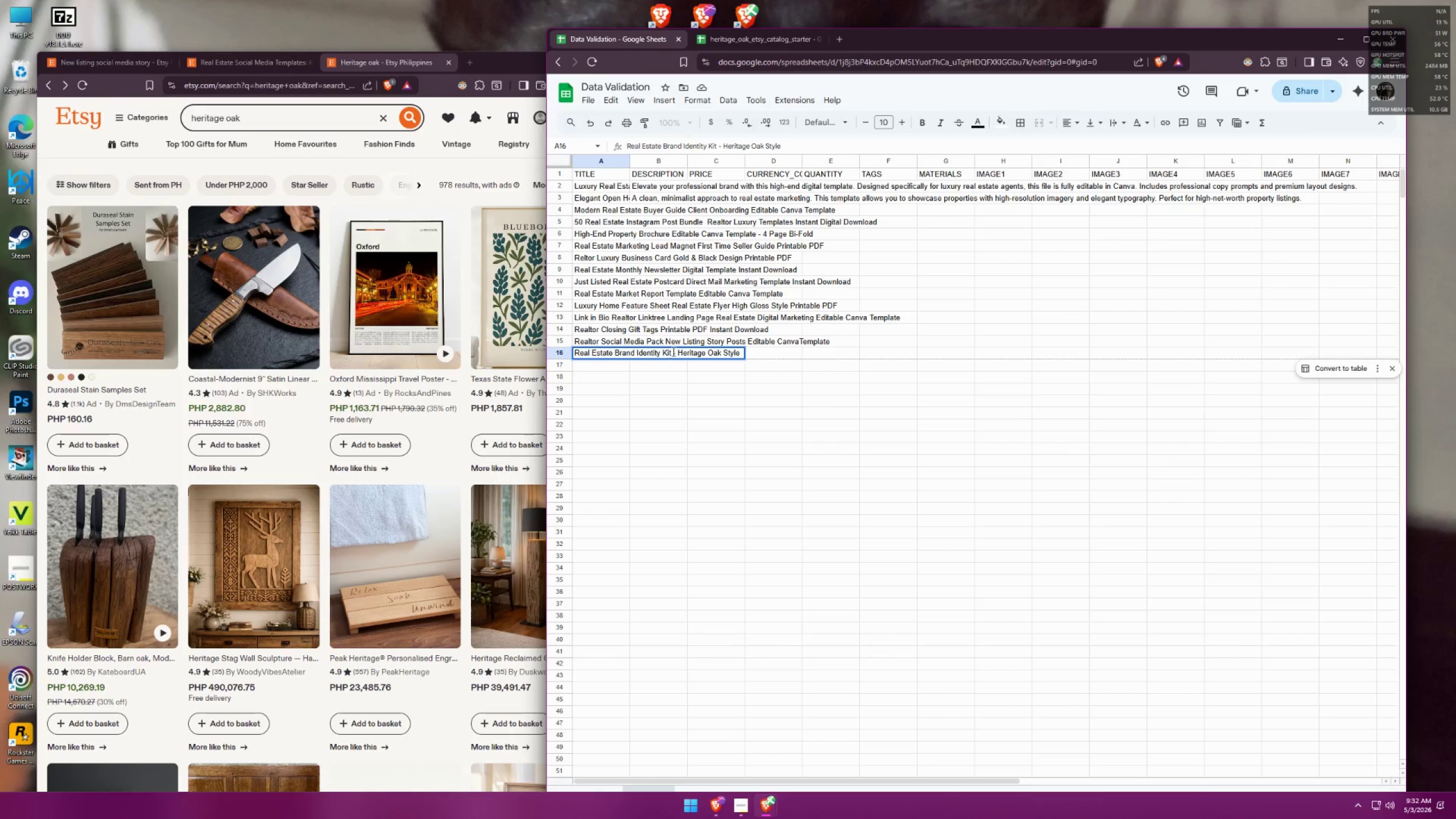 
left_click_drag(start_coordinate=[676, 350], to_coordinate=[556, 342])
 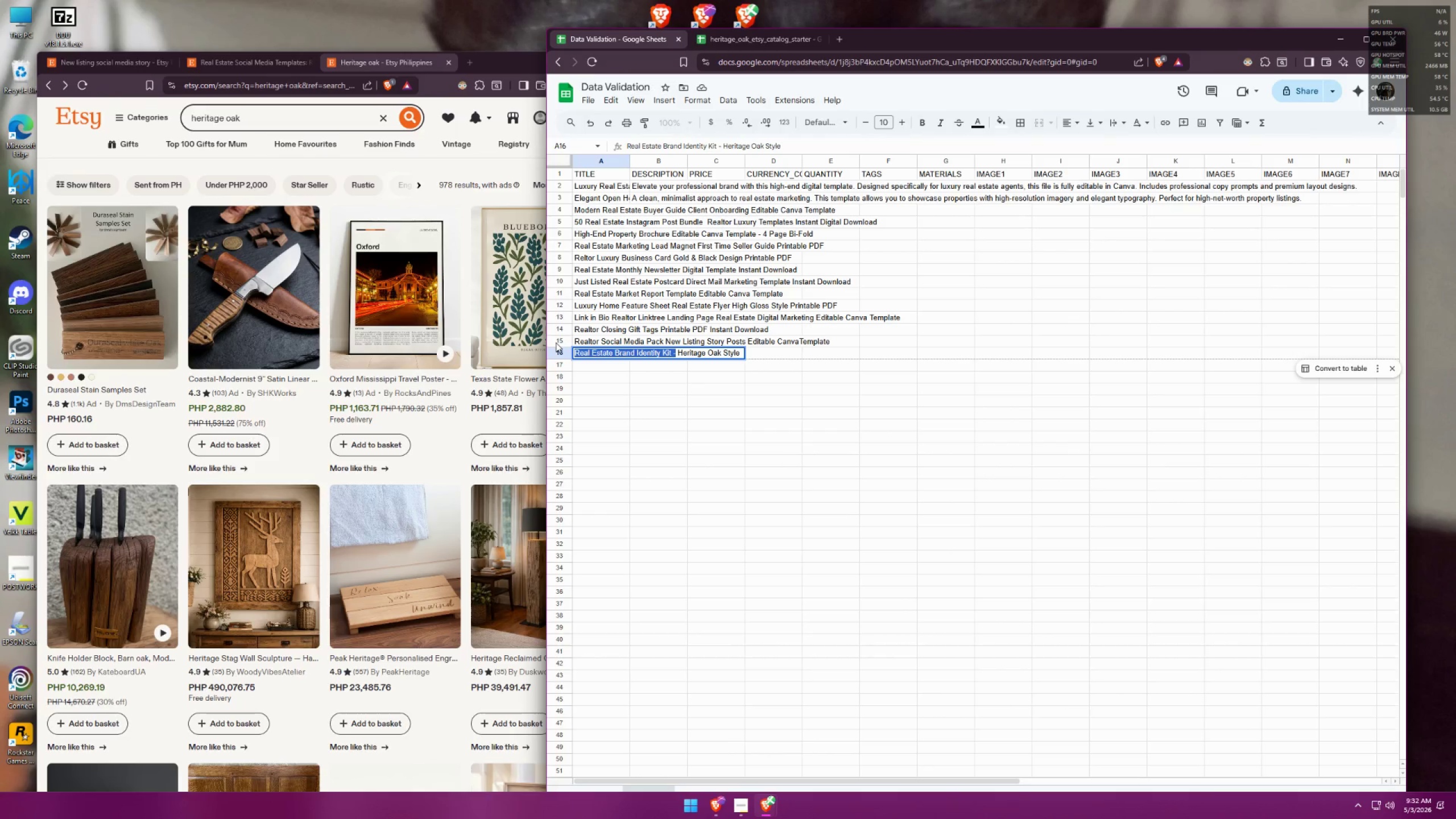 
key(Control+ControlLeft)
 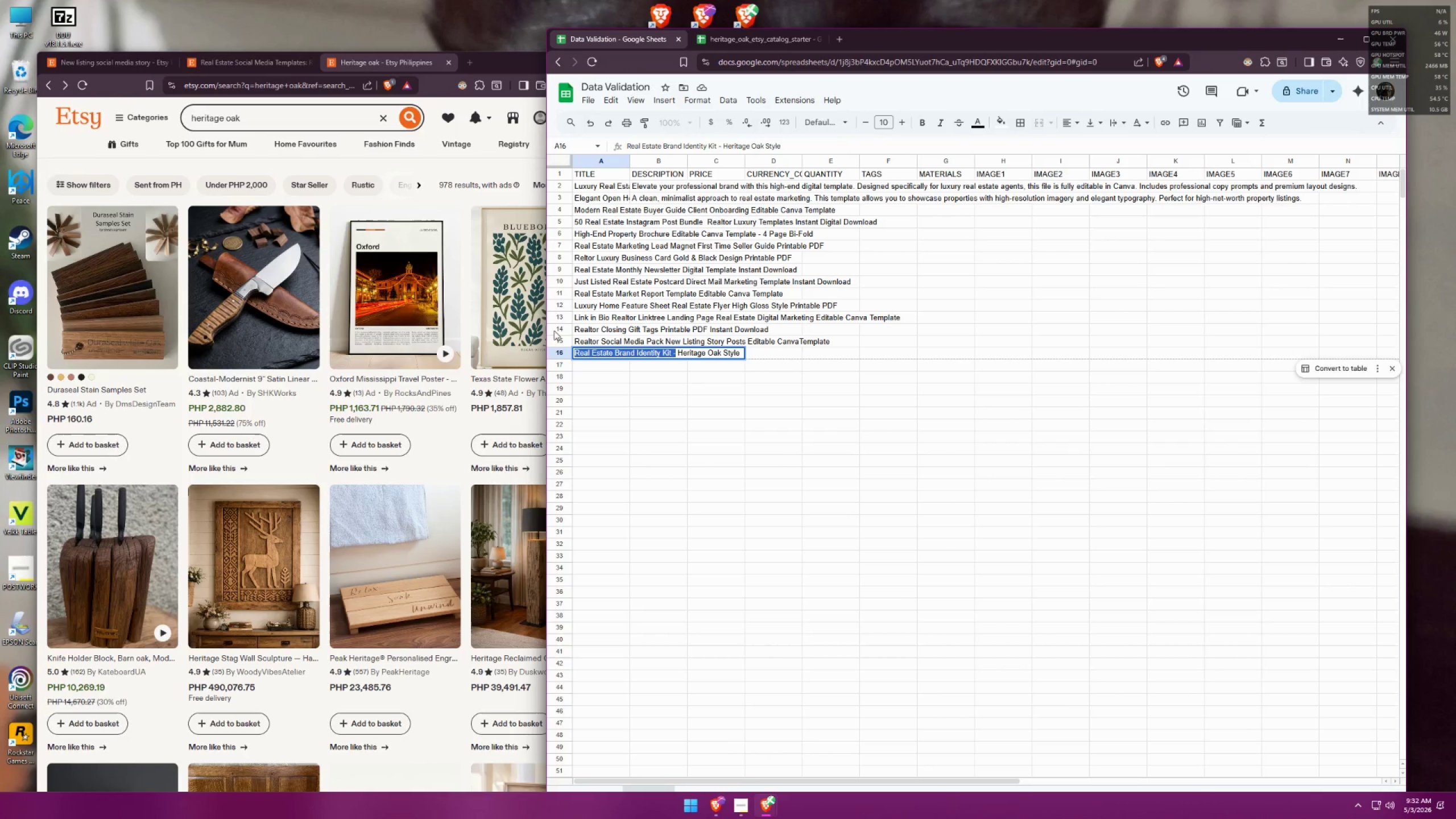 
key(Control+C)
 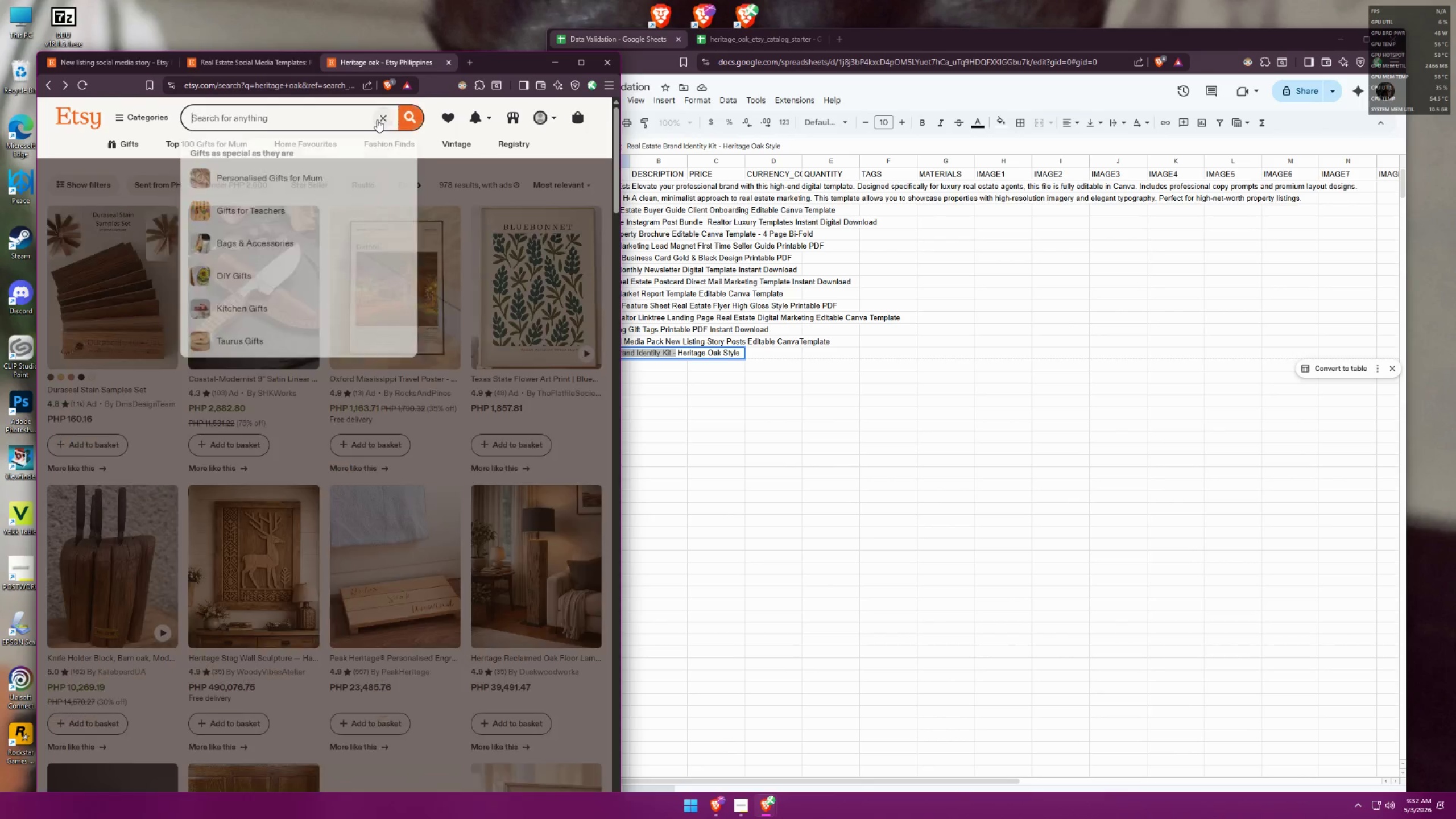 
double_click([336, 121])
 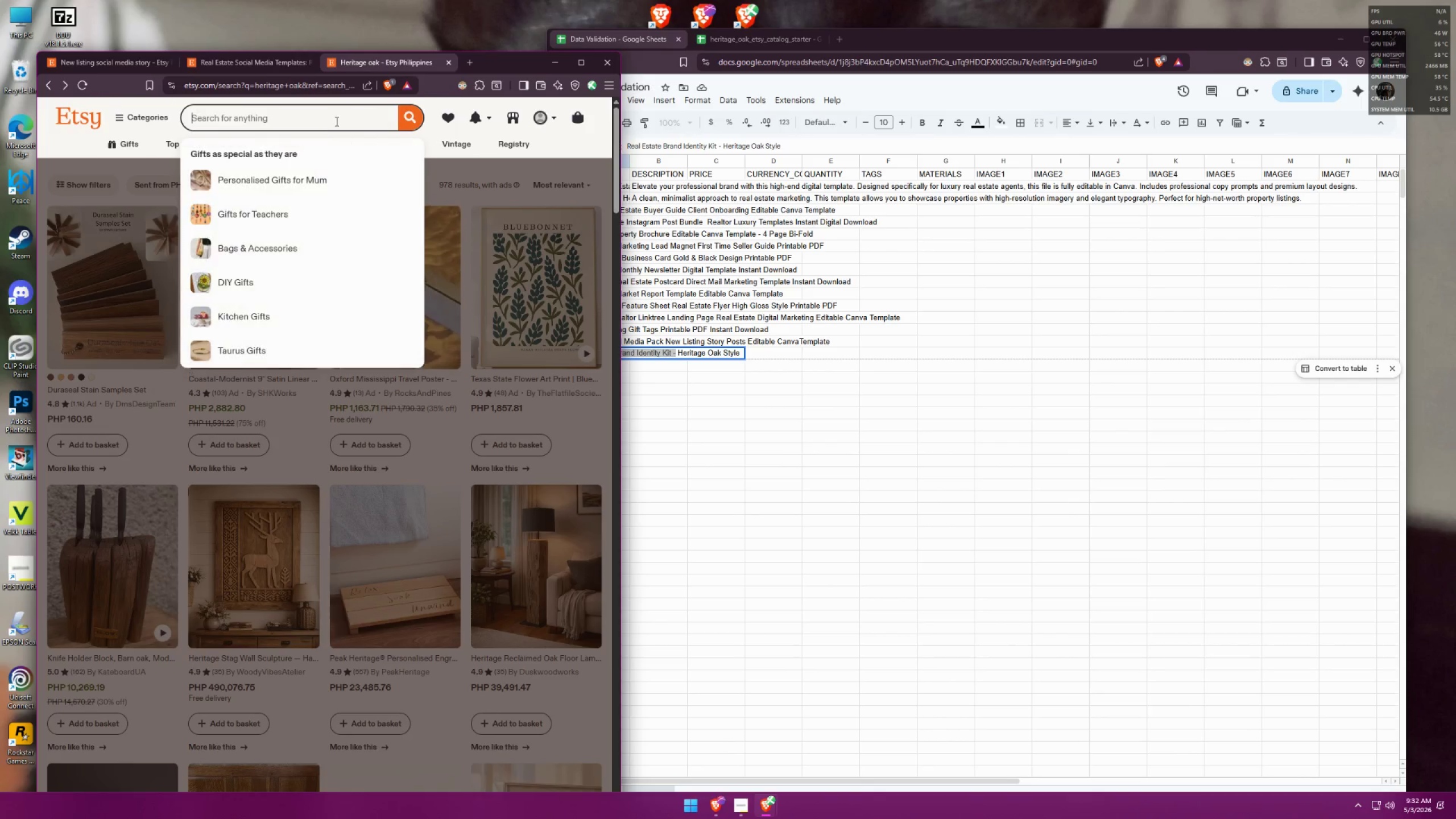 
key(Control+ControlLeft)
 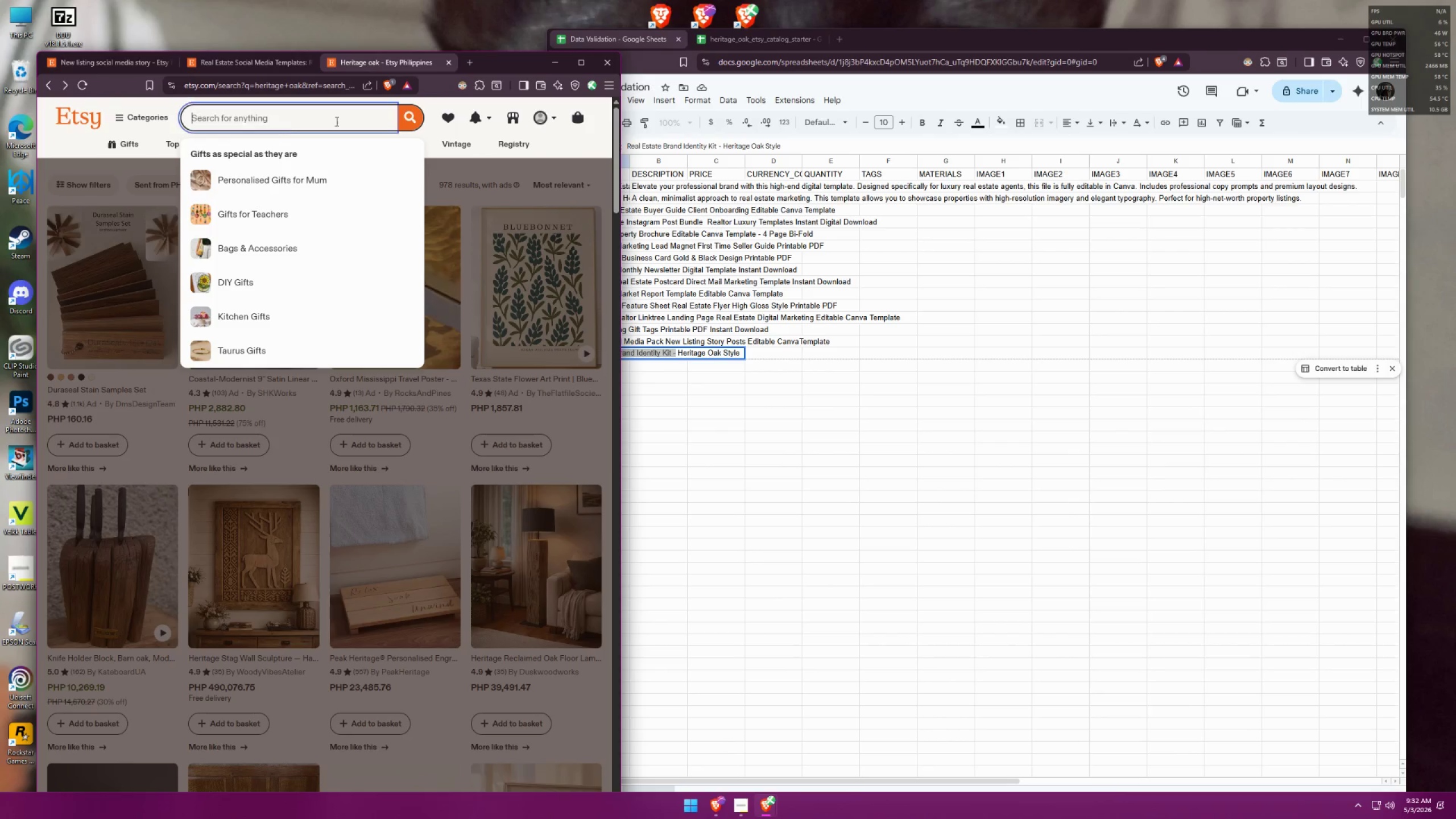 
key(Control+V)
 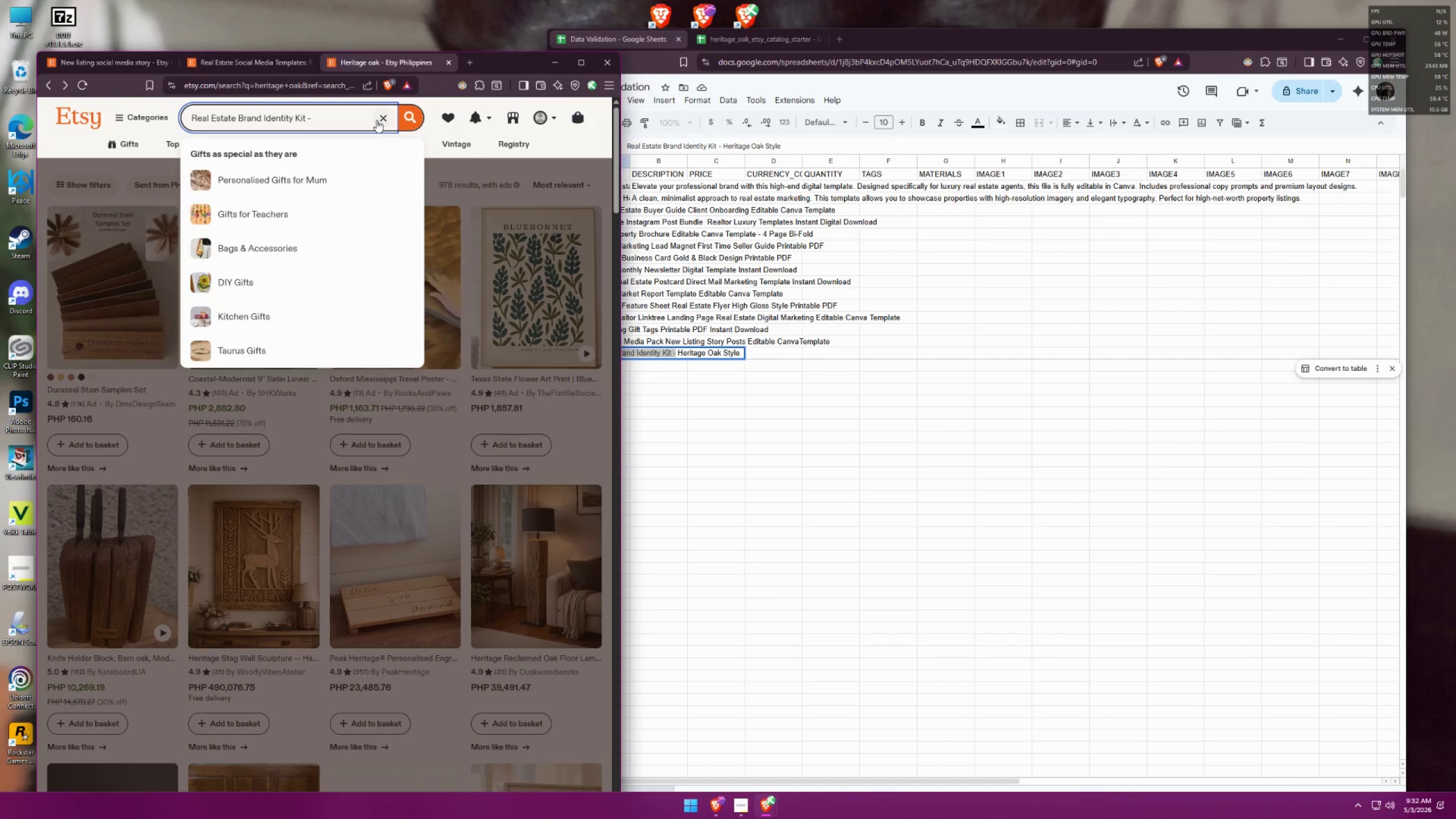 
key(Backspace)
 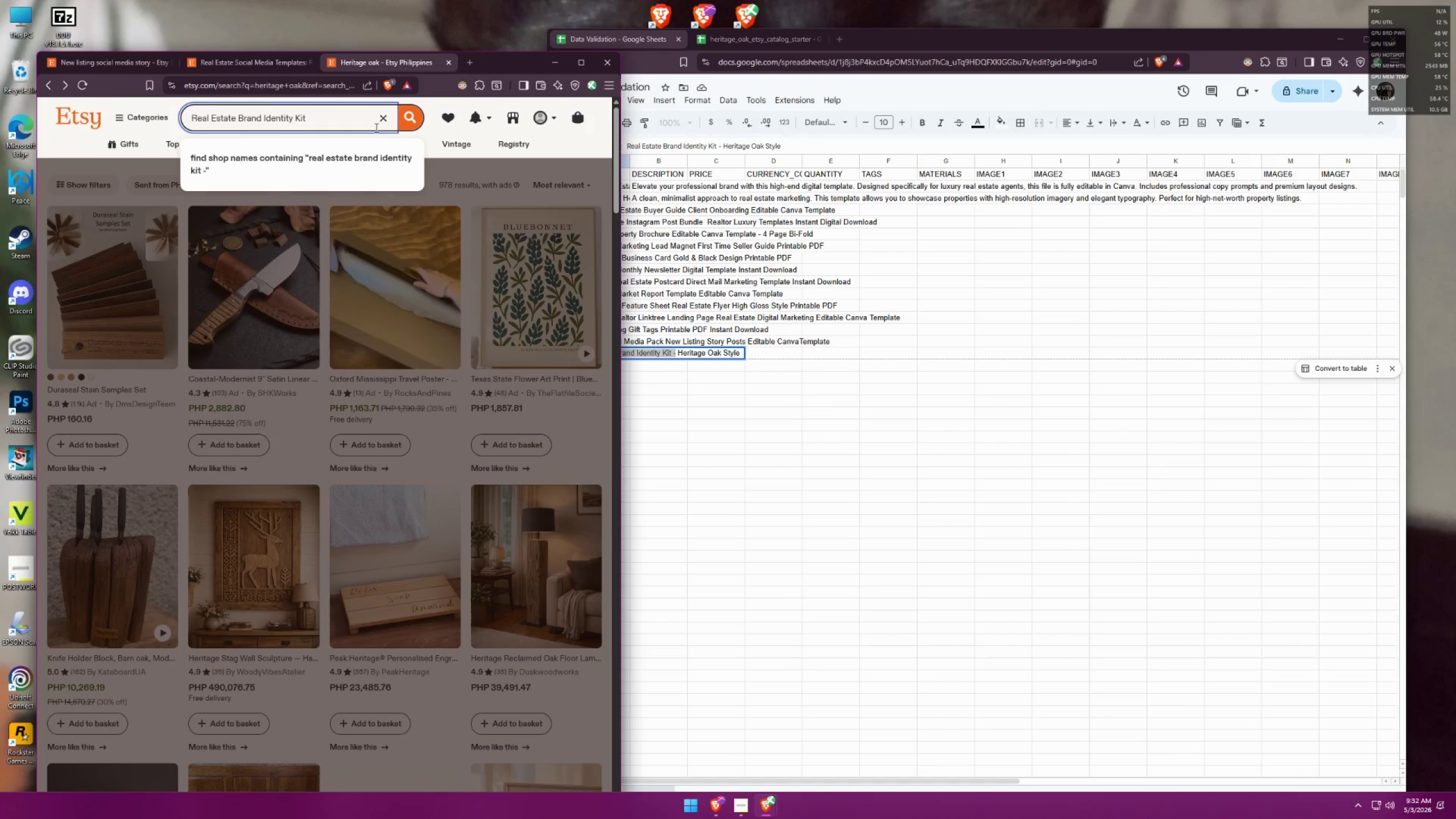 
key(Backspace)
 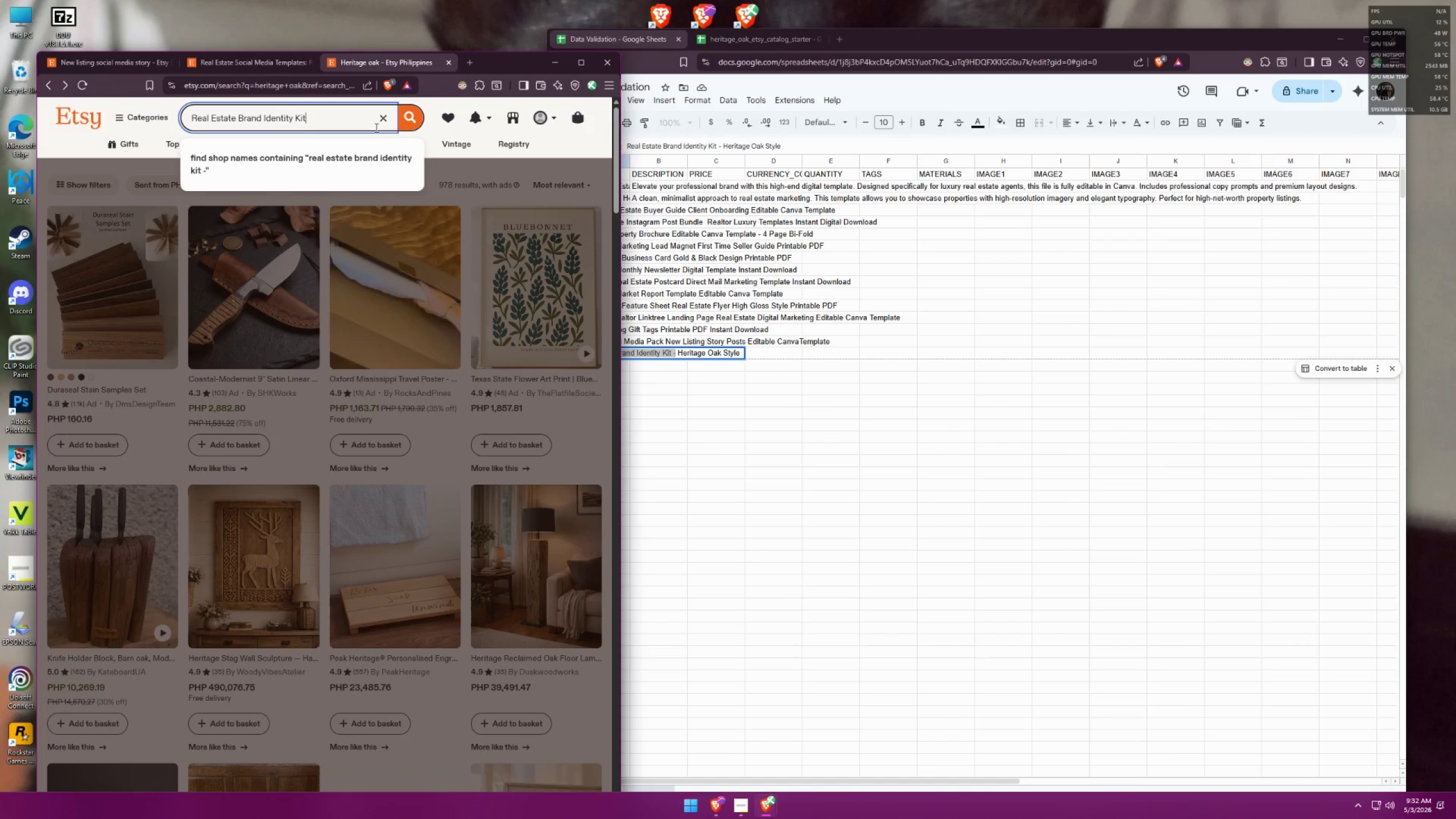 
key(Backspace)
 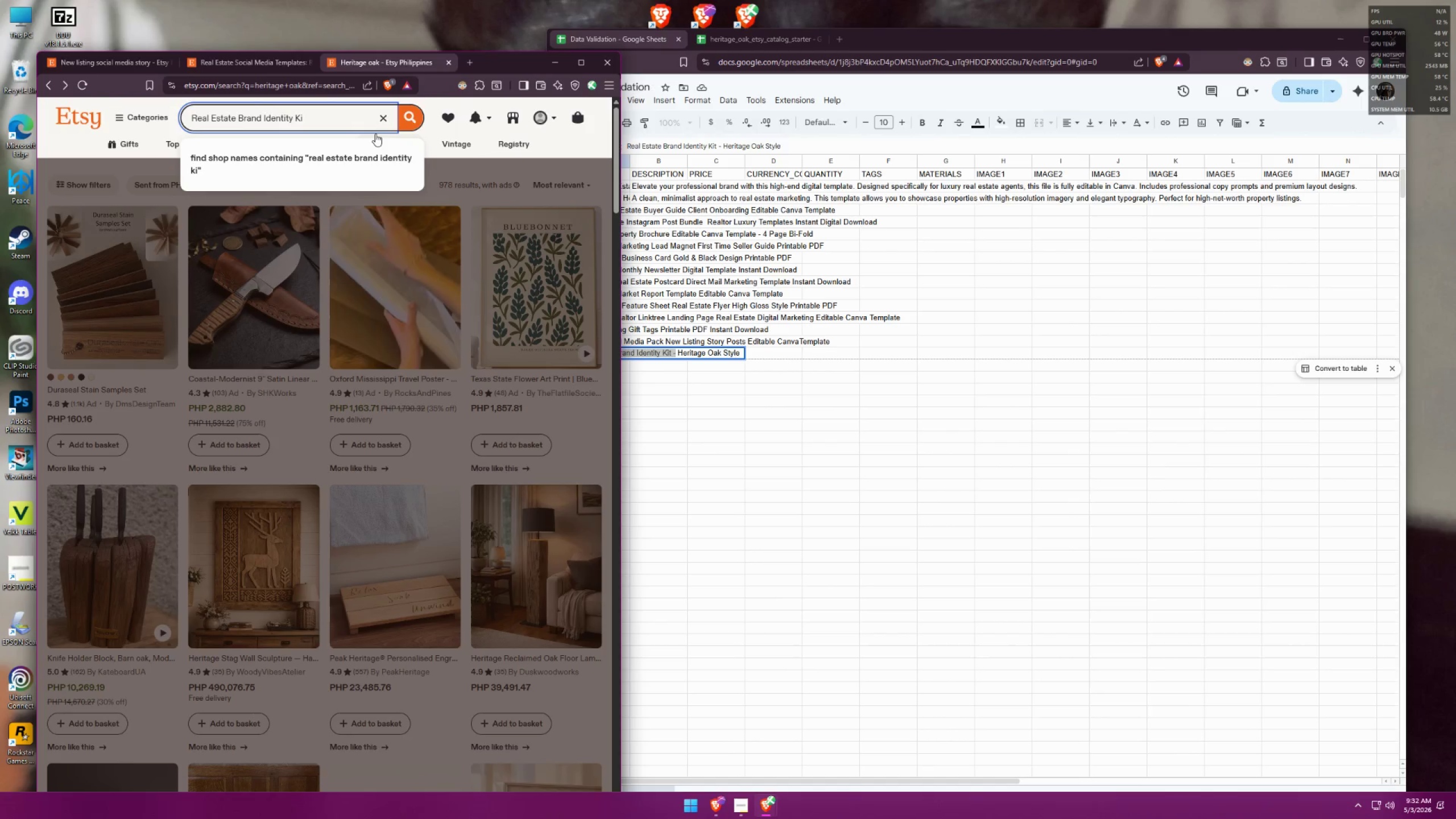 
key(T)
 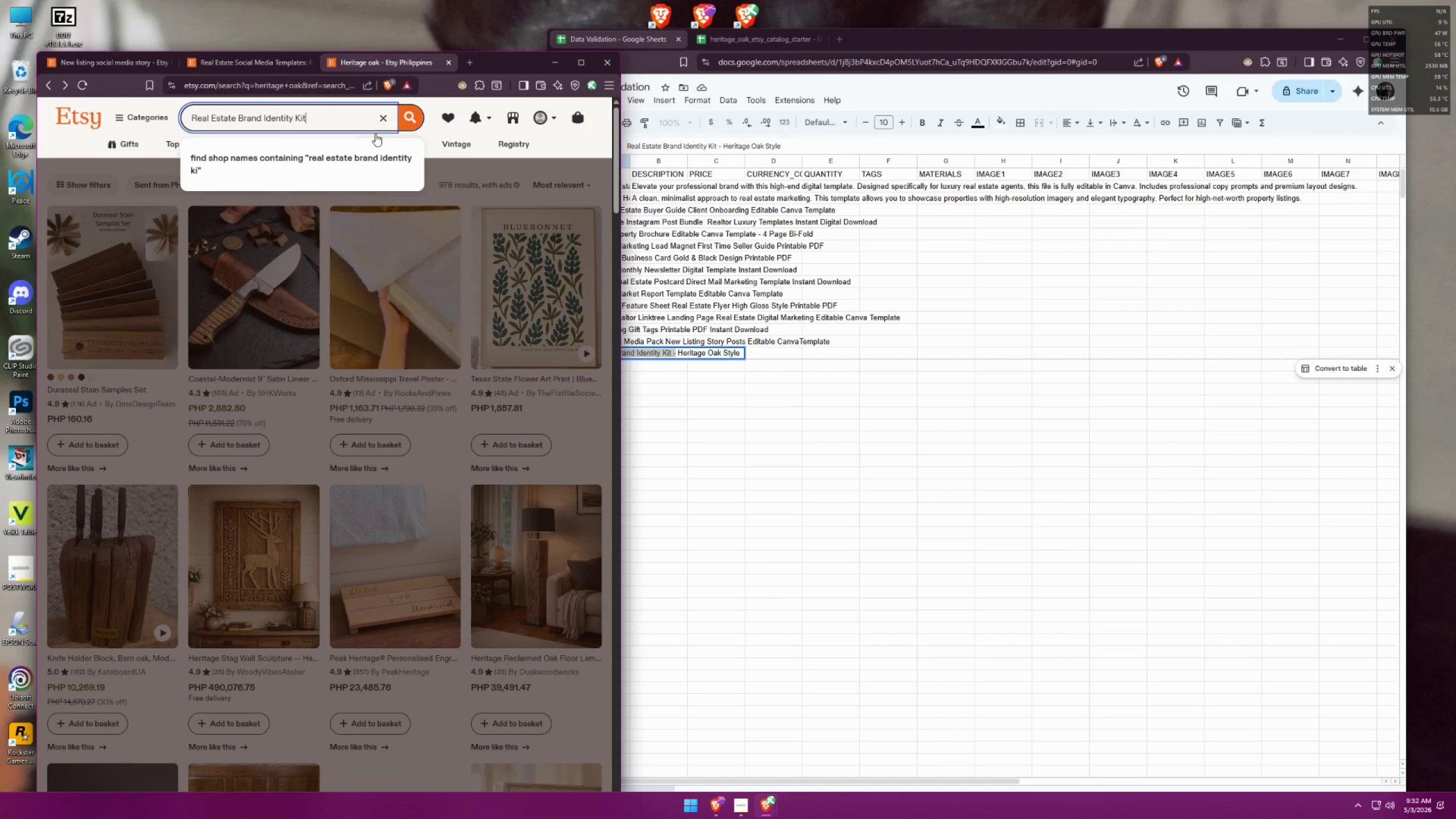 
key(Enter)
 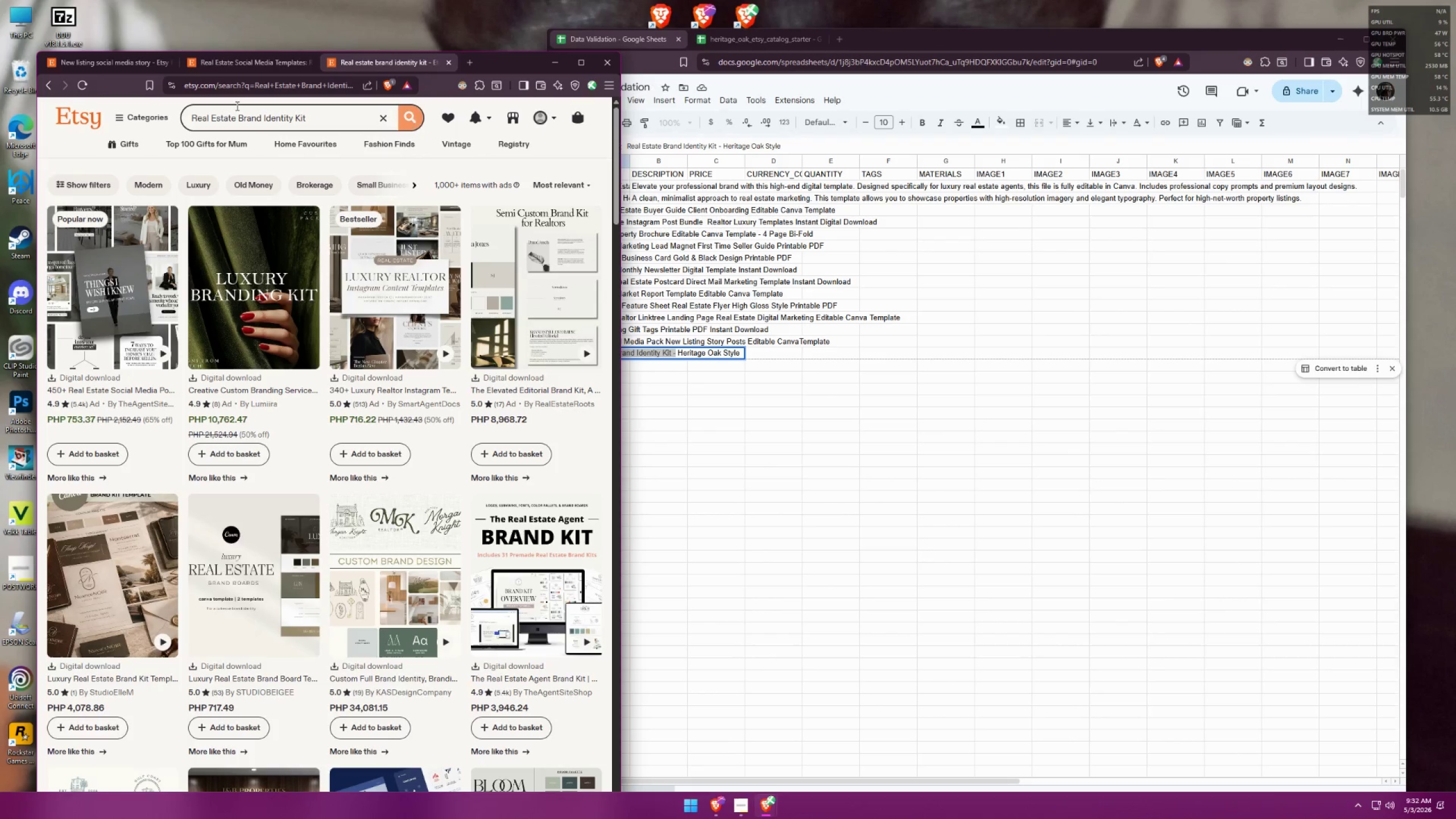 
left_click([309, 61])
 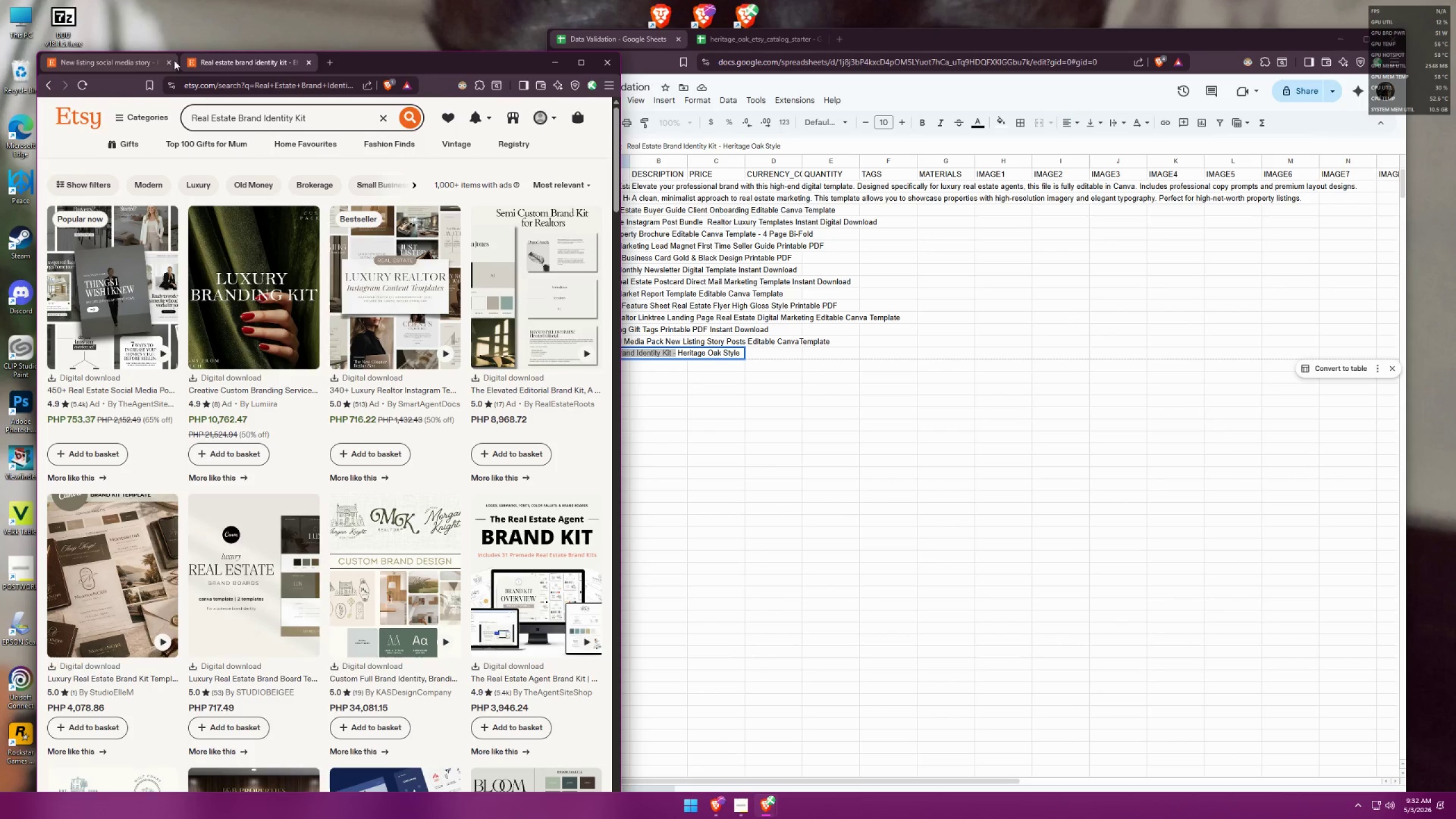 
left_click([167, 60])
 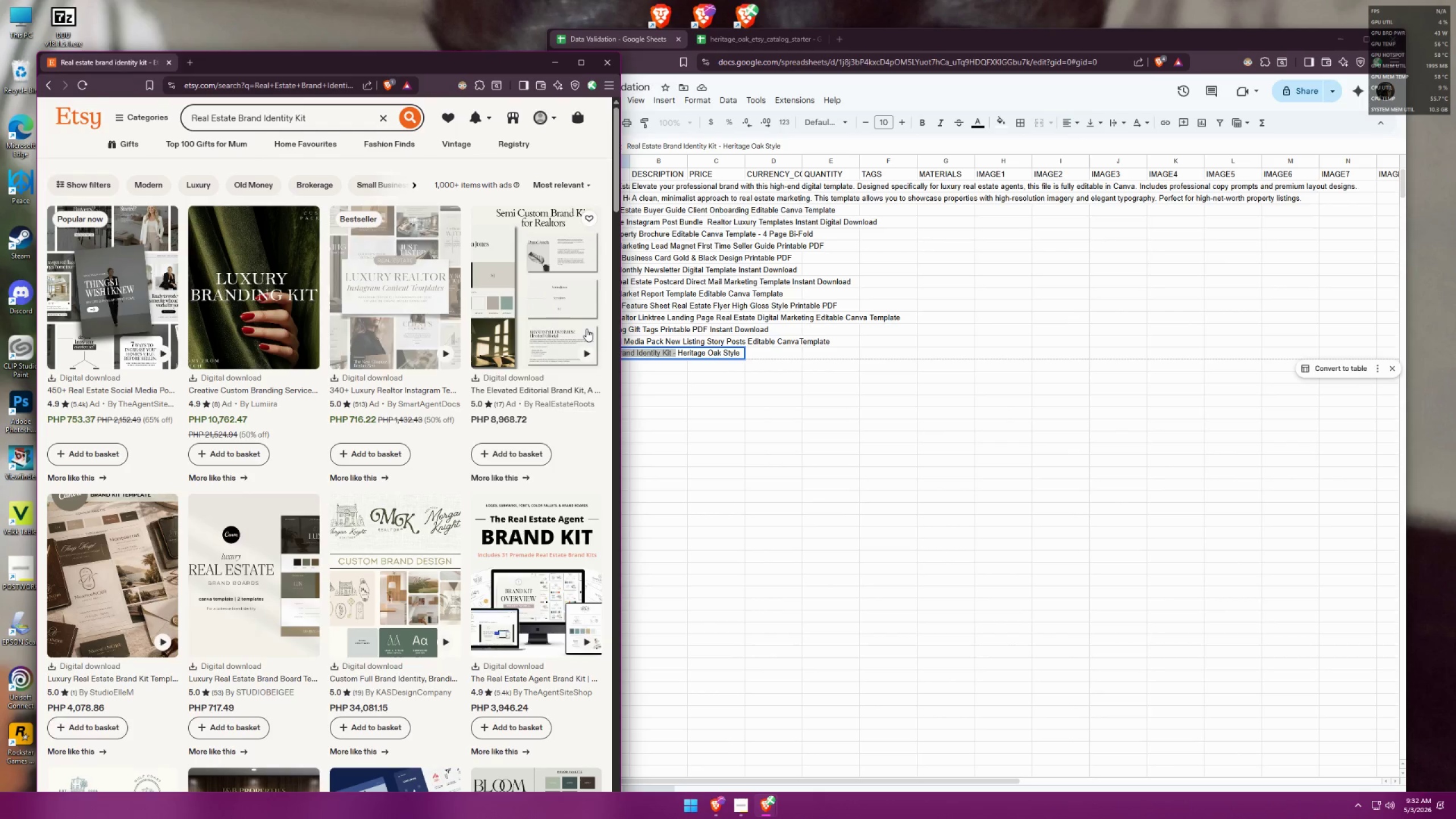 
wait(6.44)
 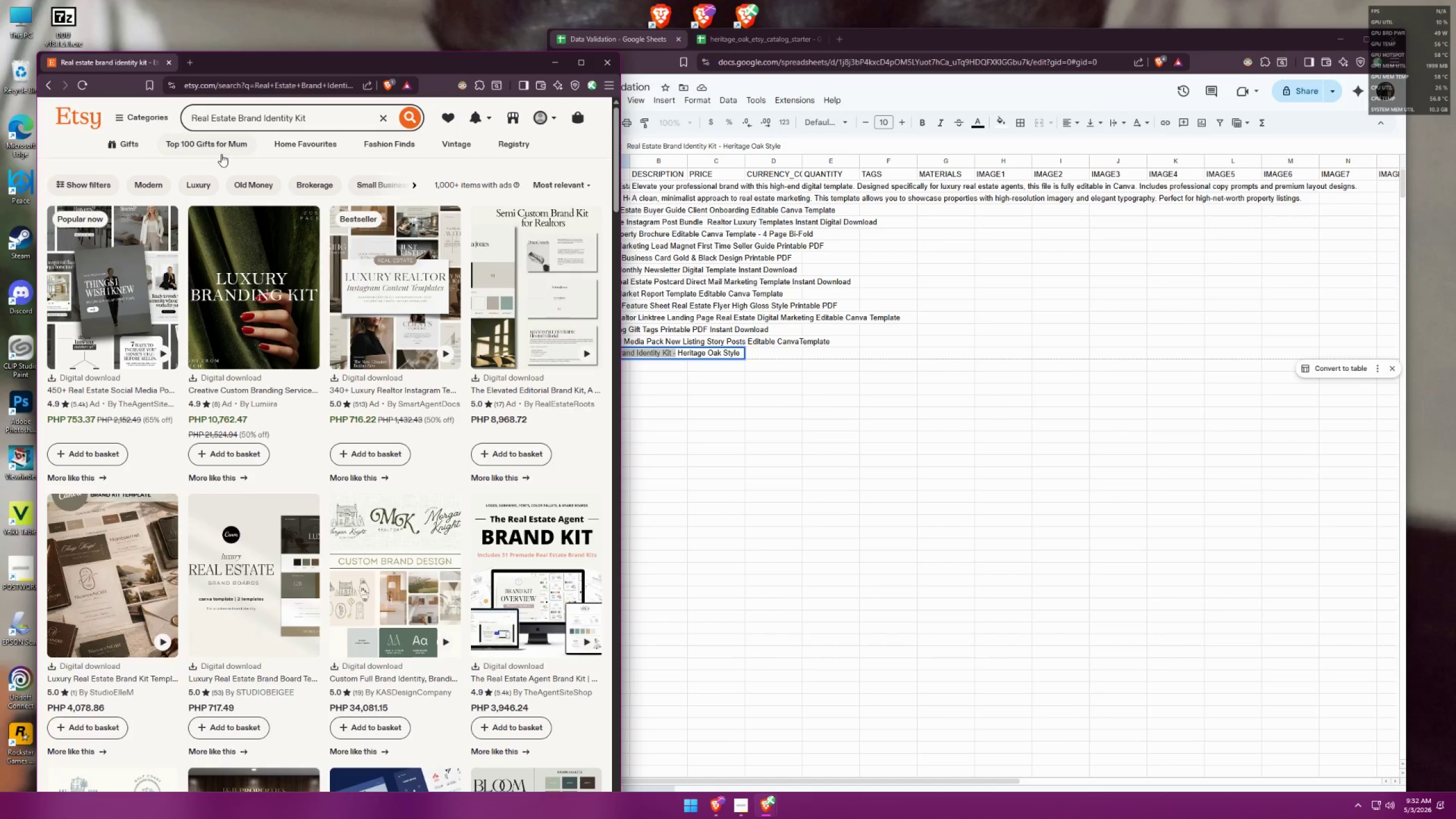 
scroll: coordinate [431, 341], scroll_direction: down, amount: 8.0
 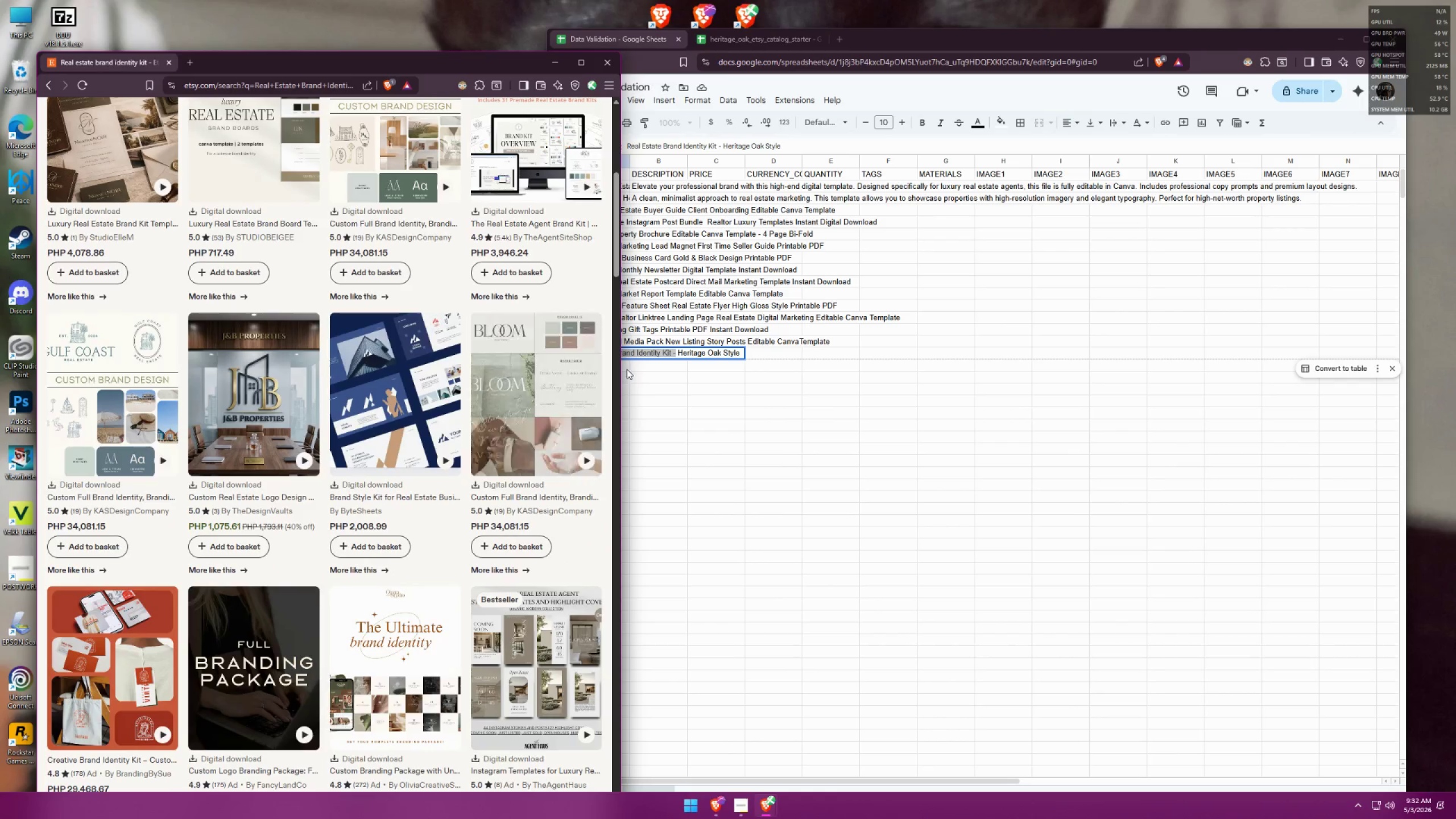 
left_click([645, 371])
 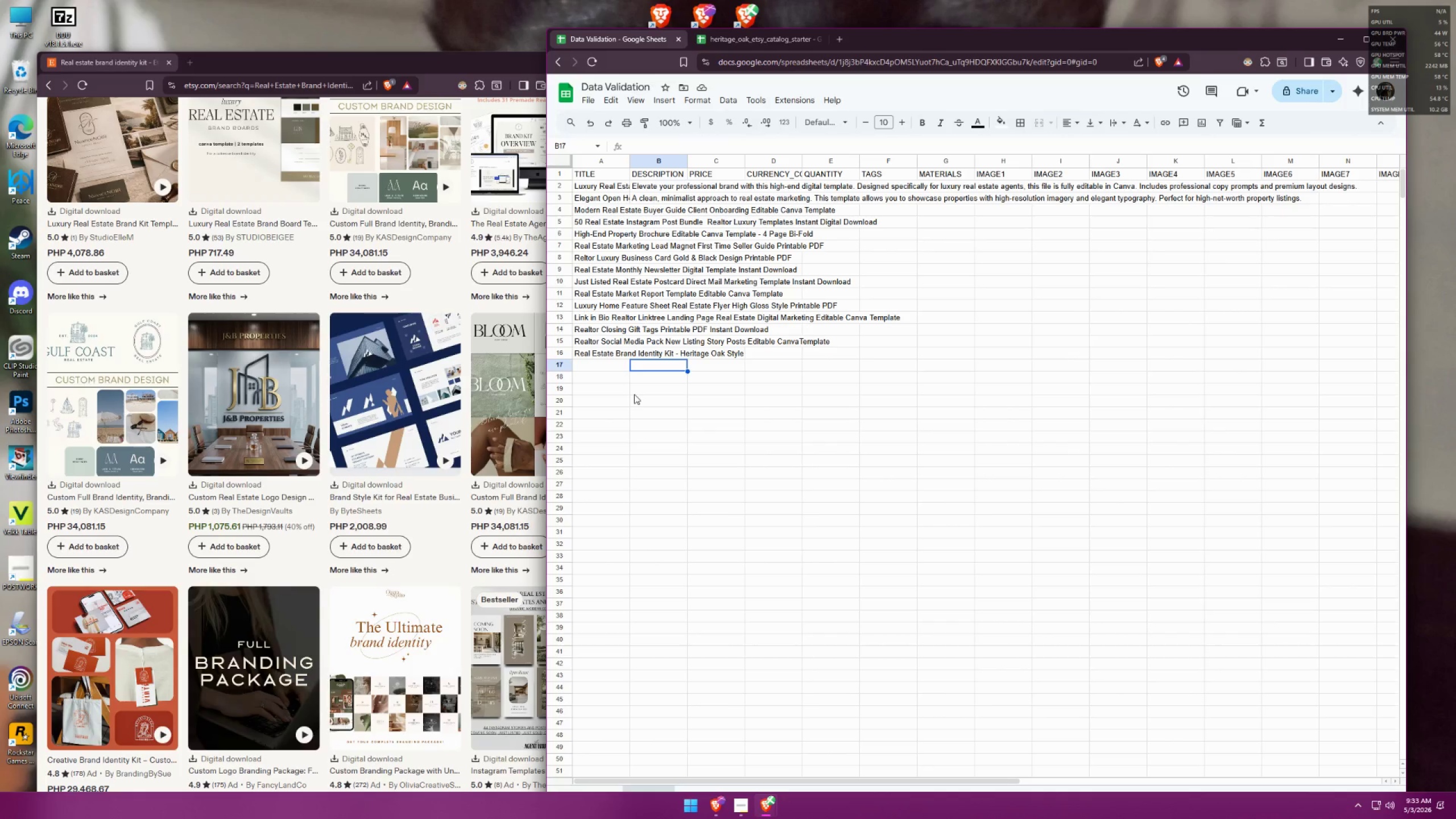 
wait(14.97)
 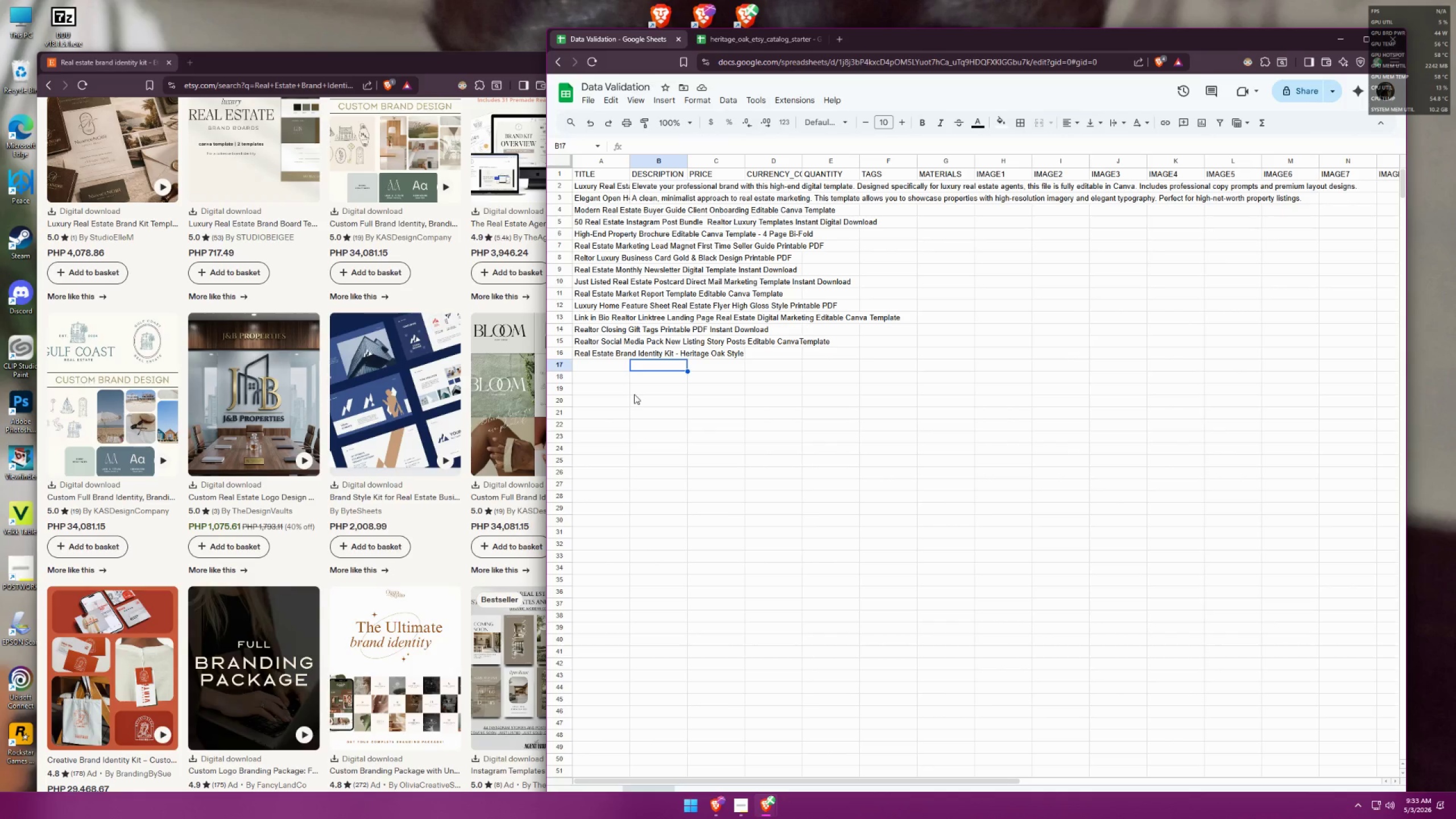 
left_click([380, 59])
 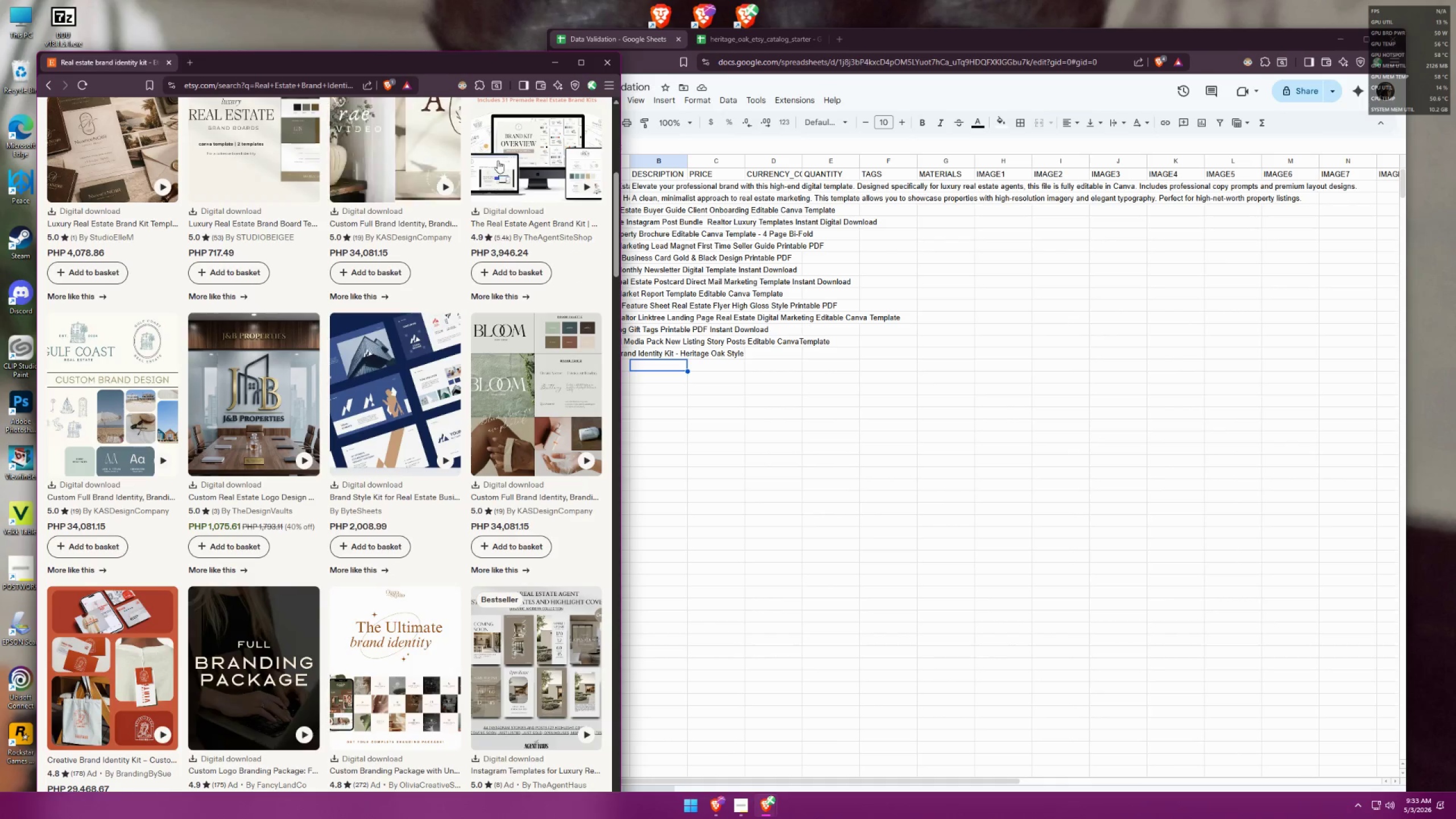 
scroll: coordinate [570, 391], scroll_direction: up, amount: 16.0
 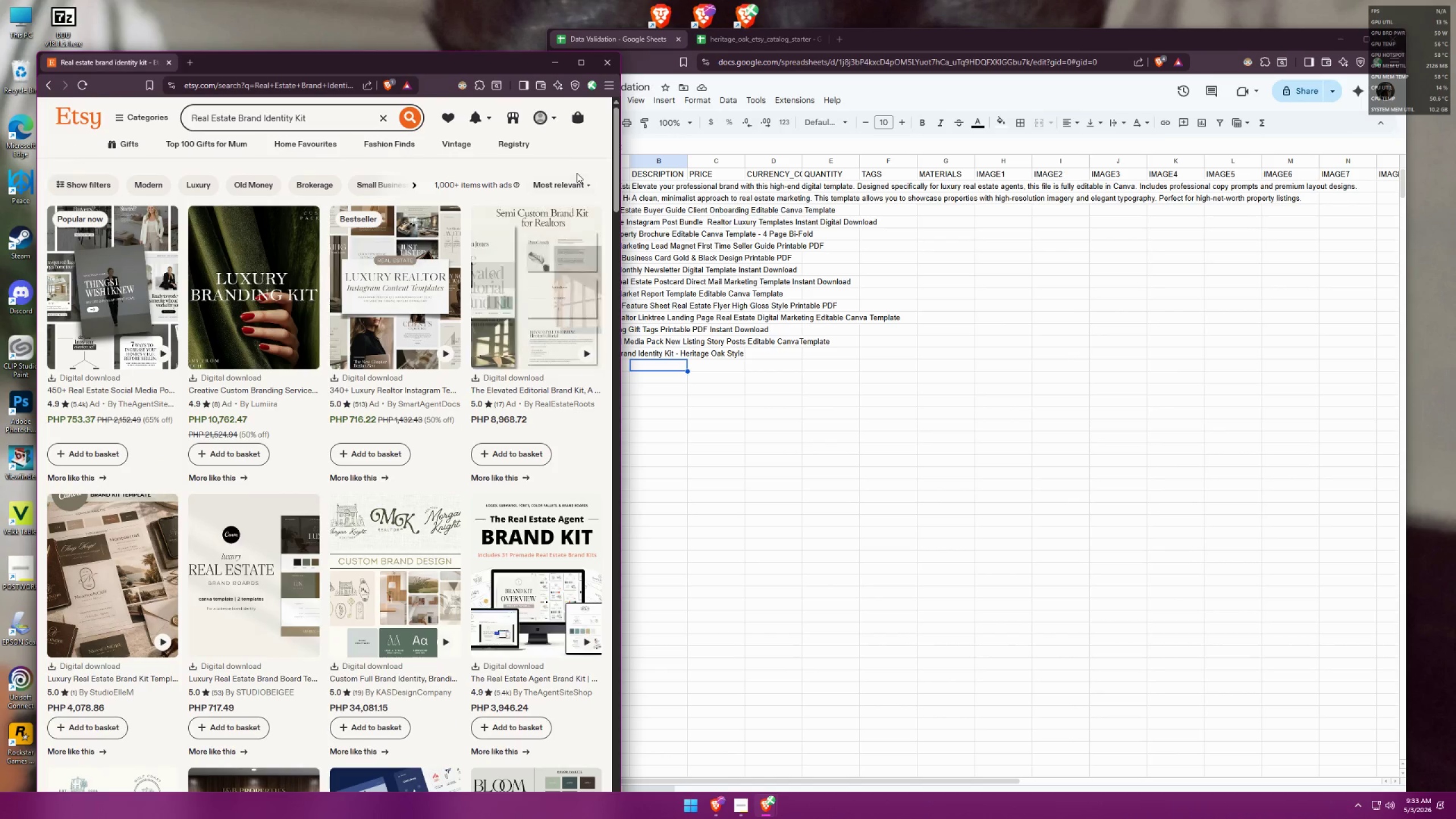 
left_click([574, 181])
 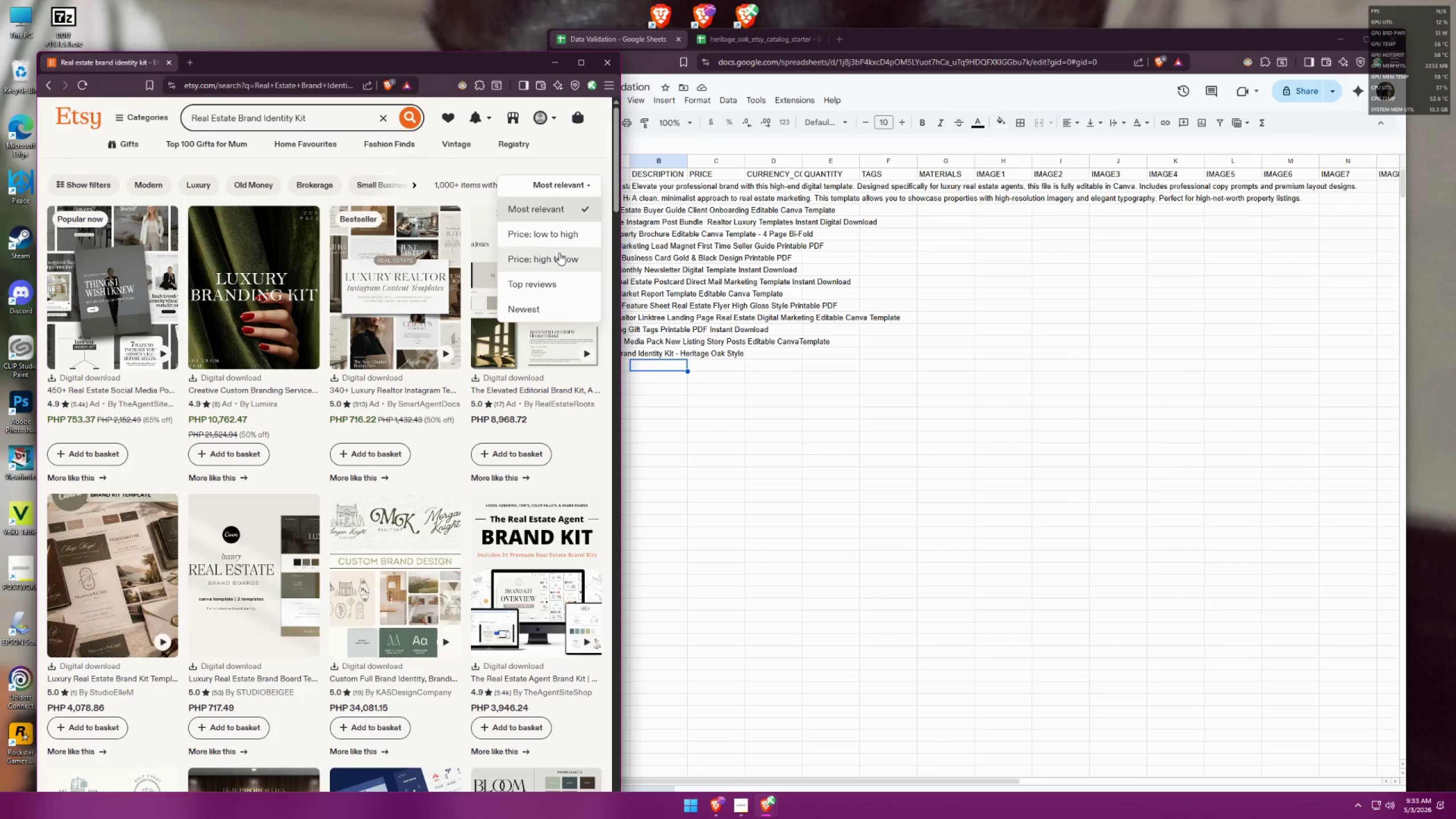 
left_click([563, 232])
 